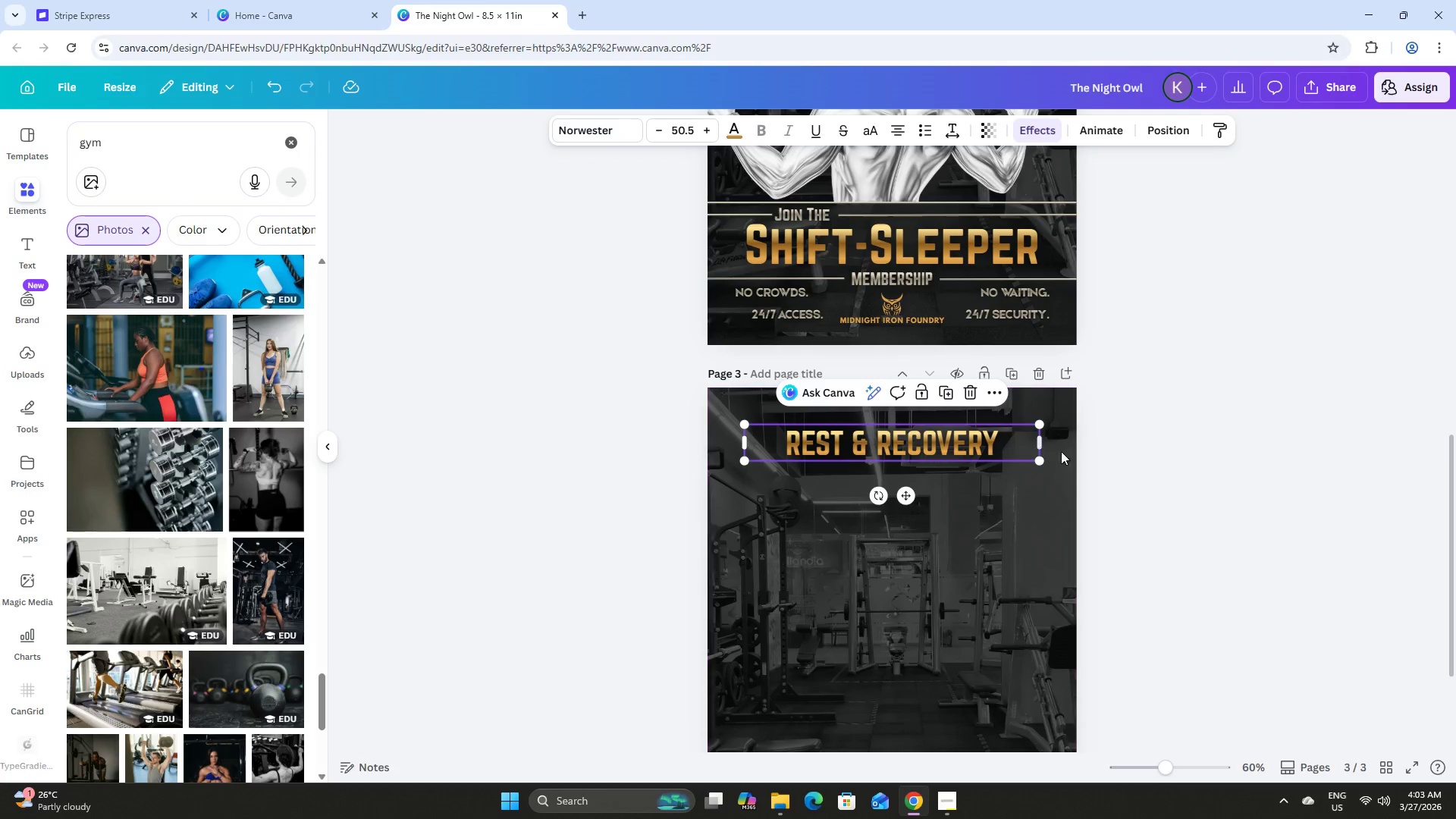 
left_click([1140, 462])
 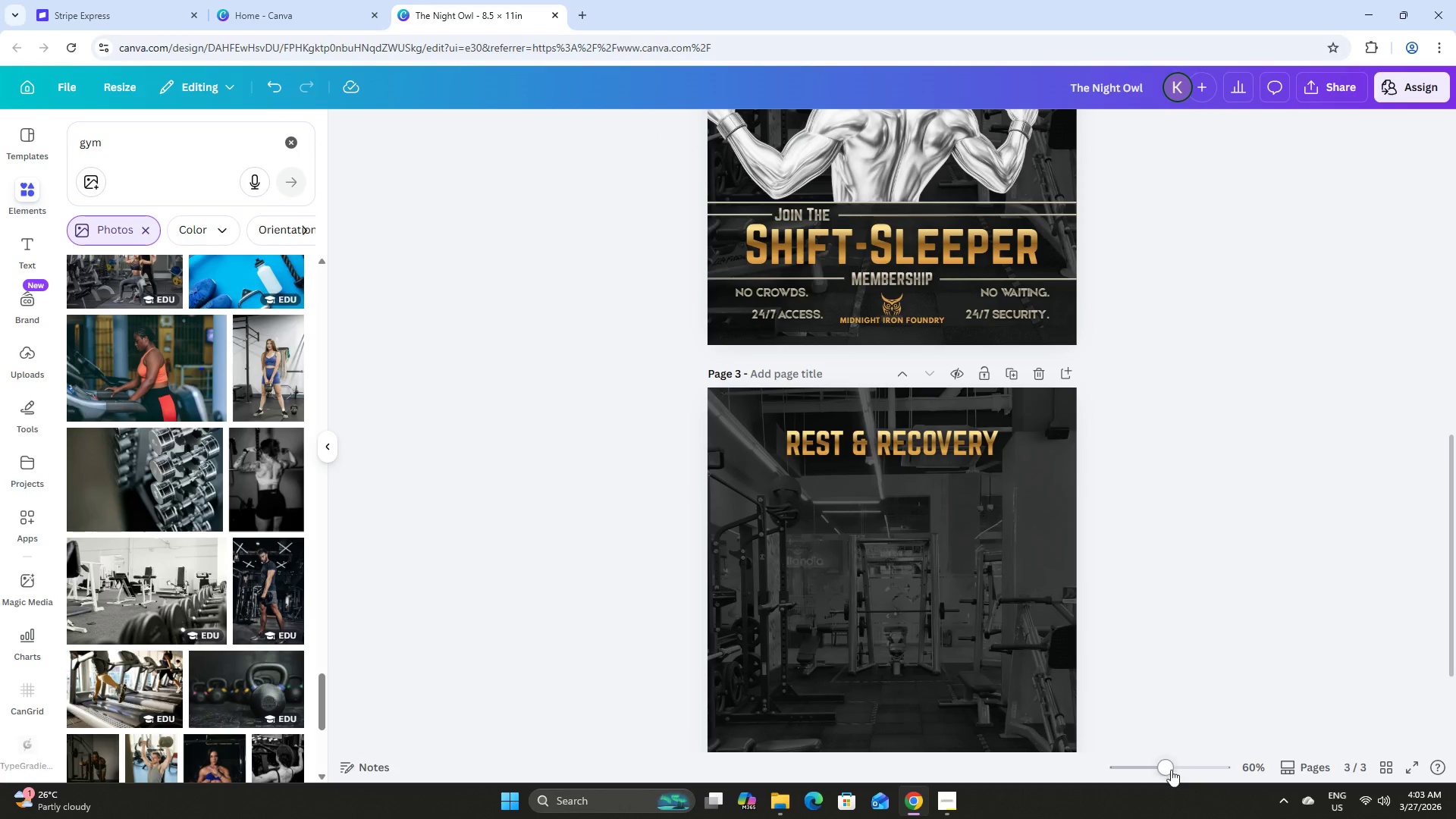 
left_click_drag(start_coordinate=[1167, 769], to_coordinate=[1186, 773])
 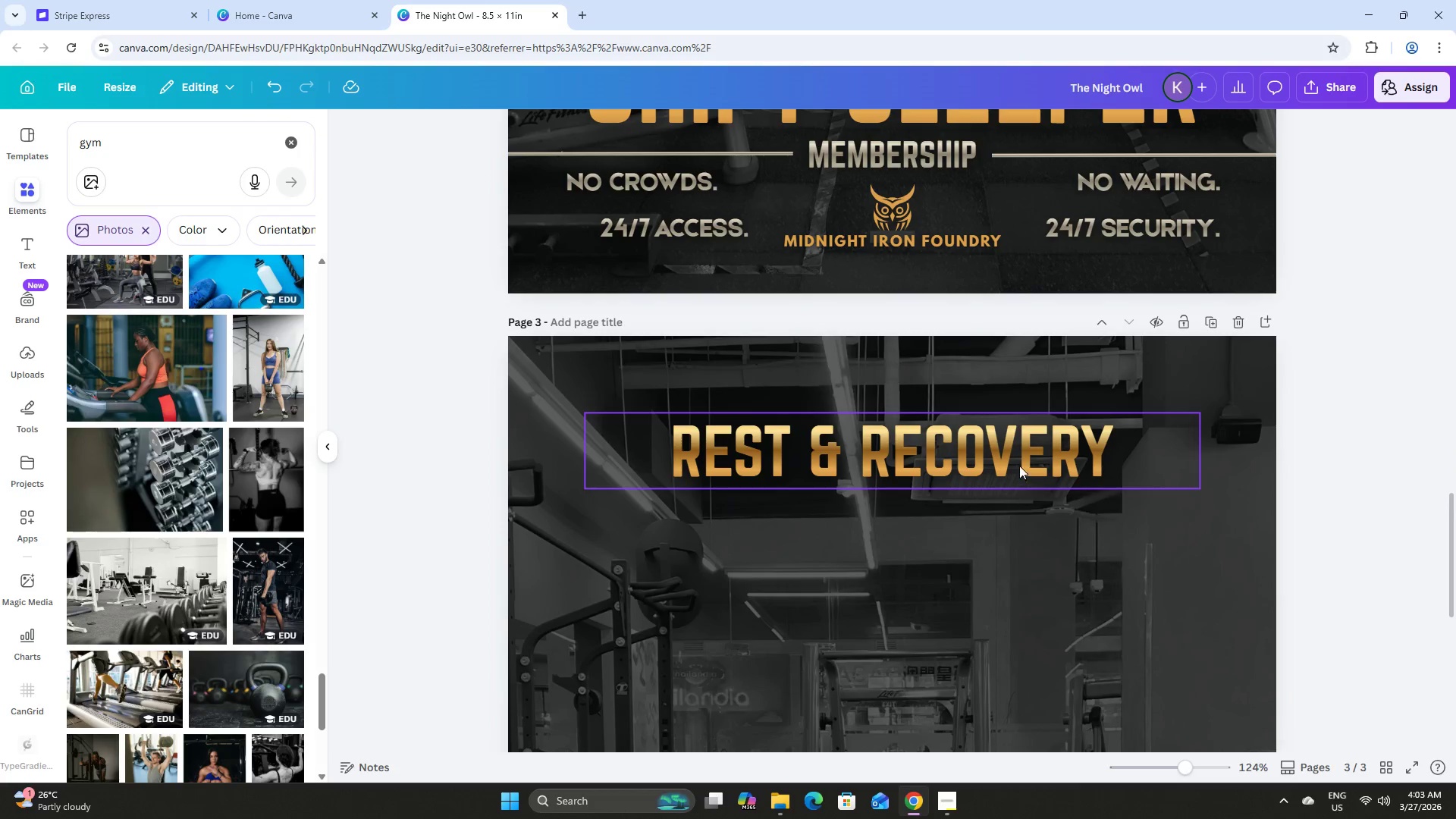 
left_click([1019, 466])
 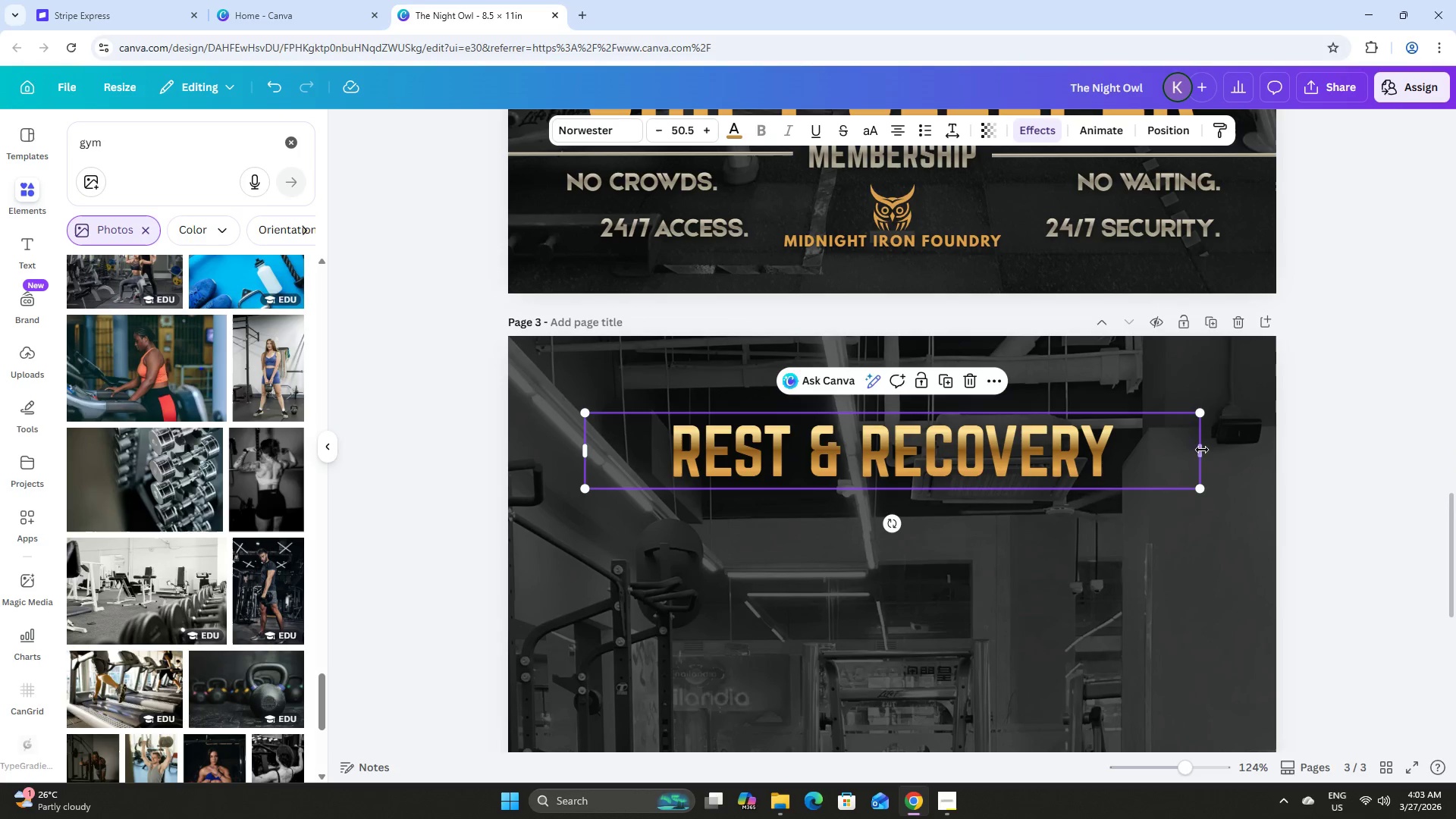 
left_click_drag(start_coordinate=[1202, 450], to_coordinate=[1032, 457])
 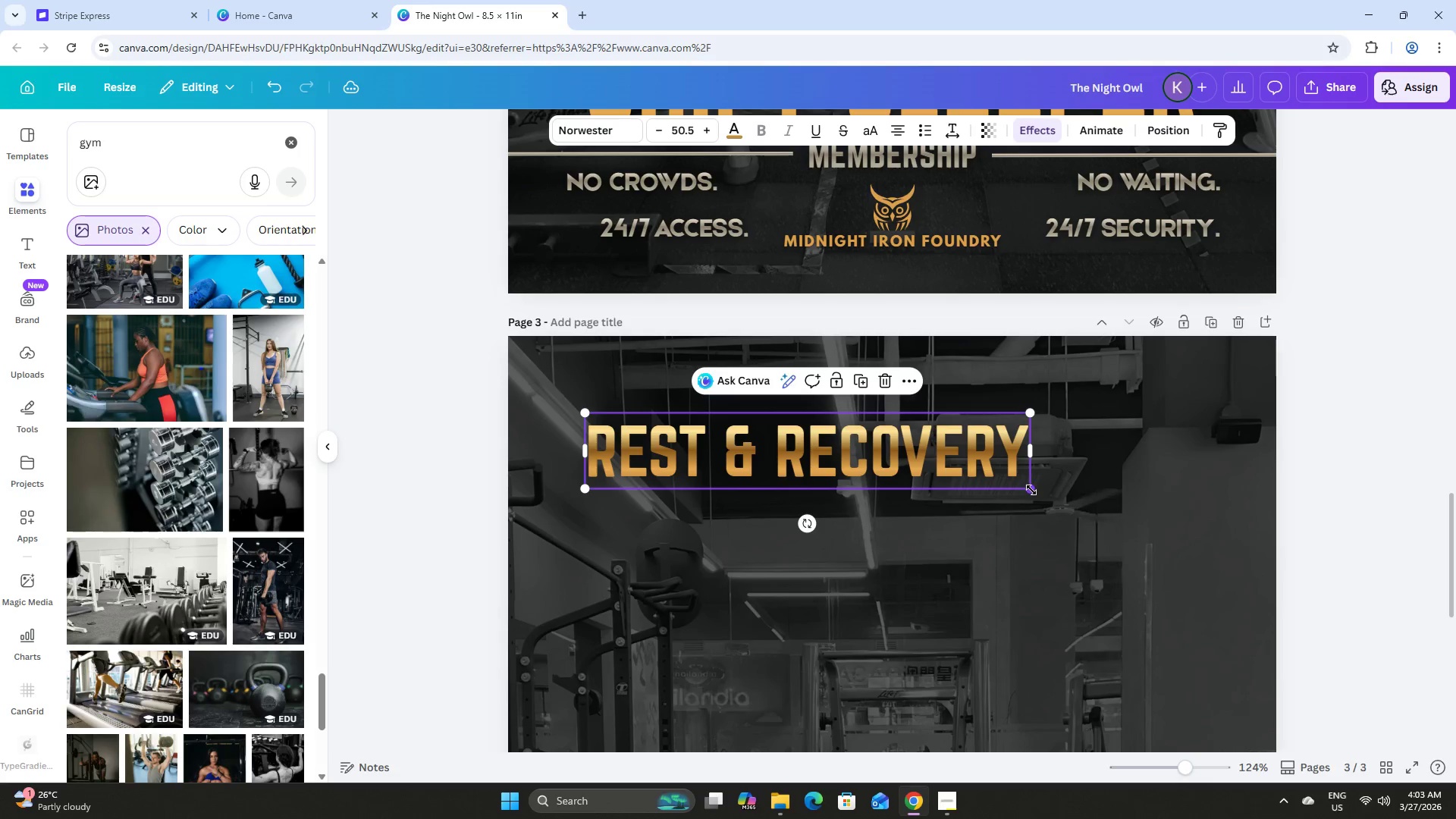 
left_click_drag(start_coordinate=[1031, 490], to_coordinate=[1198, 548])
 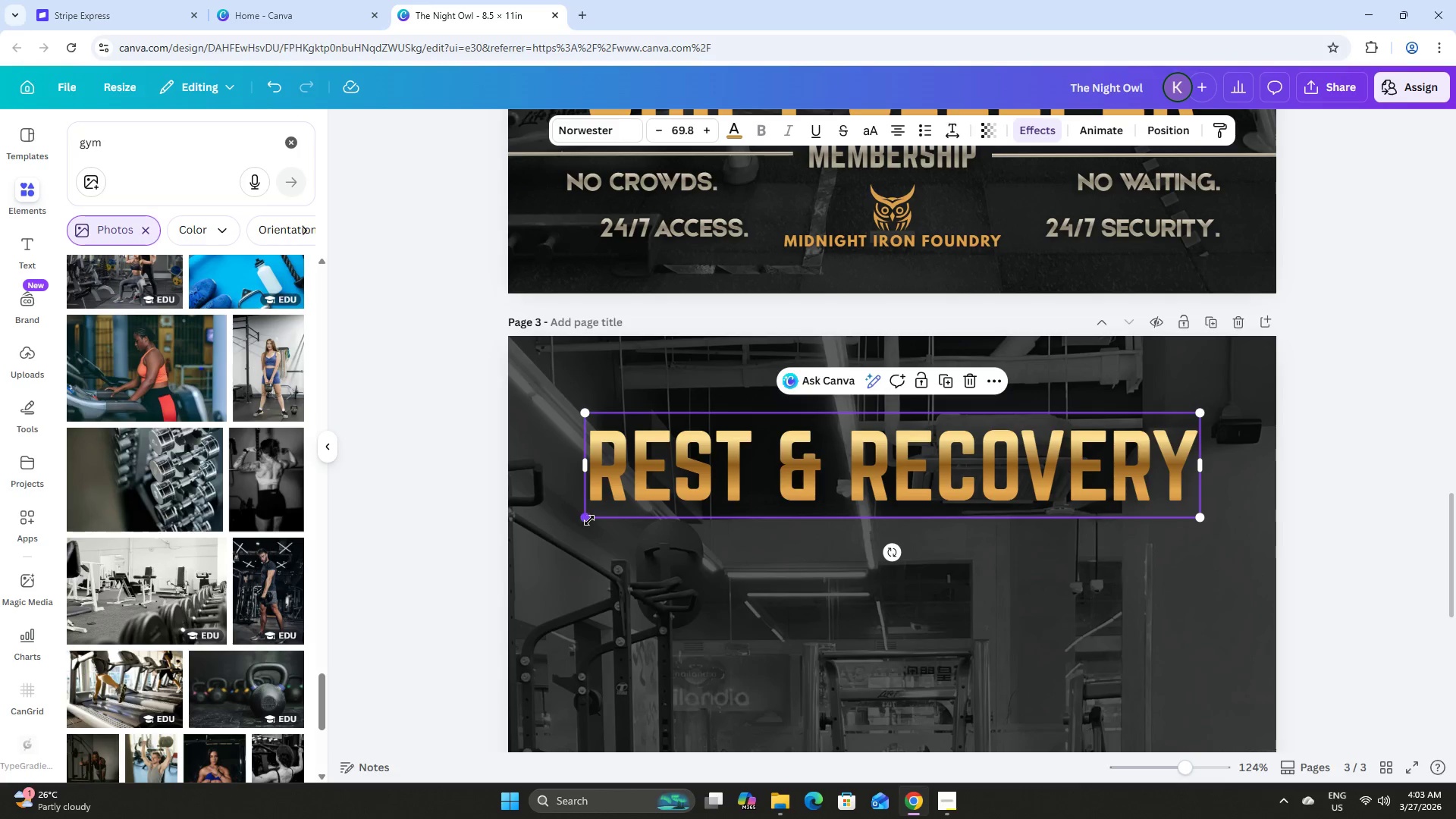 
scroll: coordinate [961, 567], scroll_direction: up, amount: 25.0
 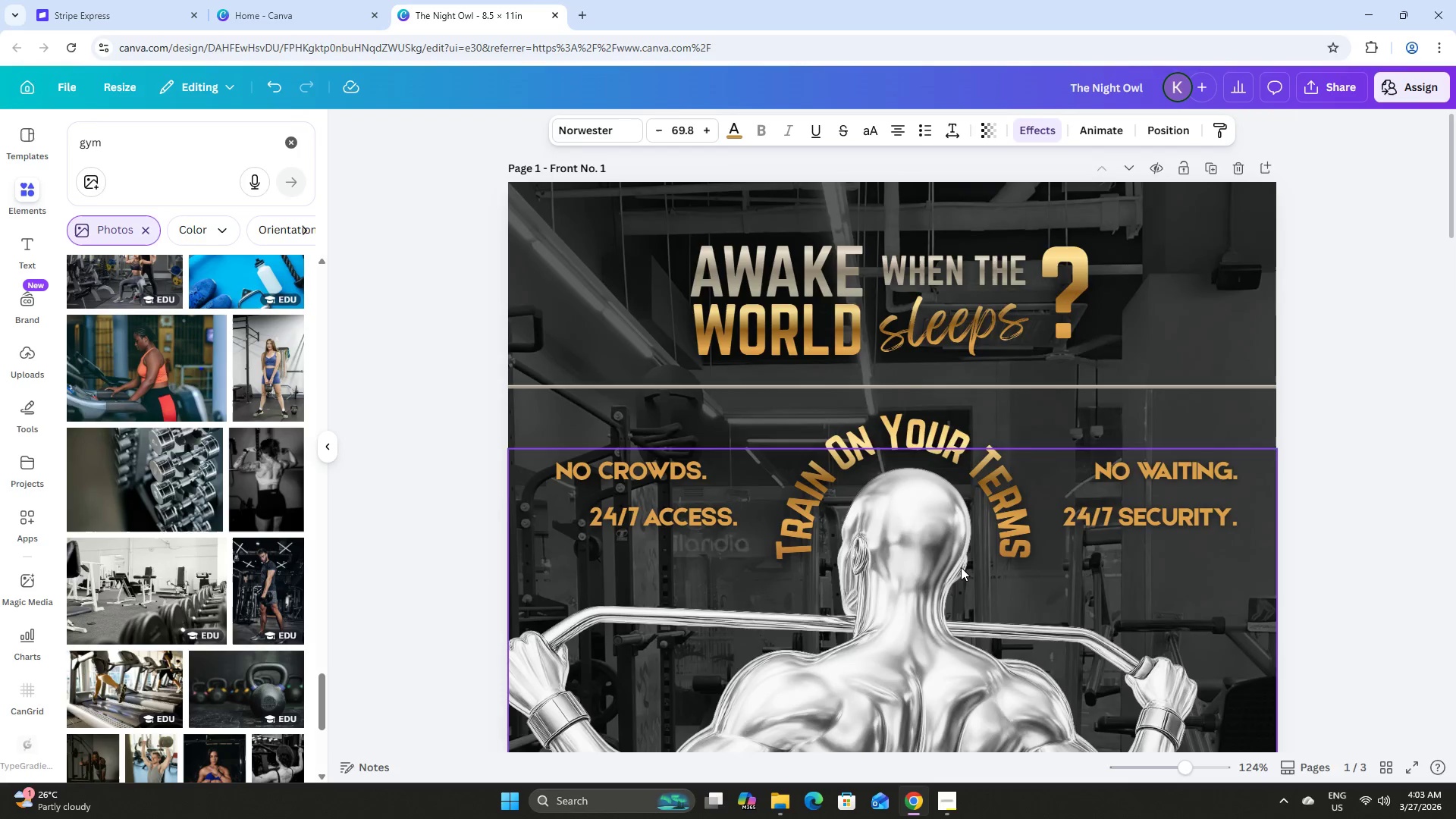 
scroll: coordinate [961, 567], scroll_direction: down, amount: 26.0
 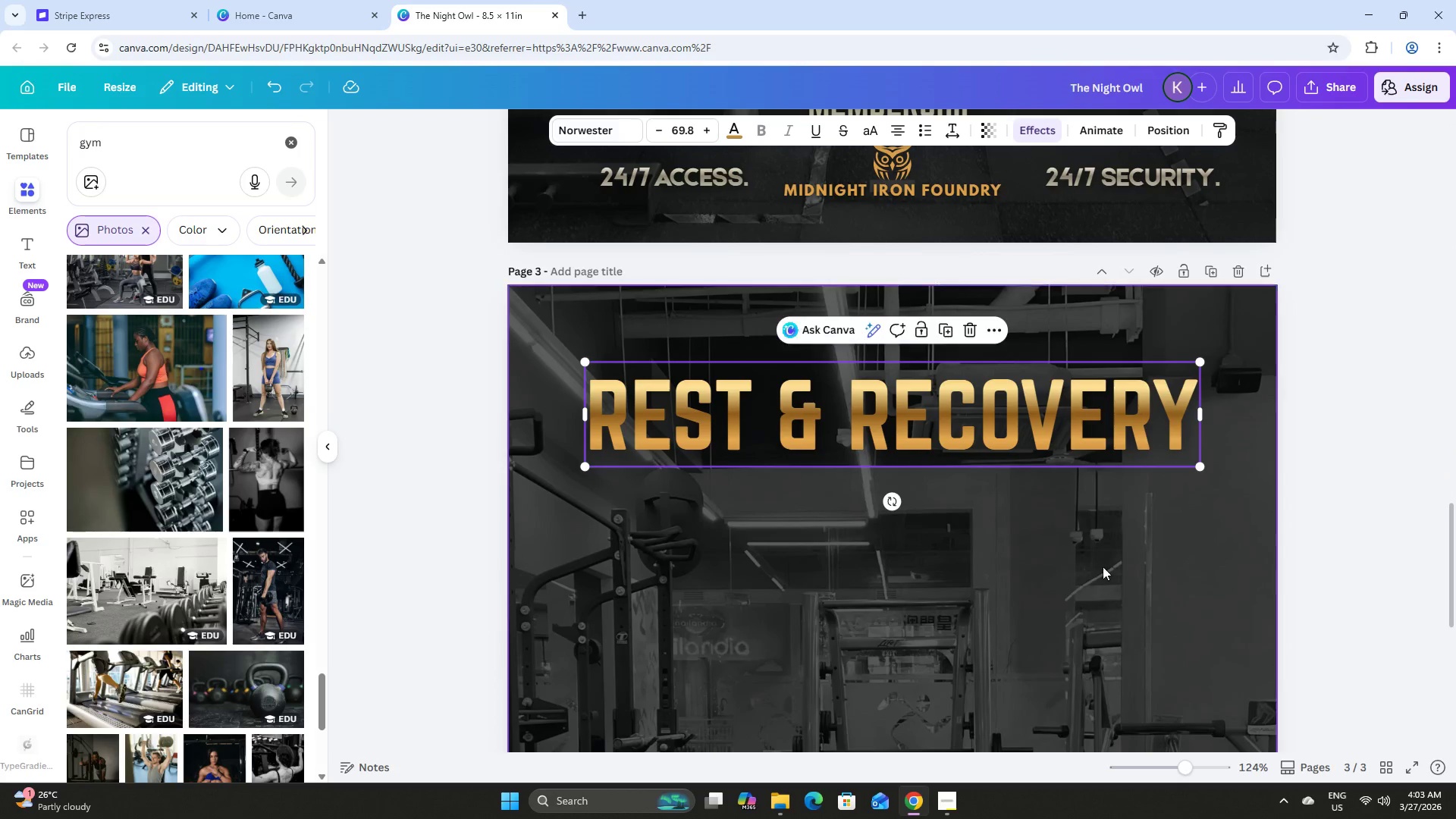 
left_click([1110, 566])
 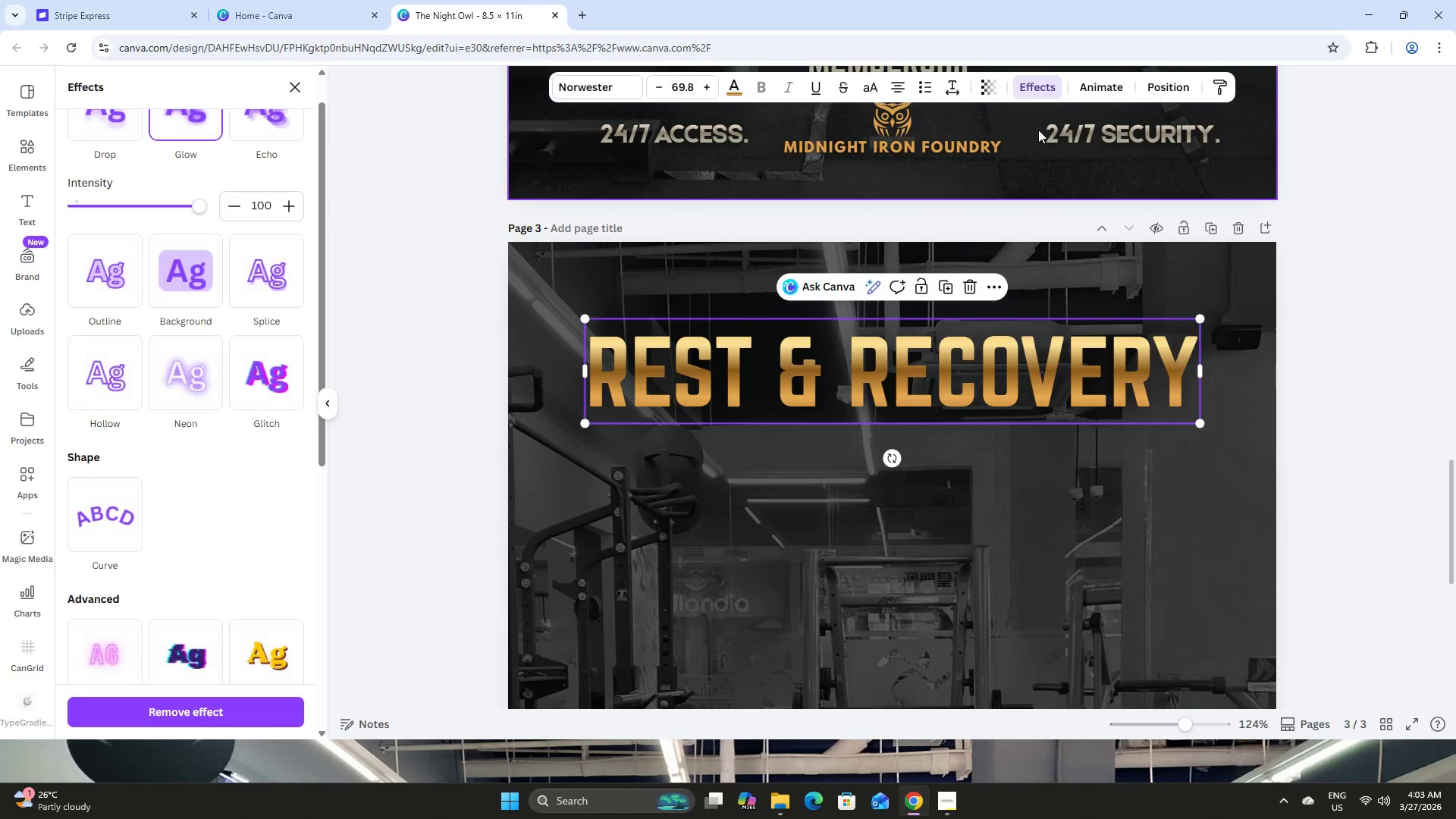 
double_click([1365, 435])
 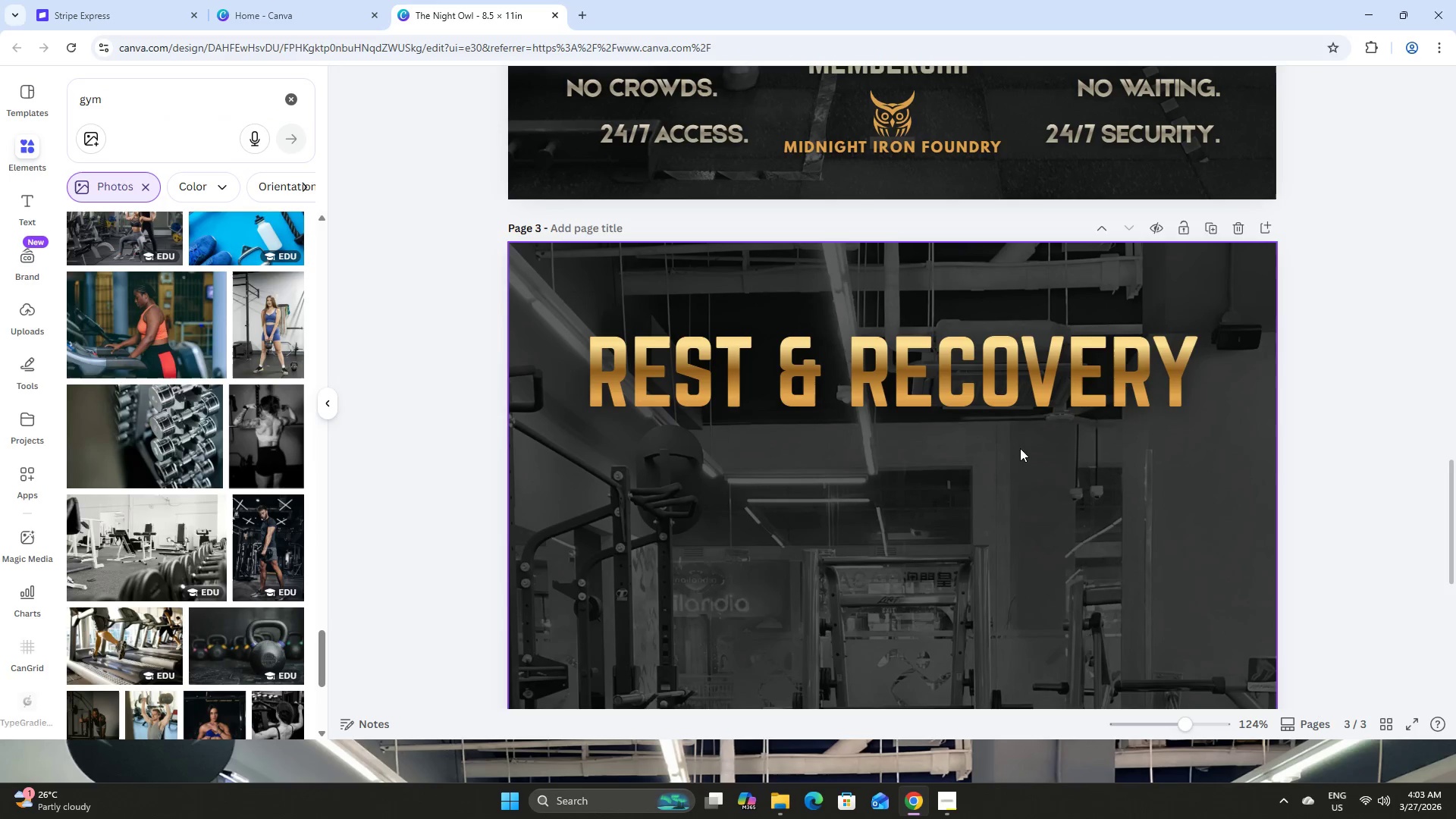 
left_click([950, 384])
 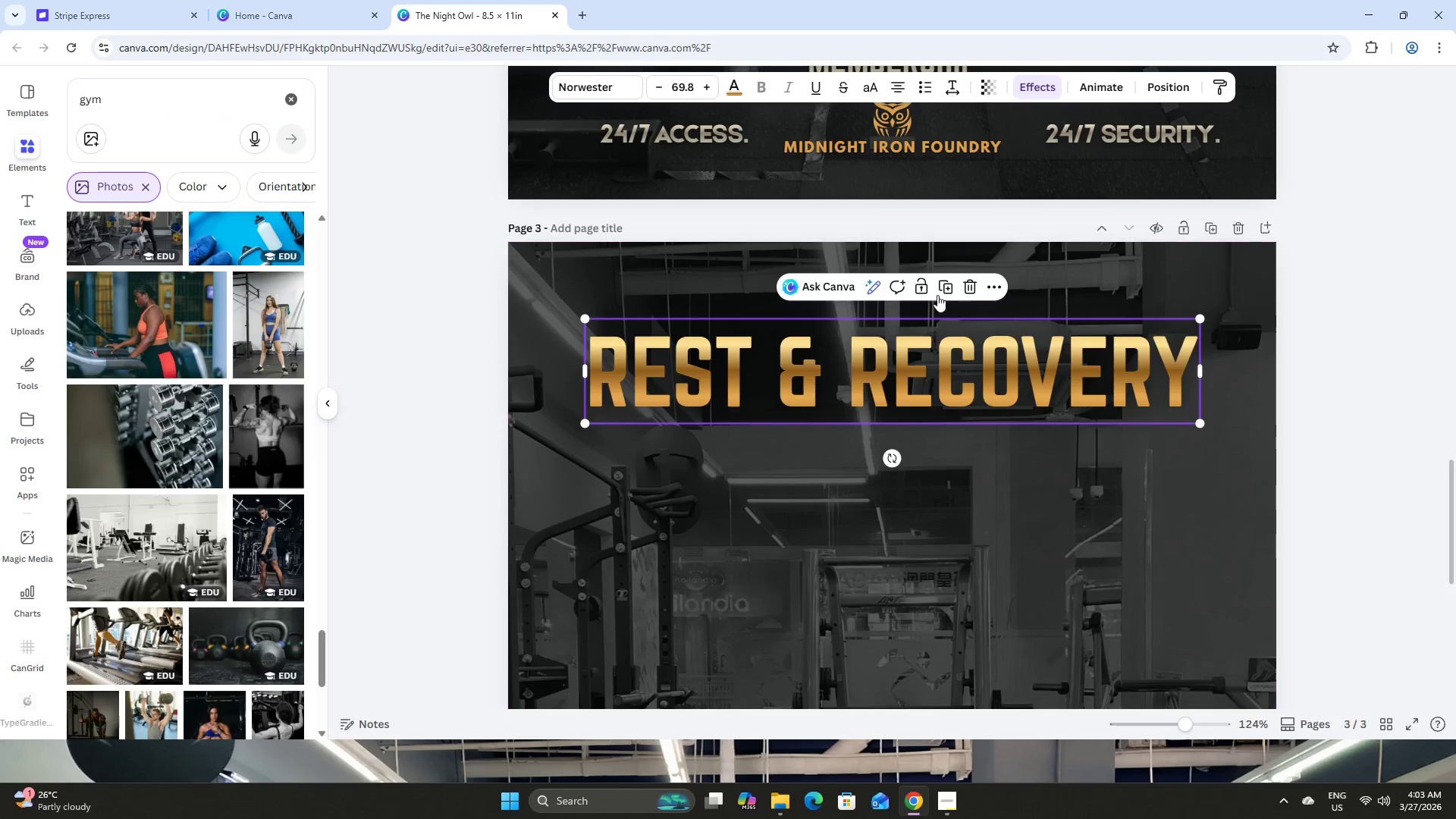 
left_click([948, 287])
 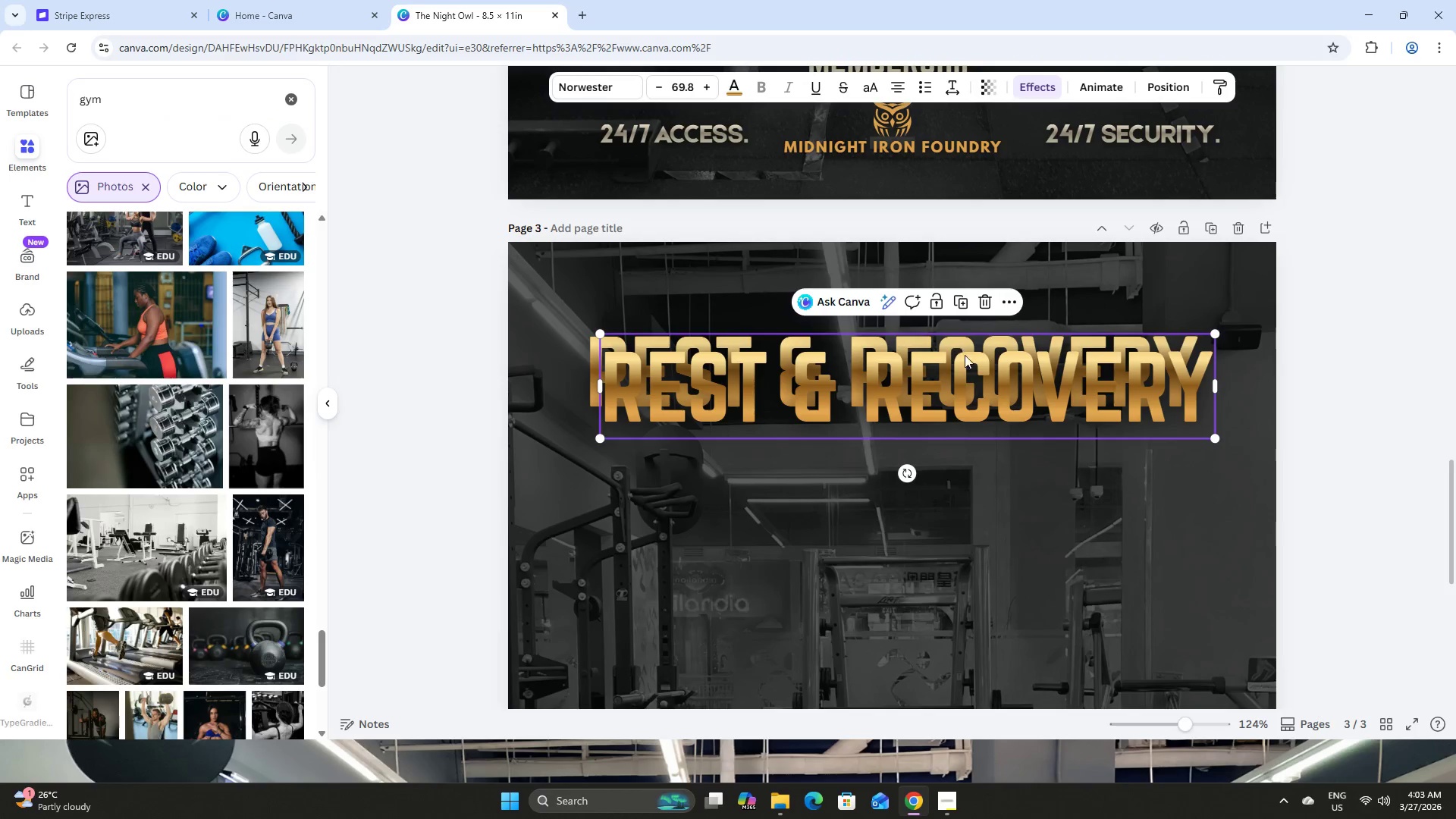 
left_click_drag(start_coordinate=[965, 383], to_coordinate=[953, 514])
 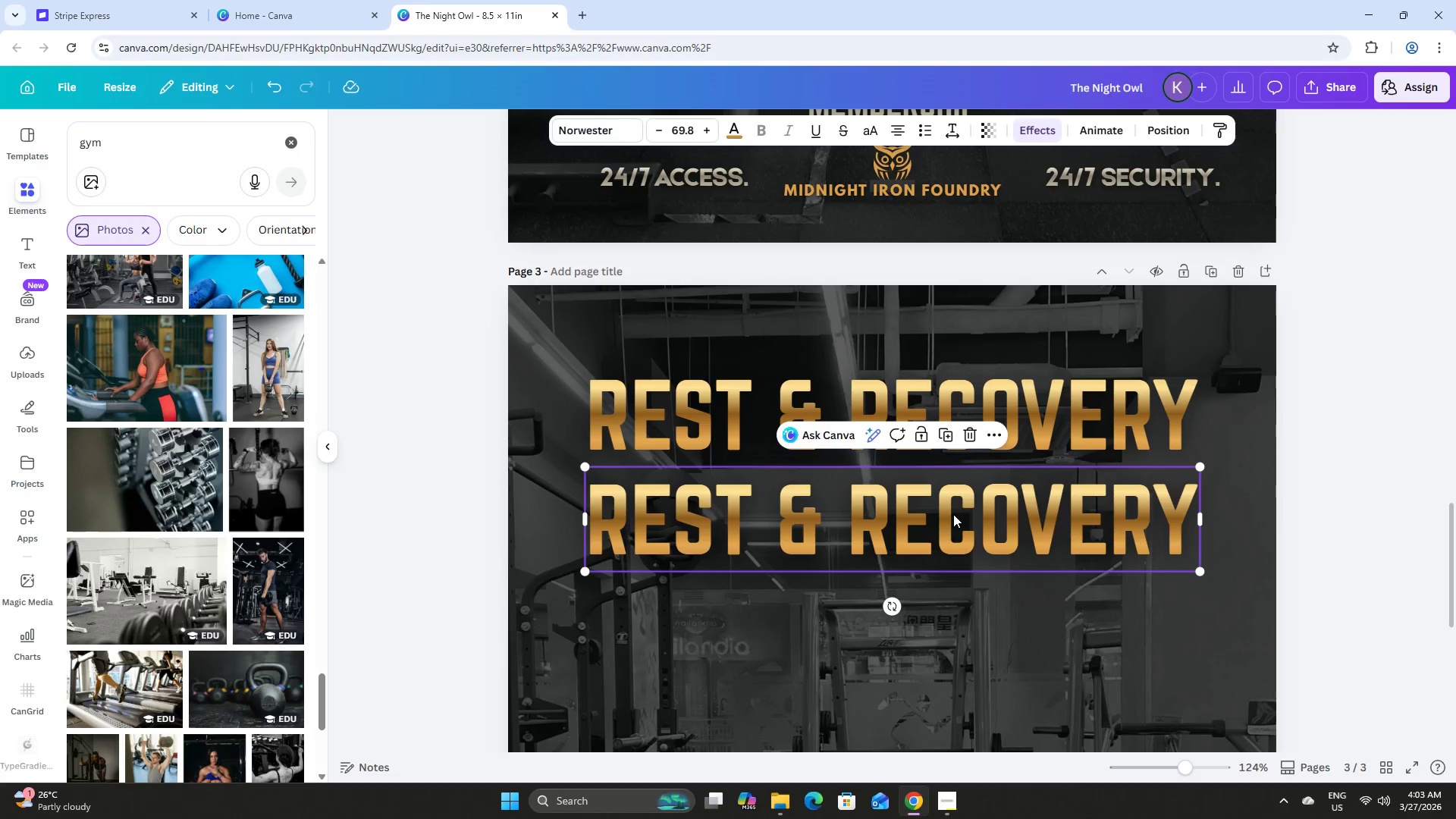 
left_click([953, 514])
 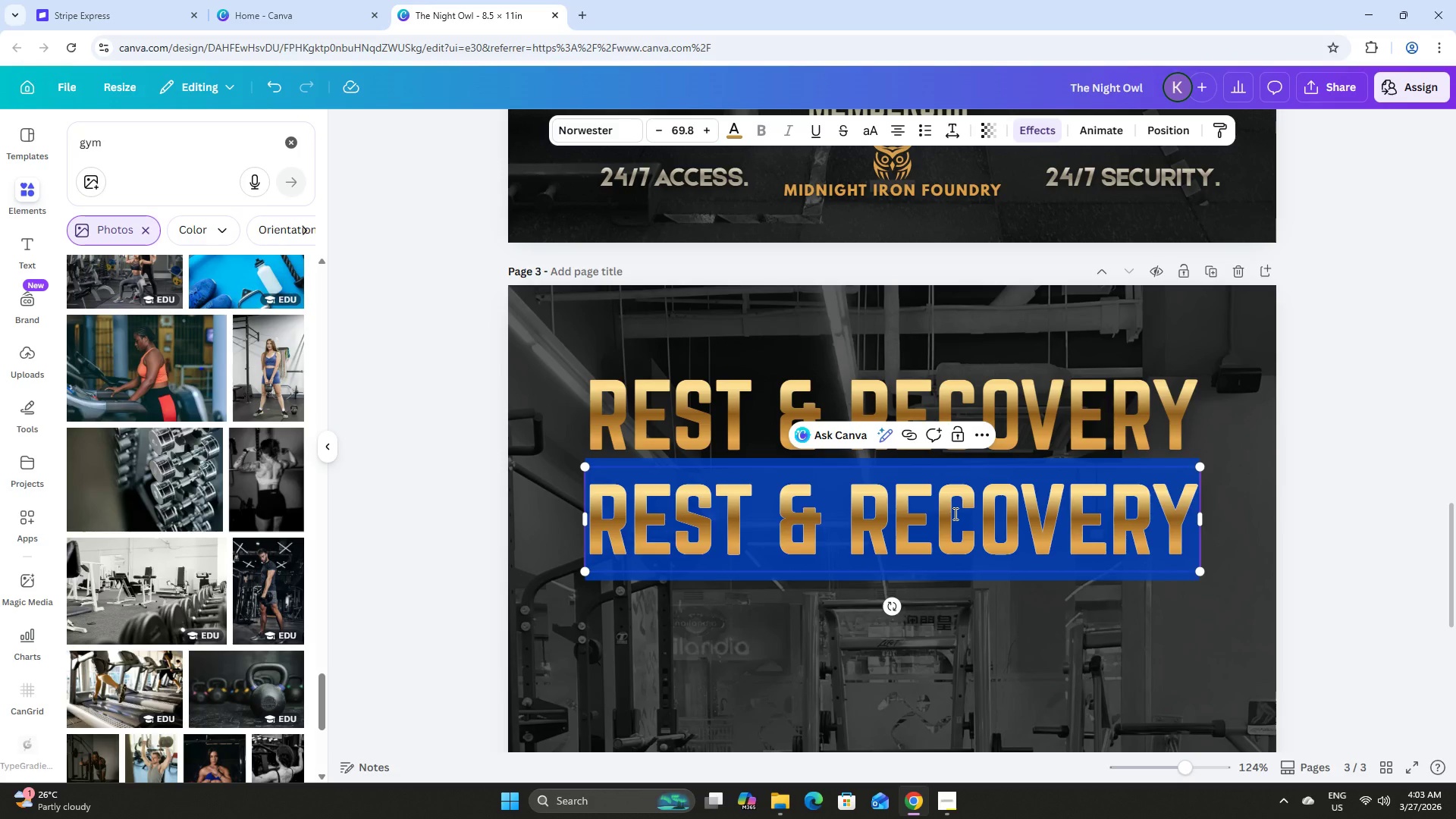 
type(RECHARGE AFTER YOUR SHIFT)
 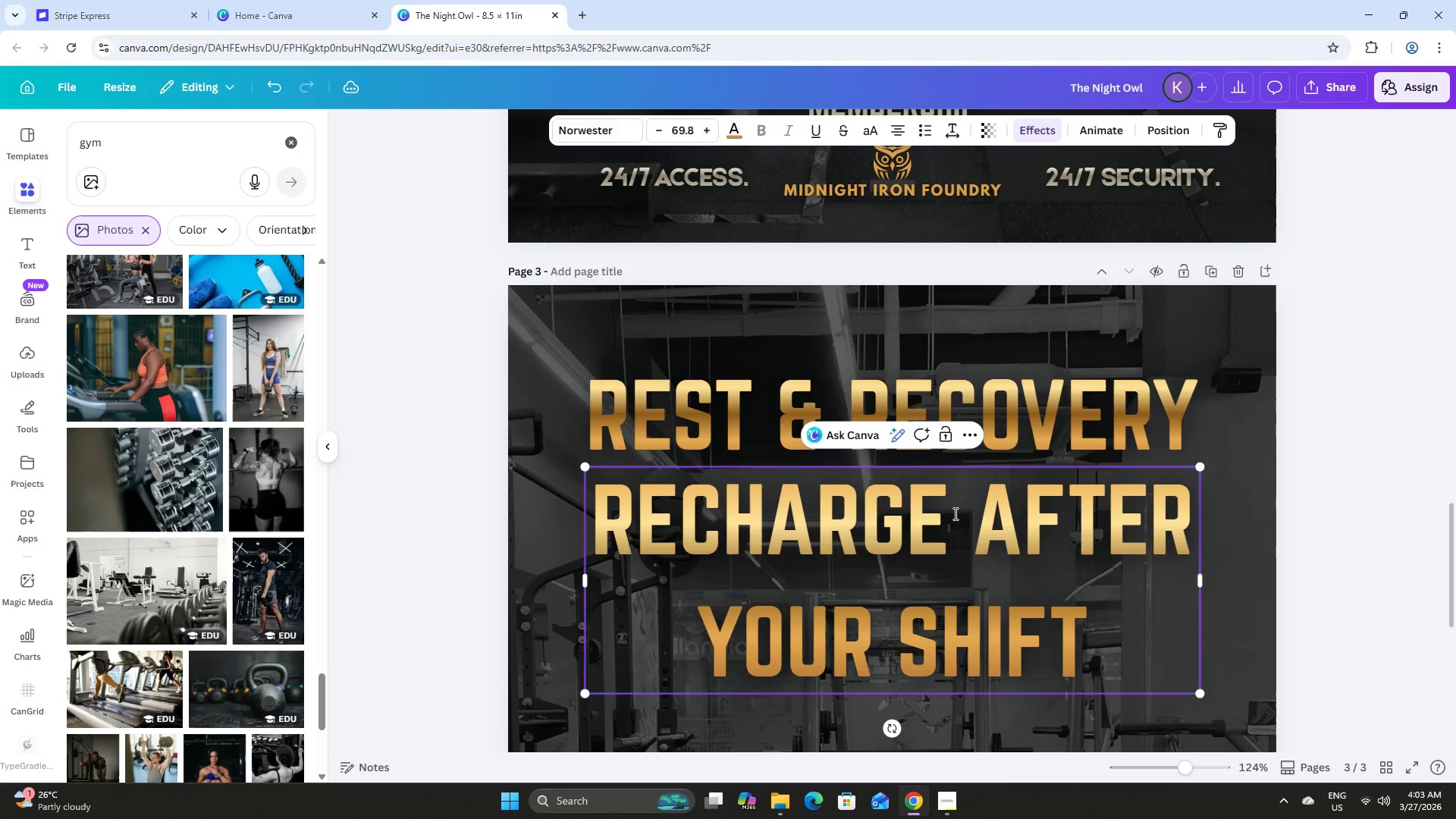 
double_click([1073, 536])
 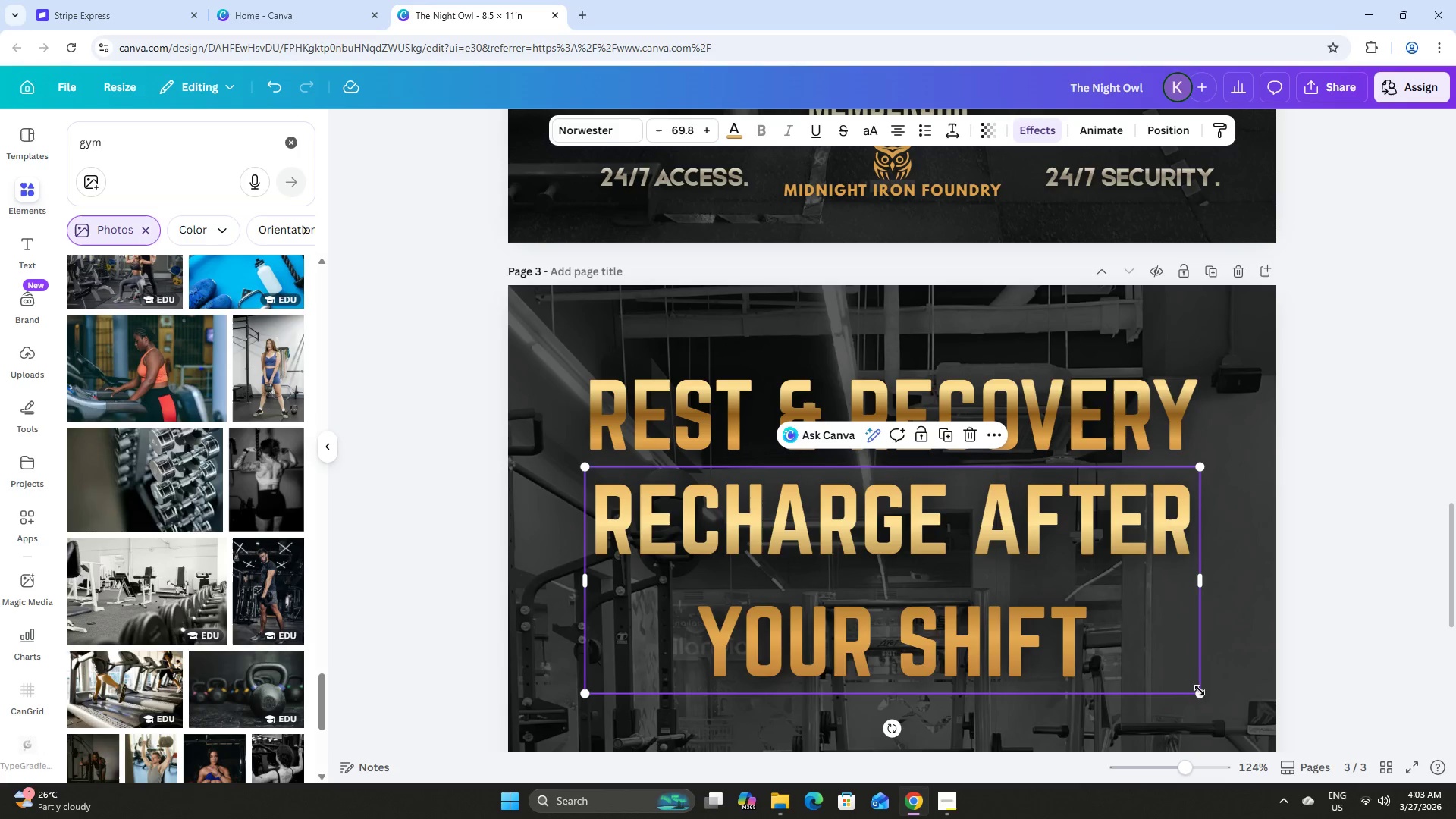 
left_click_drag(start_coordinate=[1200, 692], to_coordinate=[987, 538])
 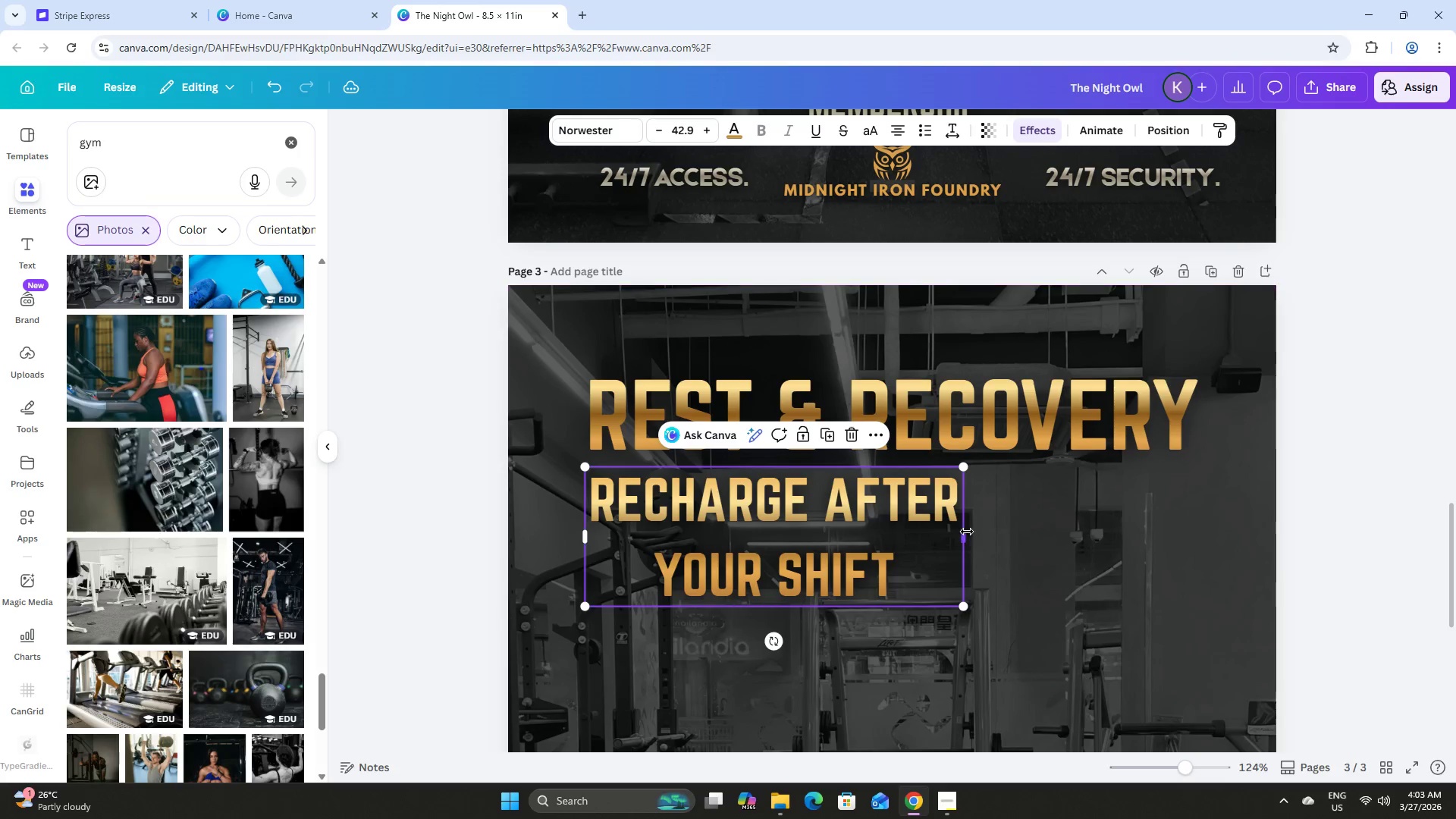 
left_click_drag(start_coordinate=[965, 532], to_coordinate=[1200, 523])
 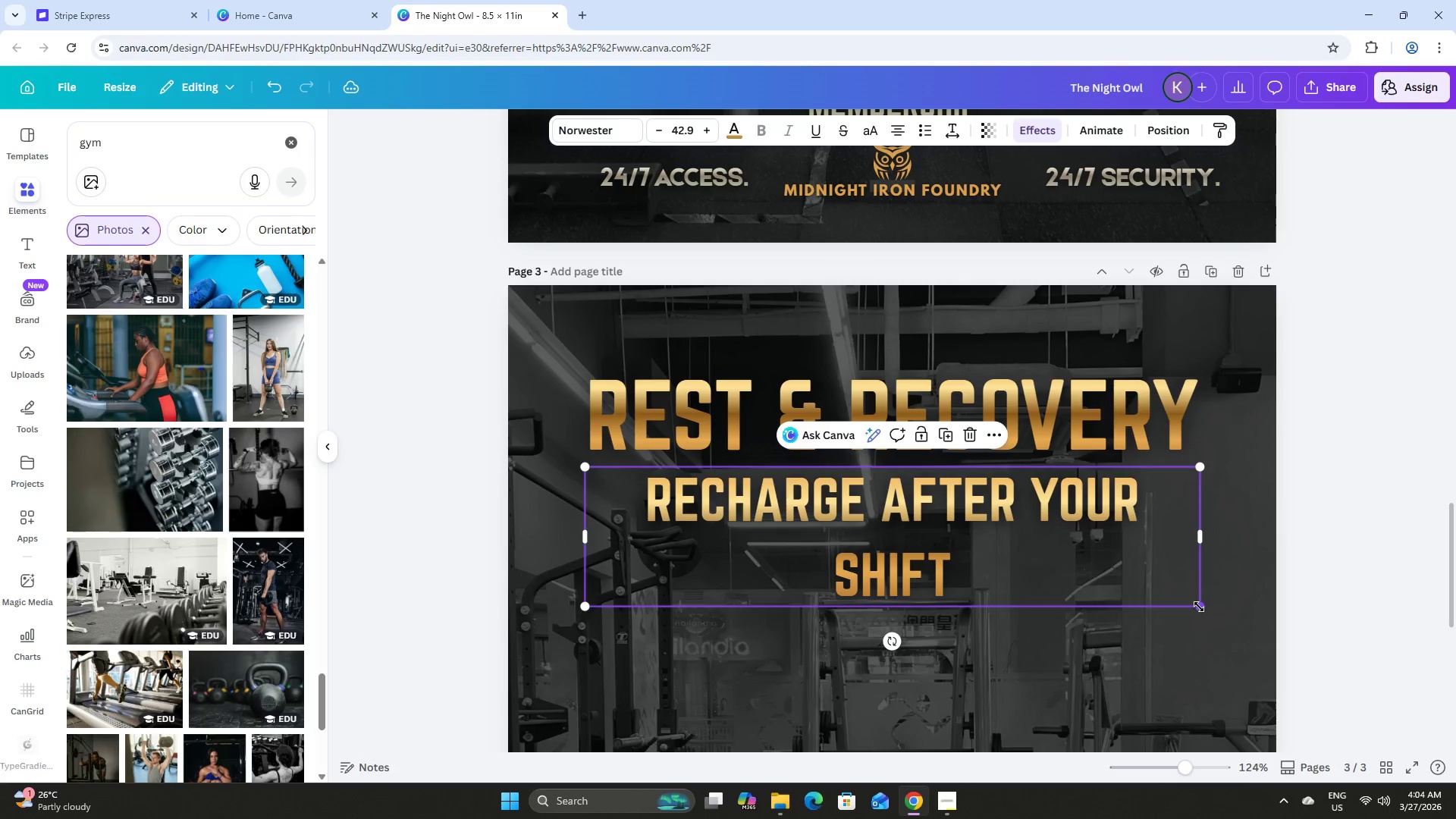 
left_click_drag(start_coordinate=[1199, 607], to_coordinate=[1103, 551])
 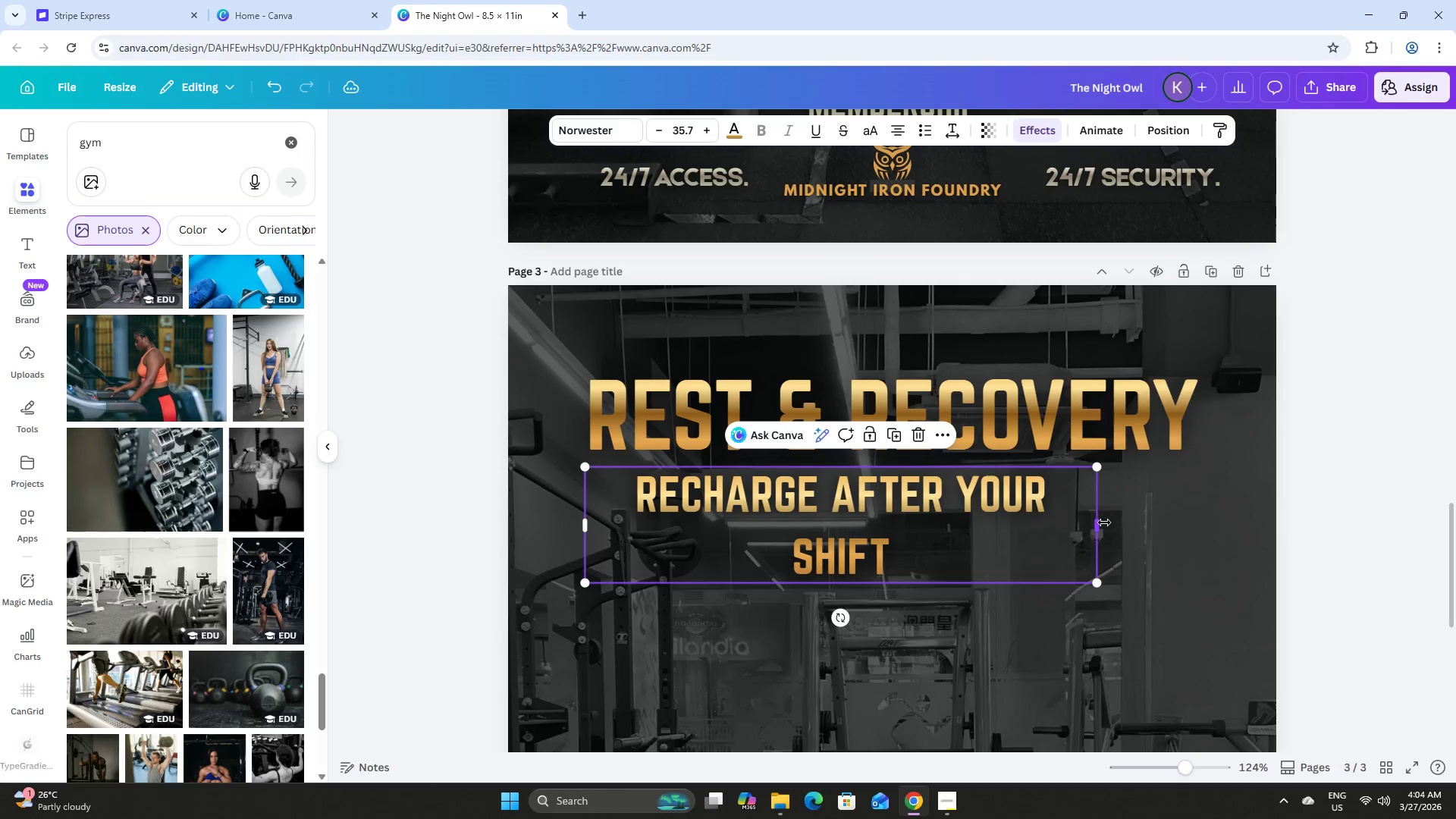 
left_click_drag(start_coordinate=[1104, 525], to_coordinate=[1116, 526])
 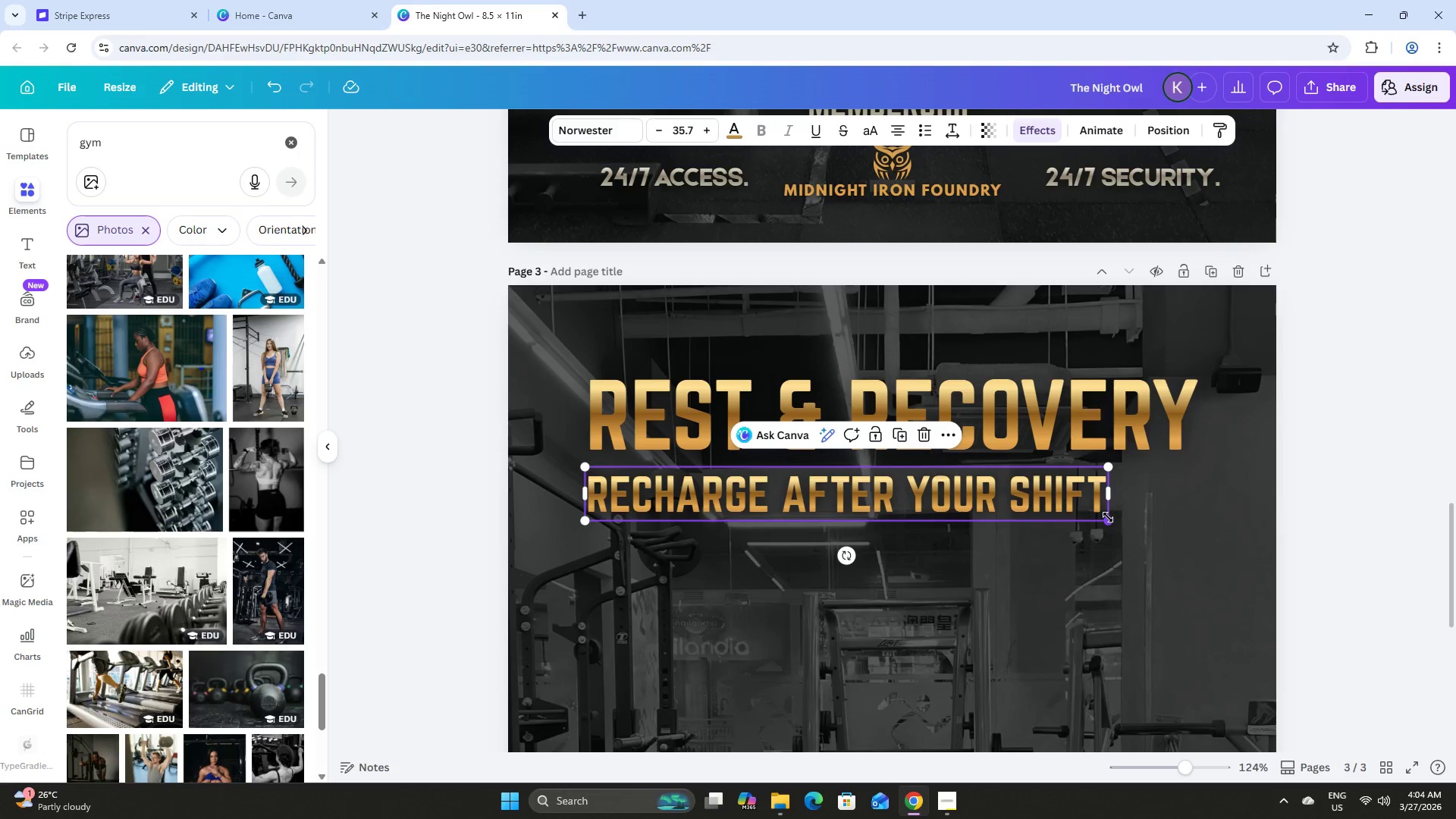 
left_click_drag(start_coordinate=[1109, 518], to_coordinate=[1197, 551])
 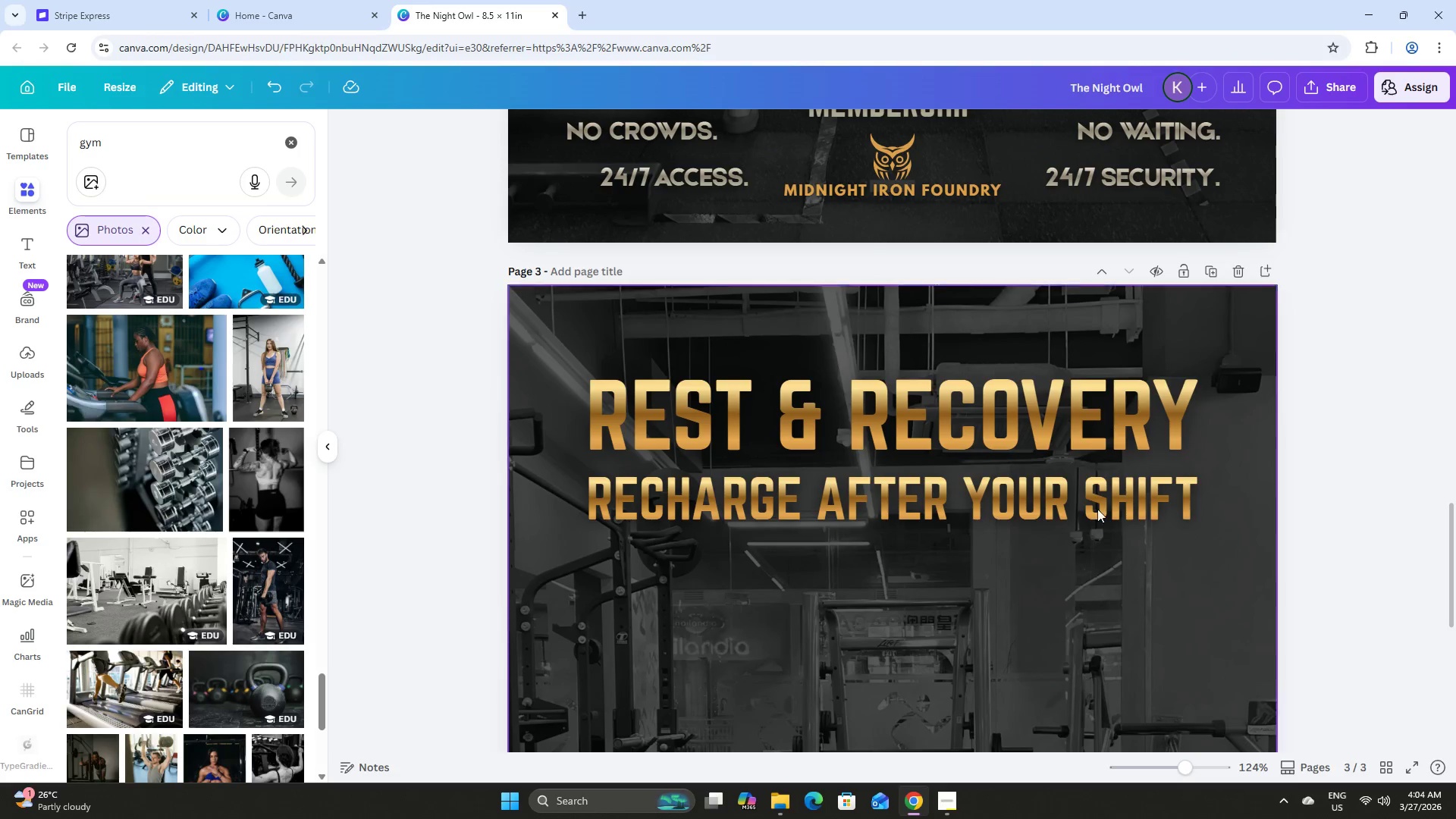 
double_click([1040, 511])
 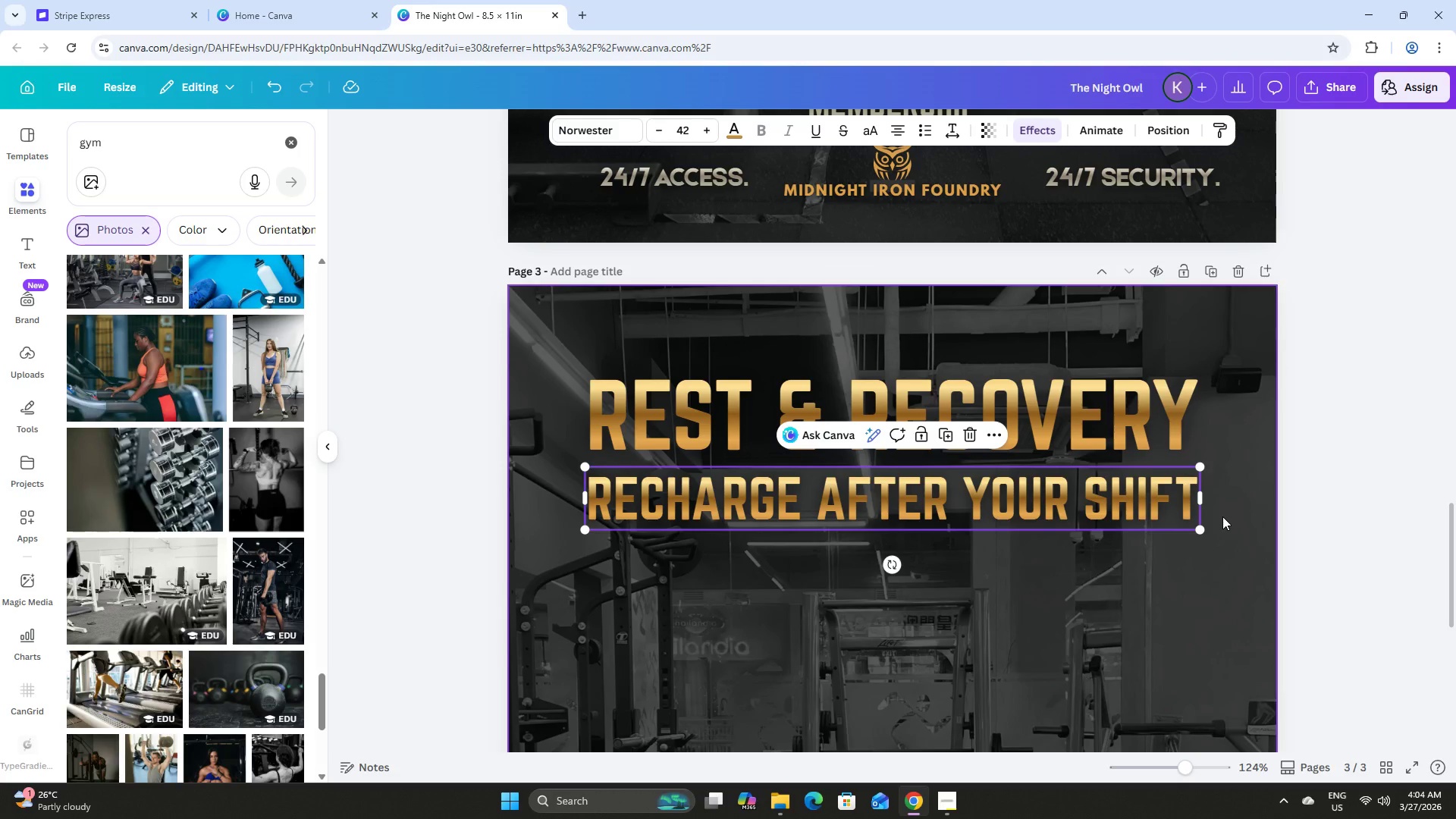 
key(ArrowUp)
 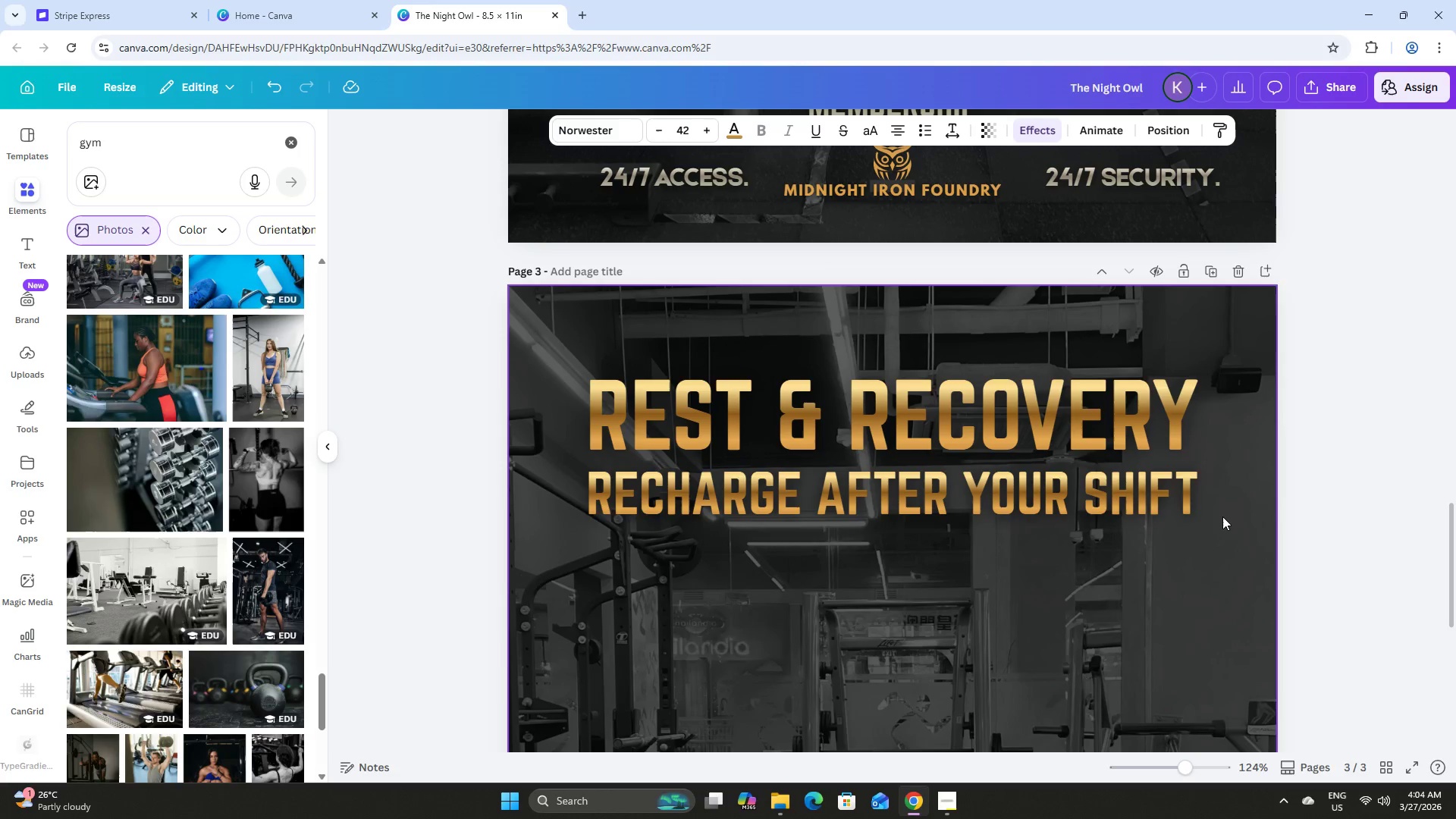 
key(ArrowUp)
 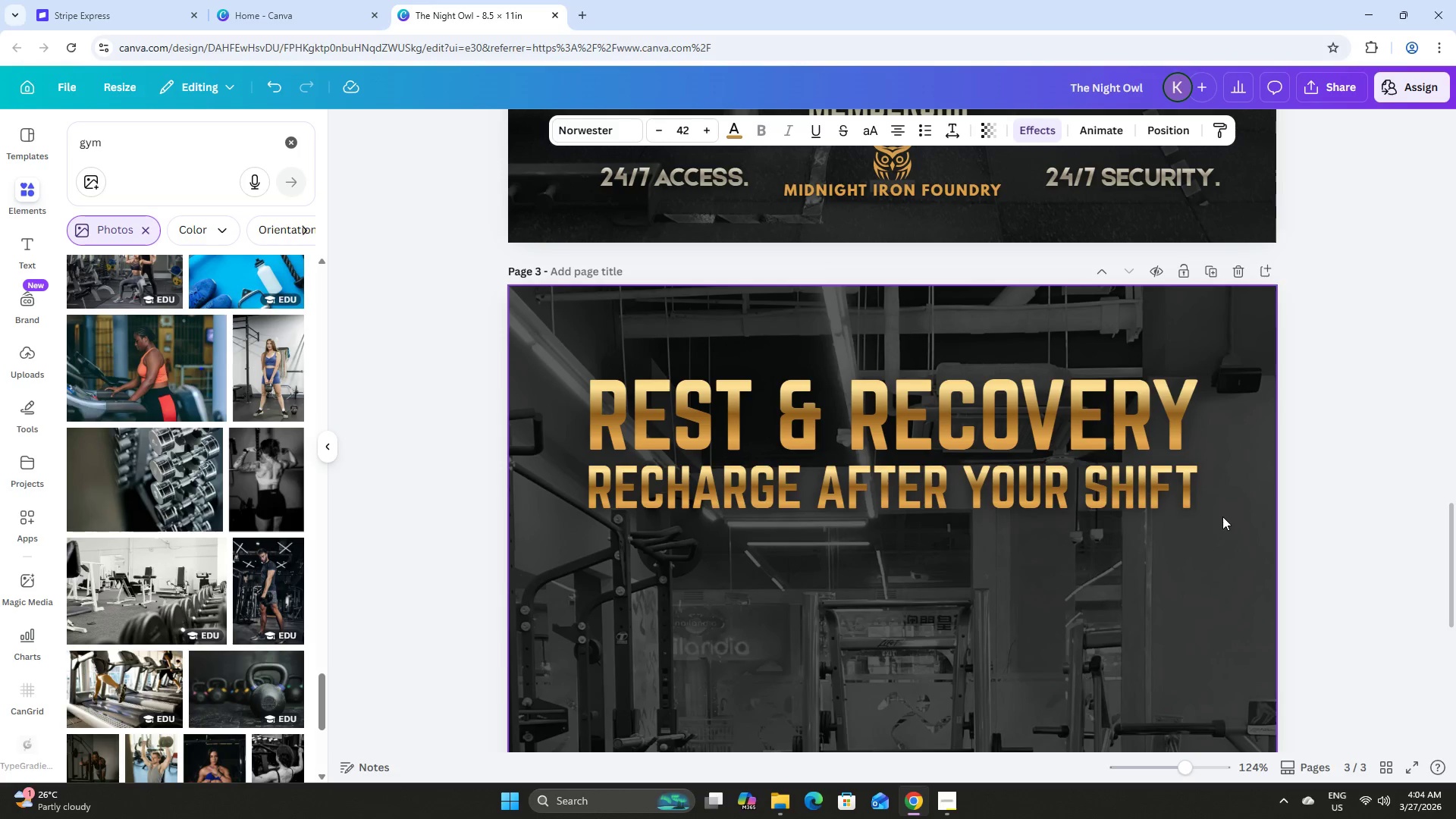 
key(ArrowUp)
 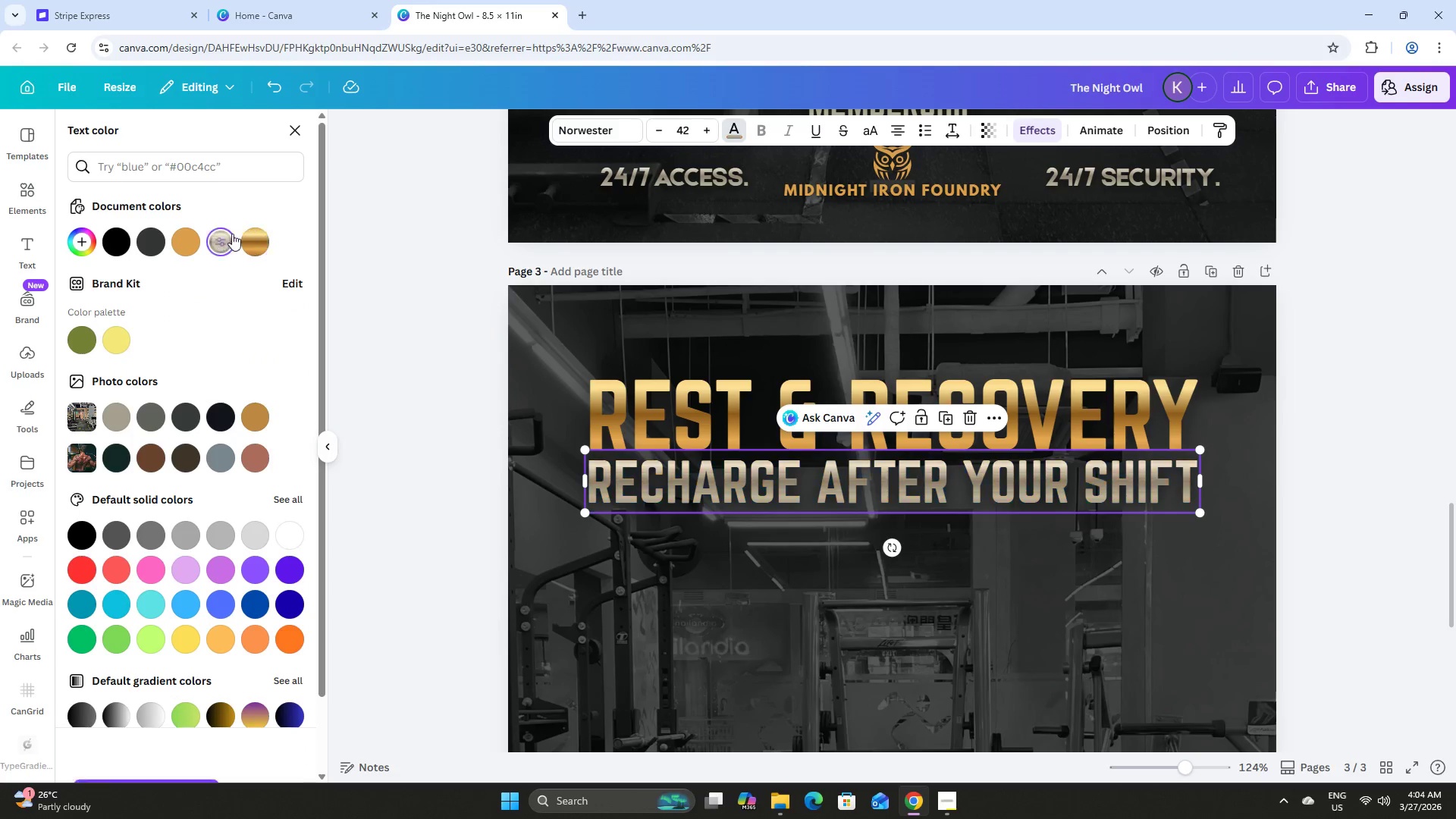 
double_click([1081, 543])
 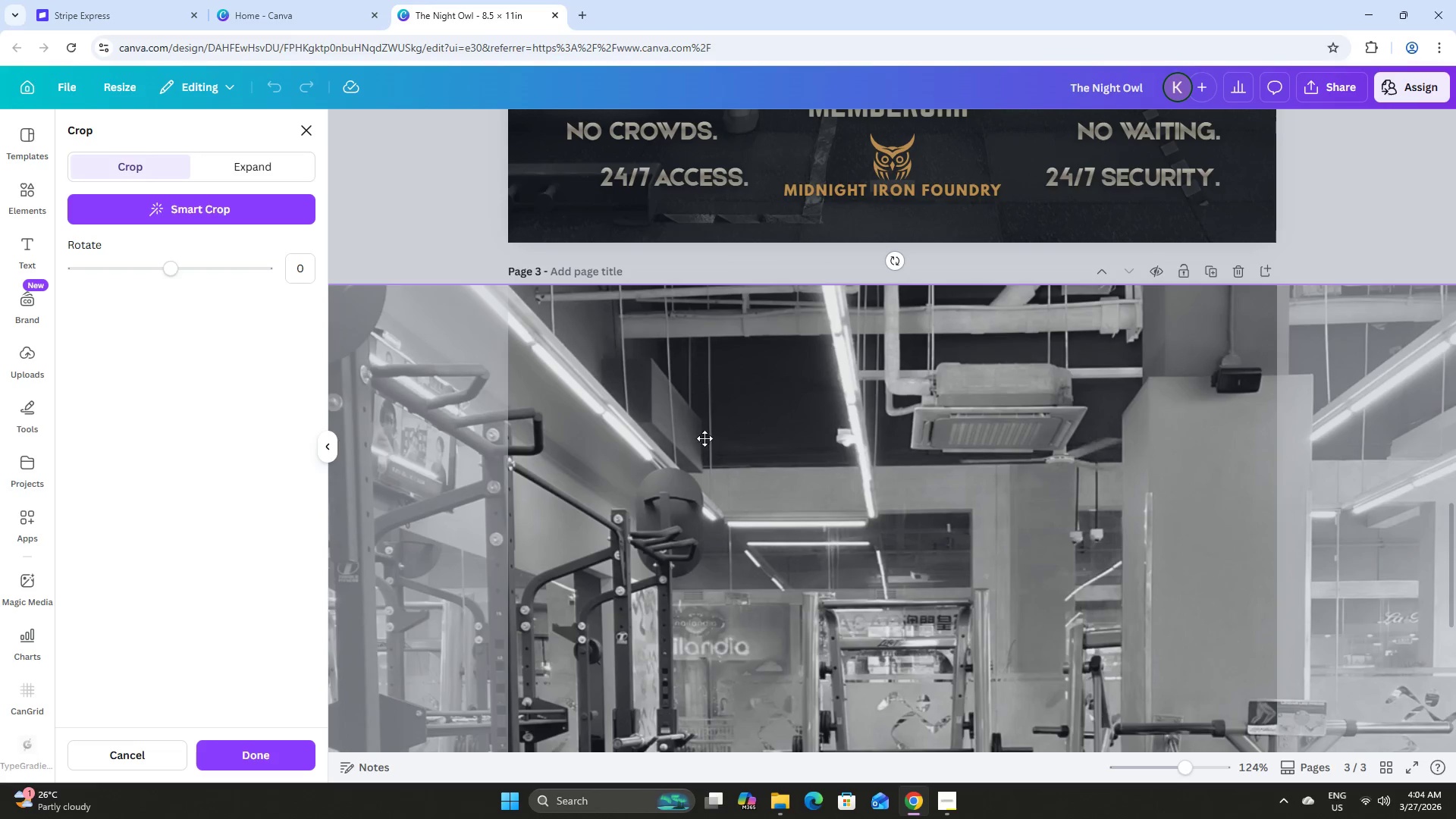 
left_click([377, 218])
 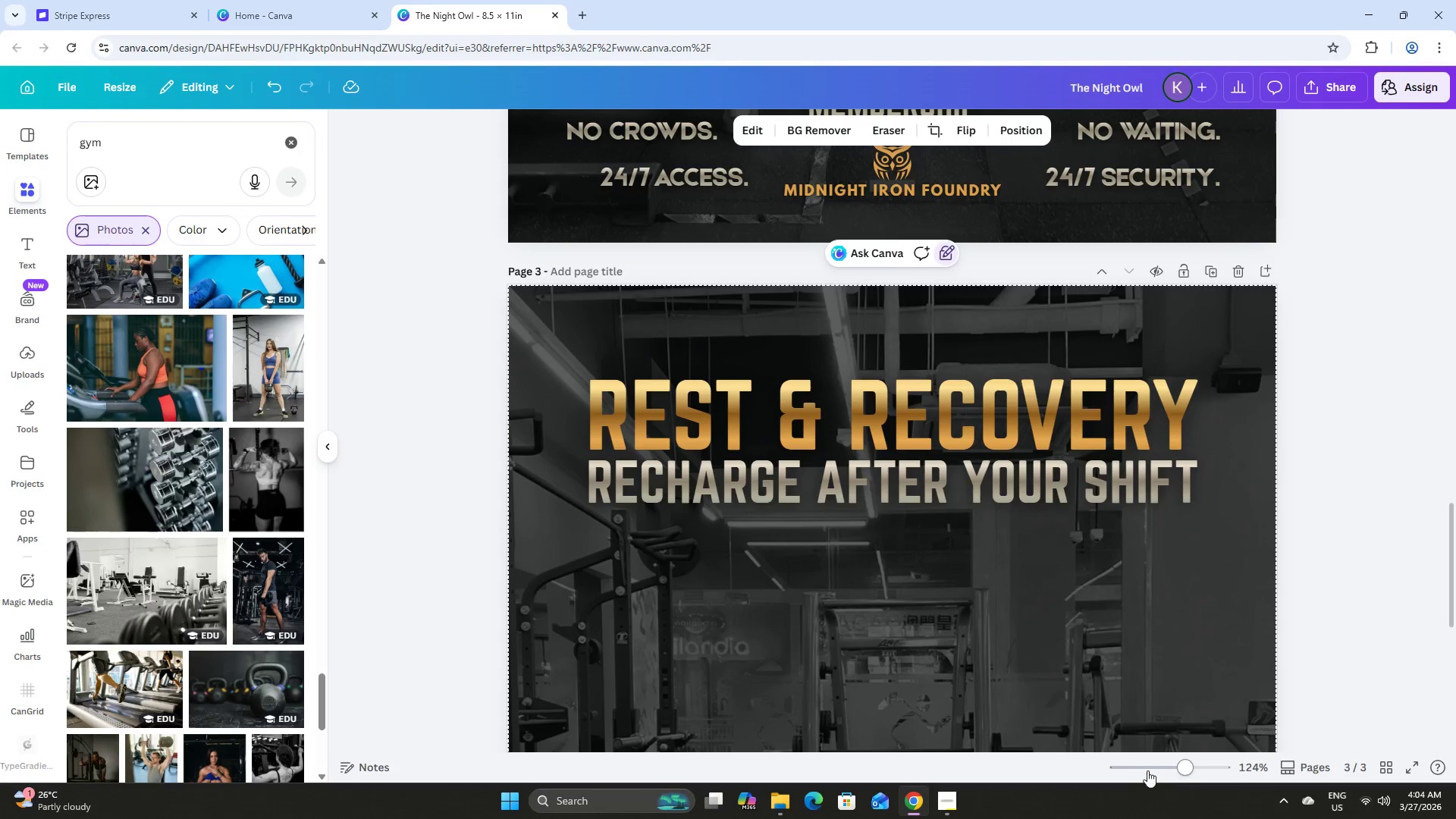 
left_click_drag(start_coordinate=[1174, 764], to_coordinate=[1166, 761])
 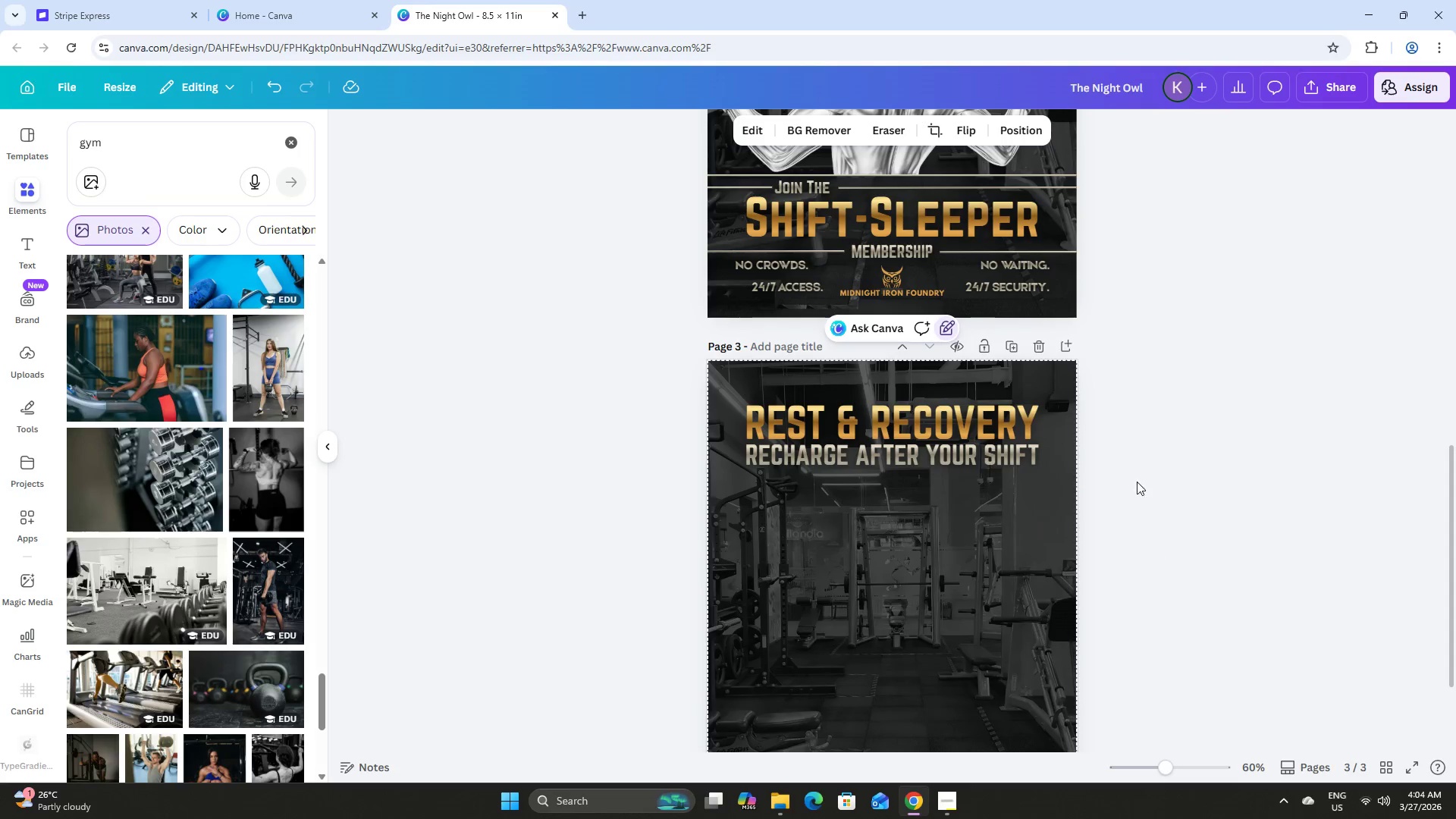 
scroll: coordinate [1135, 472], scroll_direction: up, amount: 11.0
 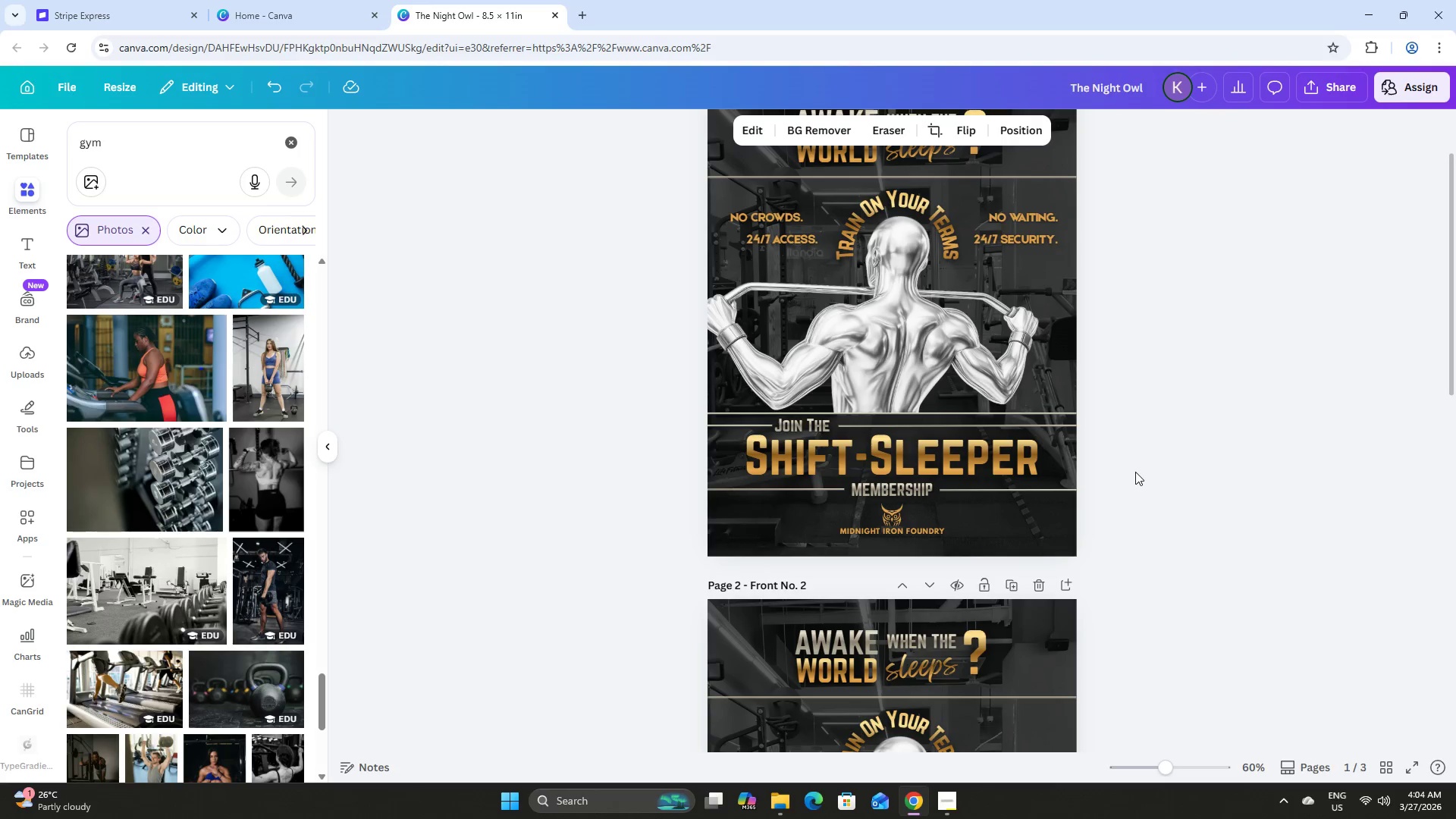 
scroll: coordinate [1135, 472], scroll_direction: down, amount: 12.0
 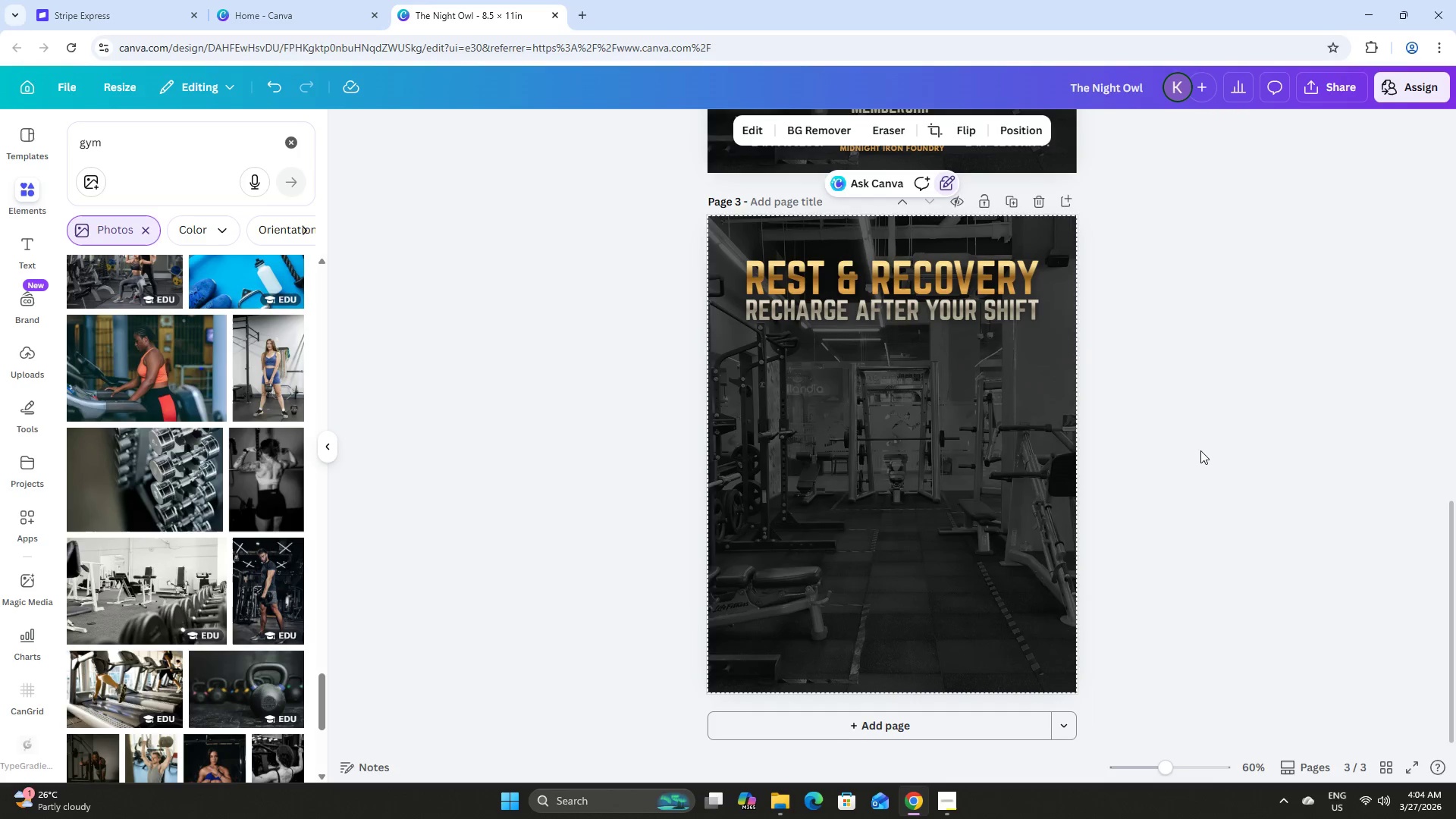 
left_click([1202, 450])
 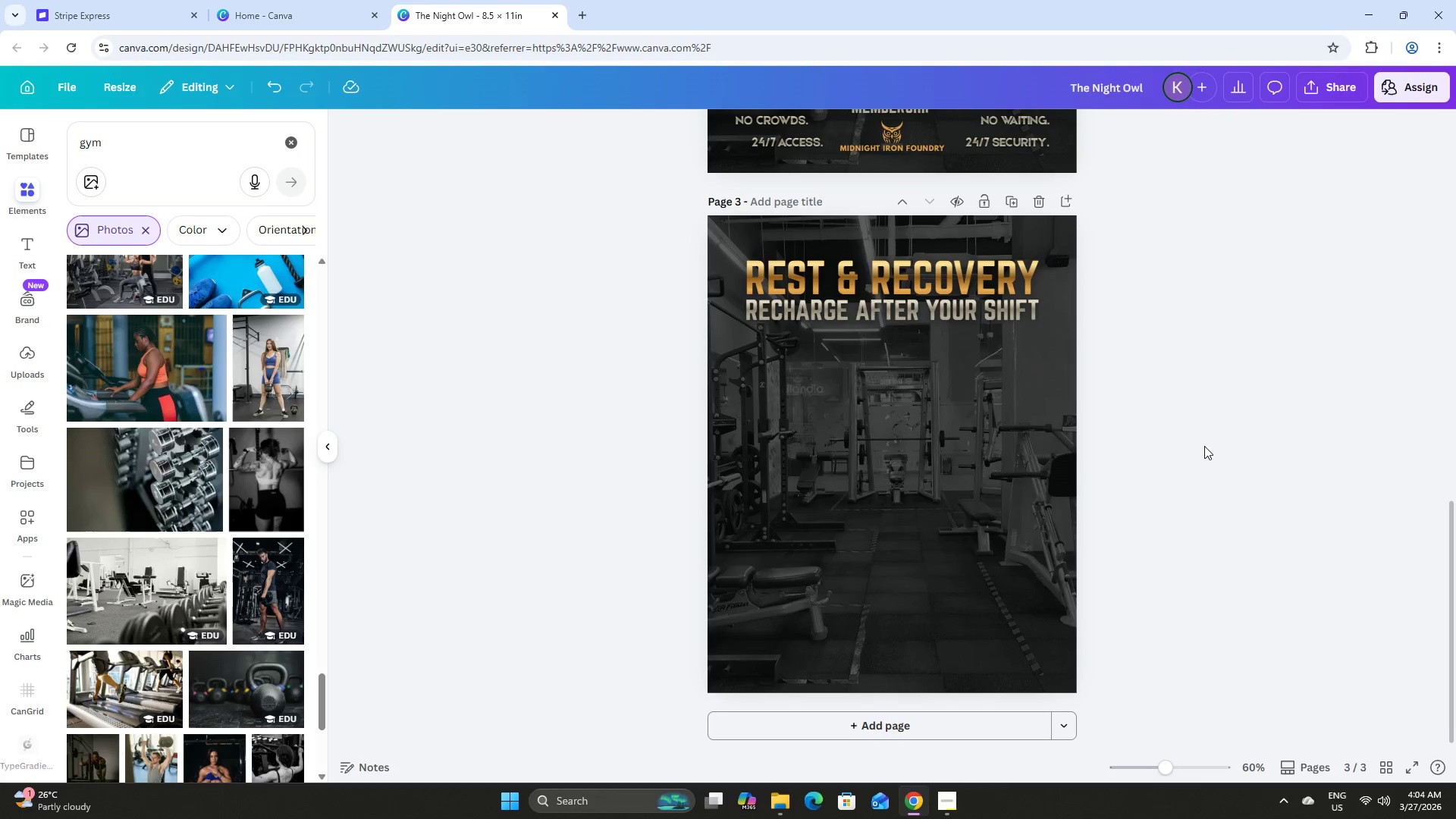 
scroll: coordinate [1194, 455], scroll_direction: up, amount: 3.0
 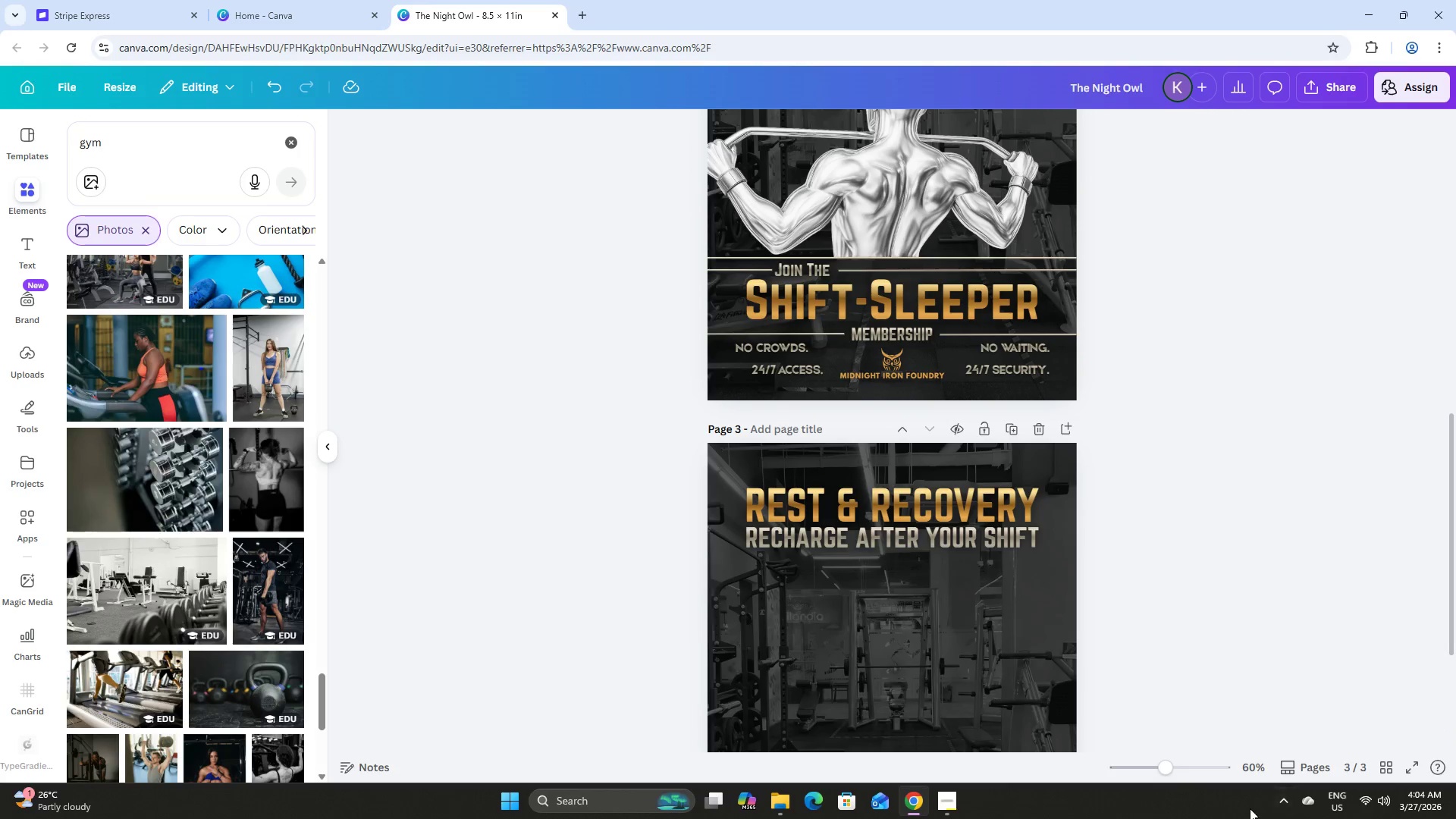 
left_click_drag(start_coordinate=[1166, 767], to_coordinate=[1175, 769])
 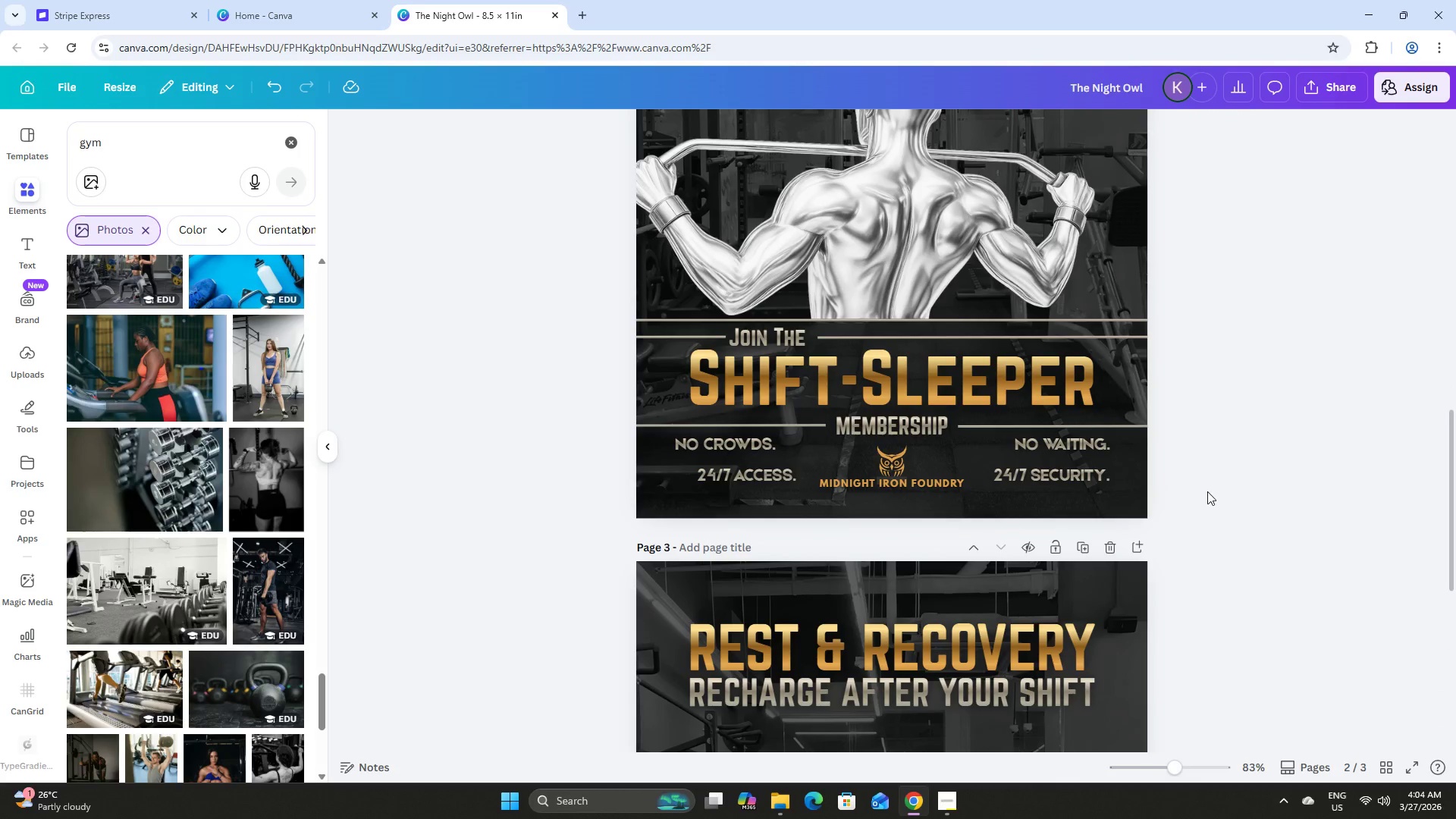 
scroll: coordinate [1209, 489], scroll_direction: down, amount: 4.0
 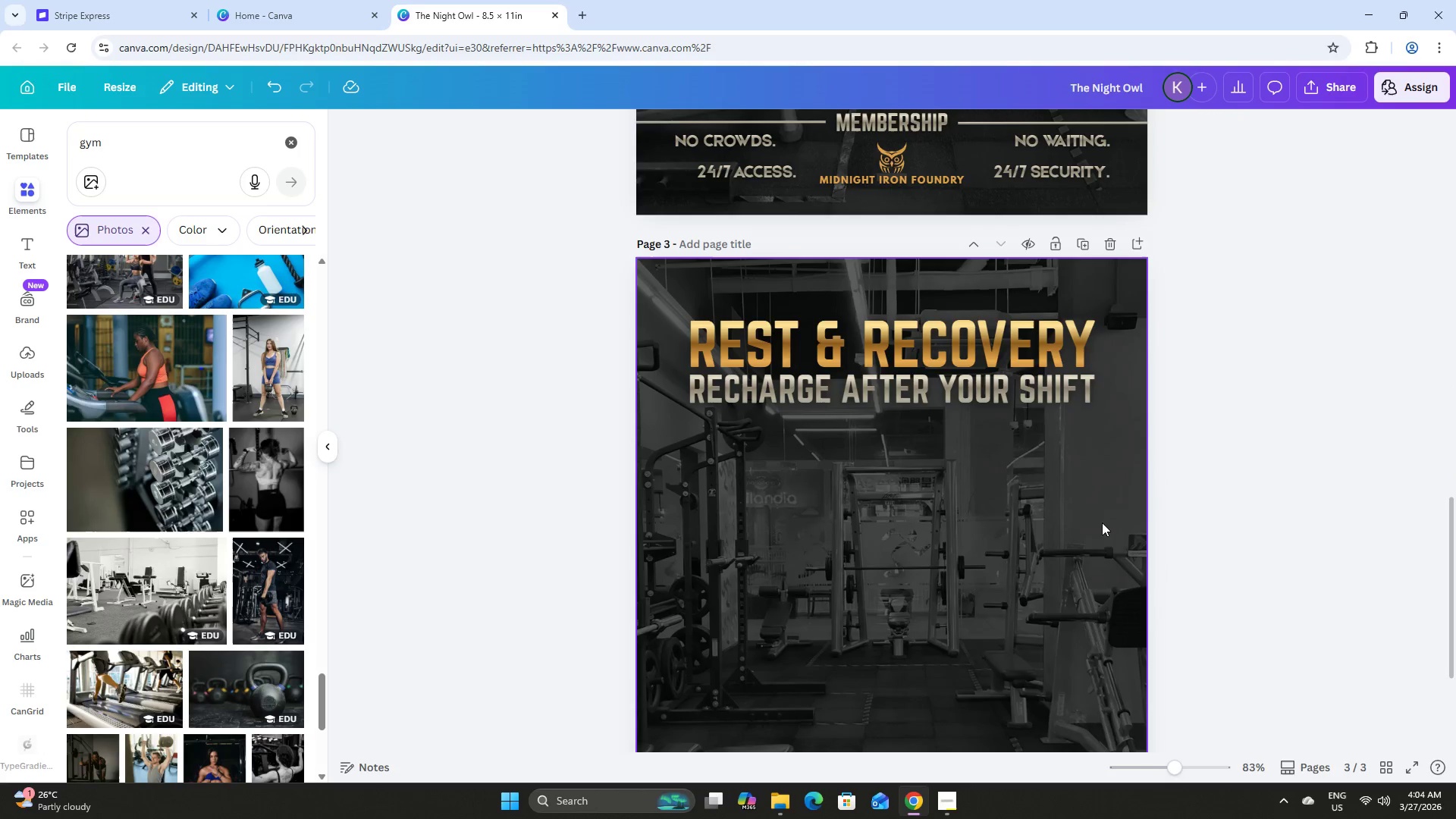 
scroll: coordinate [1004, 542], scroll_direction: up, amount: 4.0
 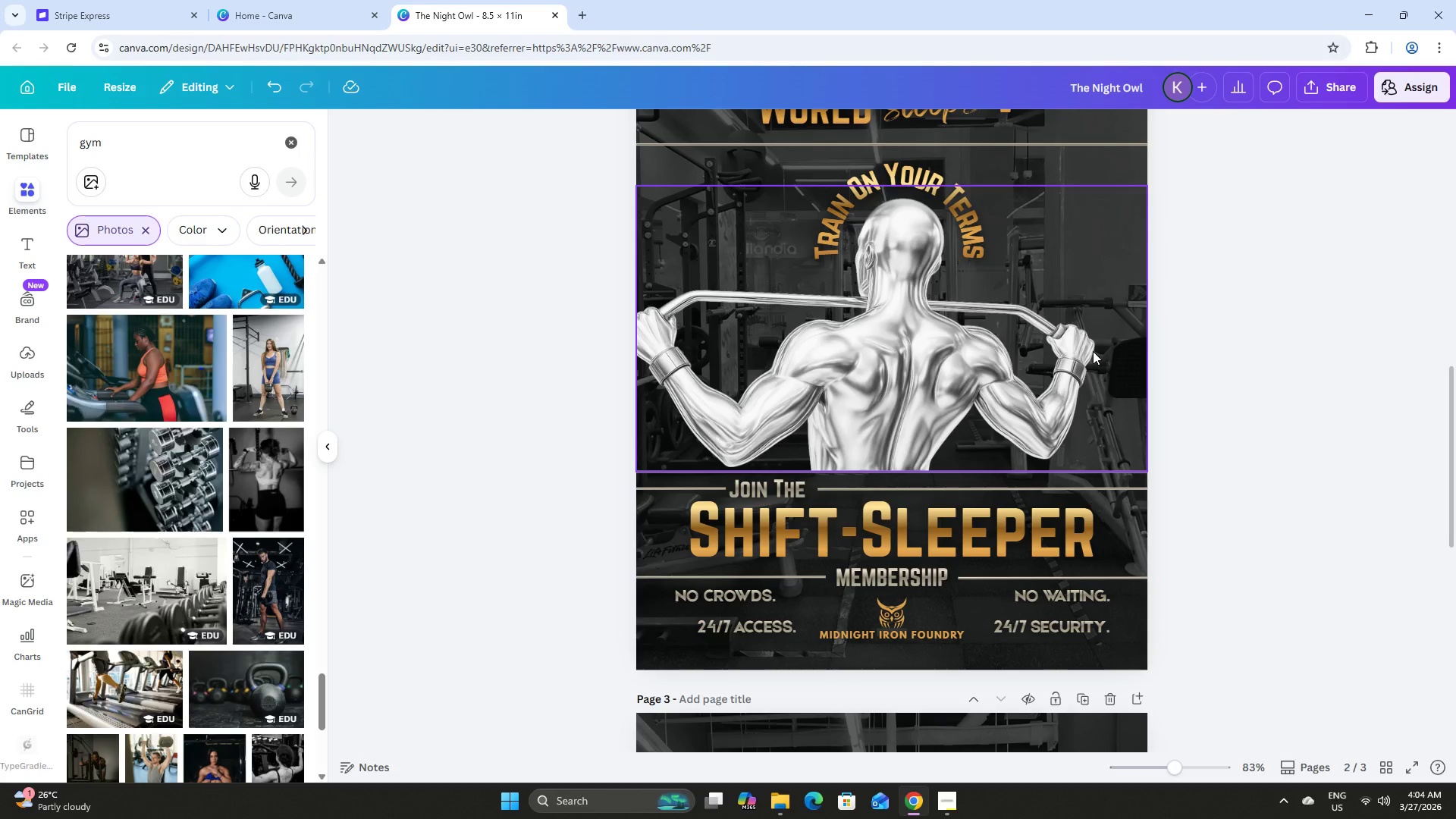 
scroll: coordinate [1093, 351], scroll_direction: down, amount: 4.0
 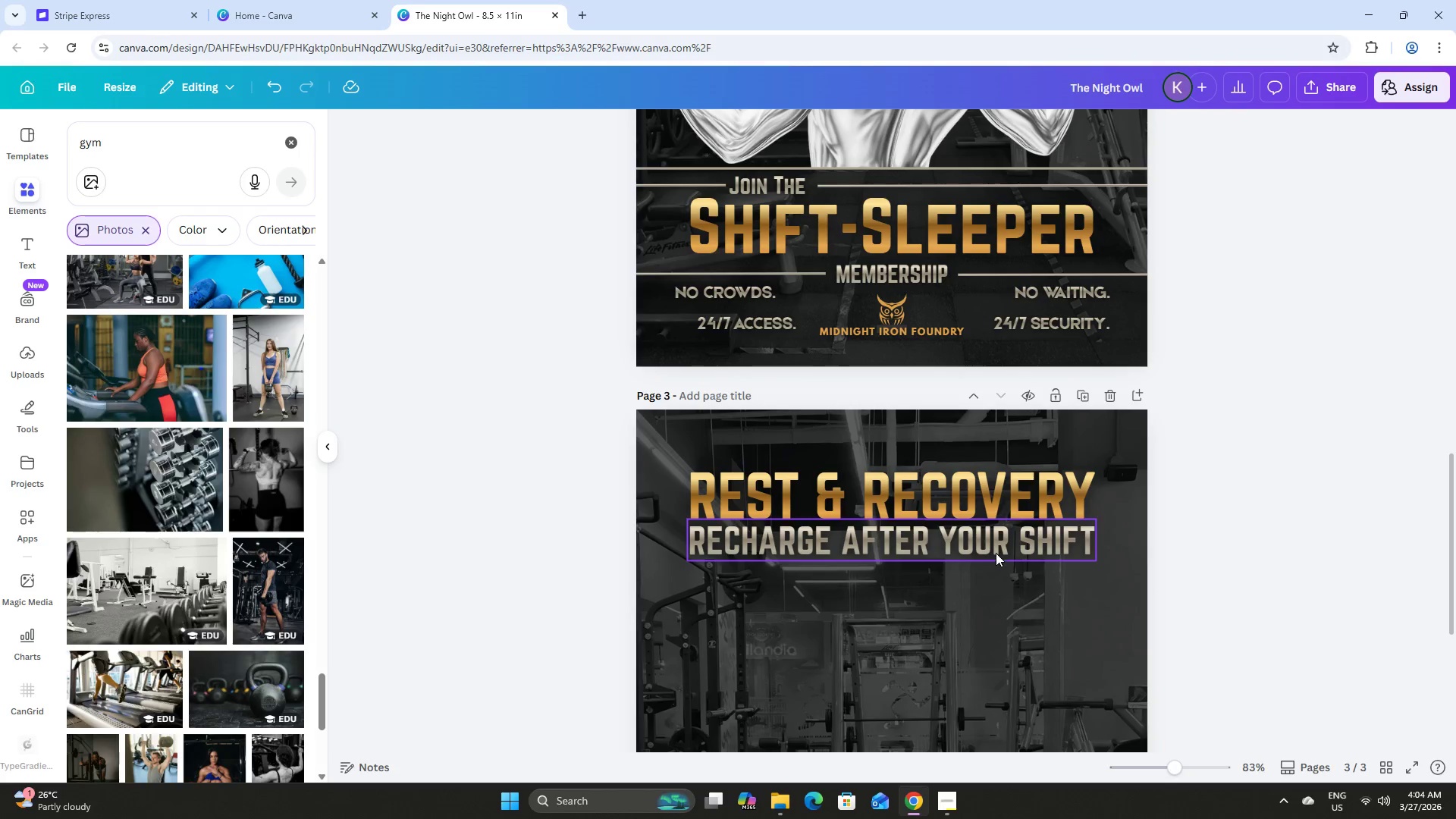 
double_click([996, 551])
 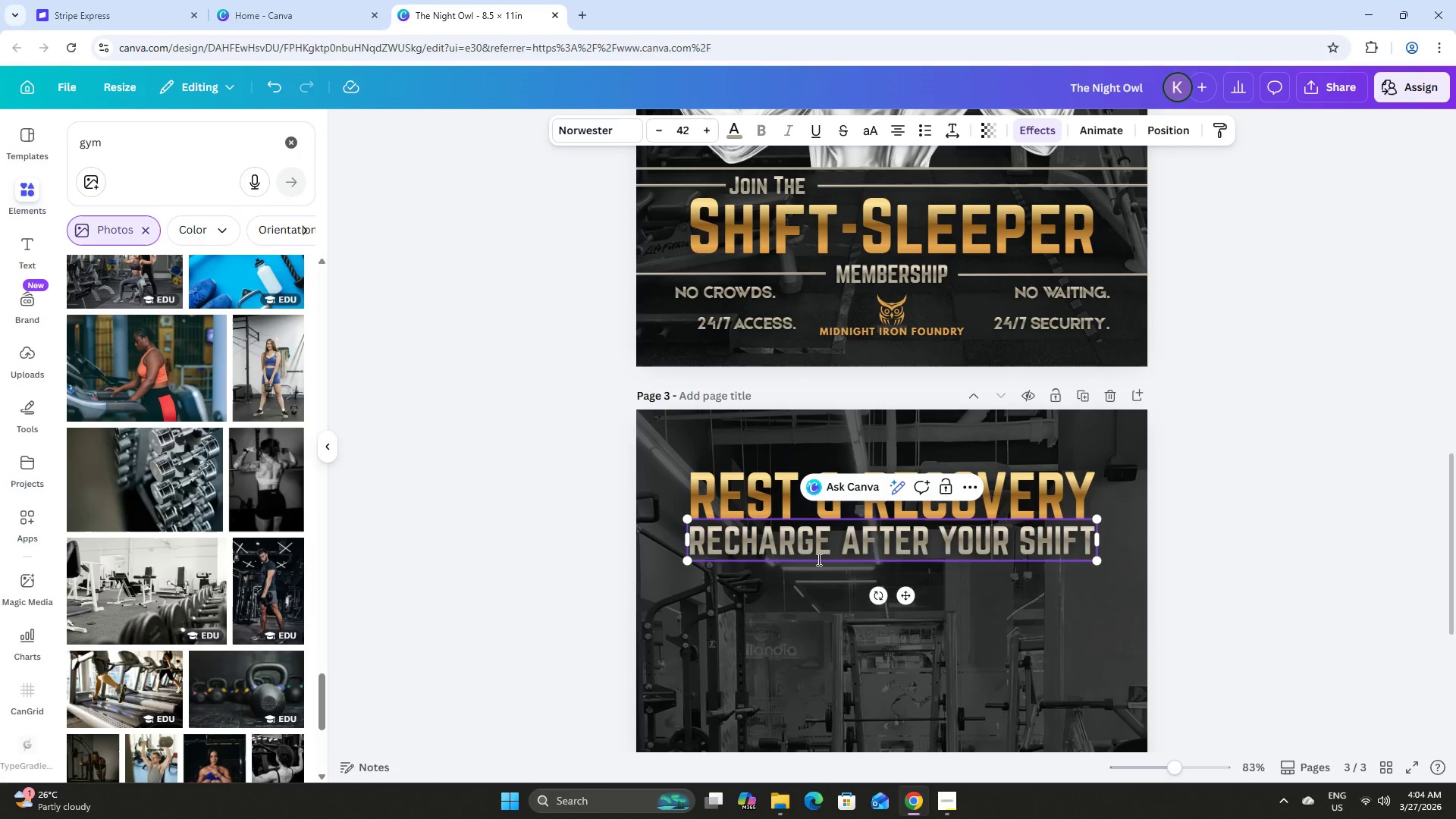 
left_click([823, 551])
 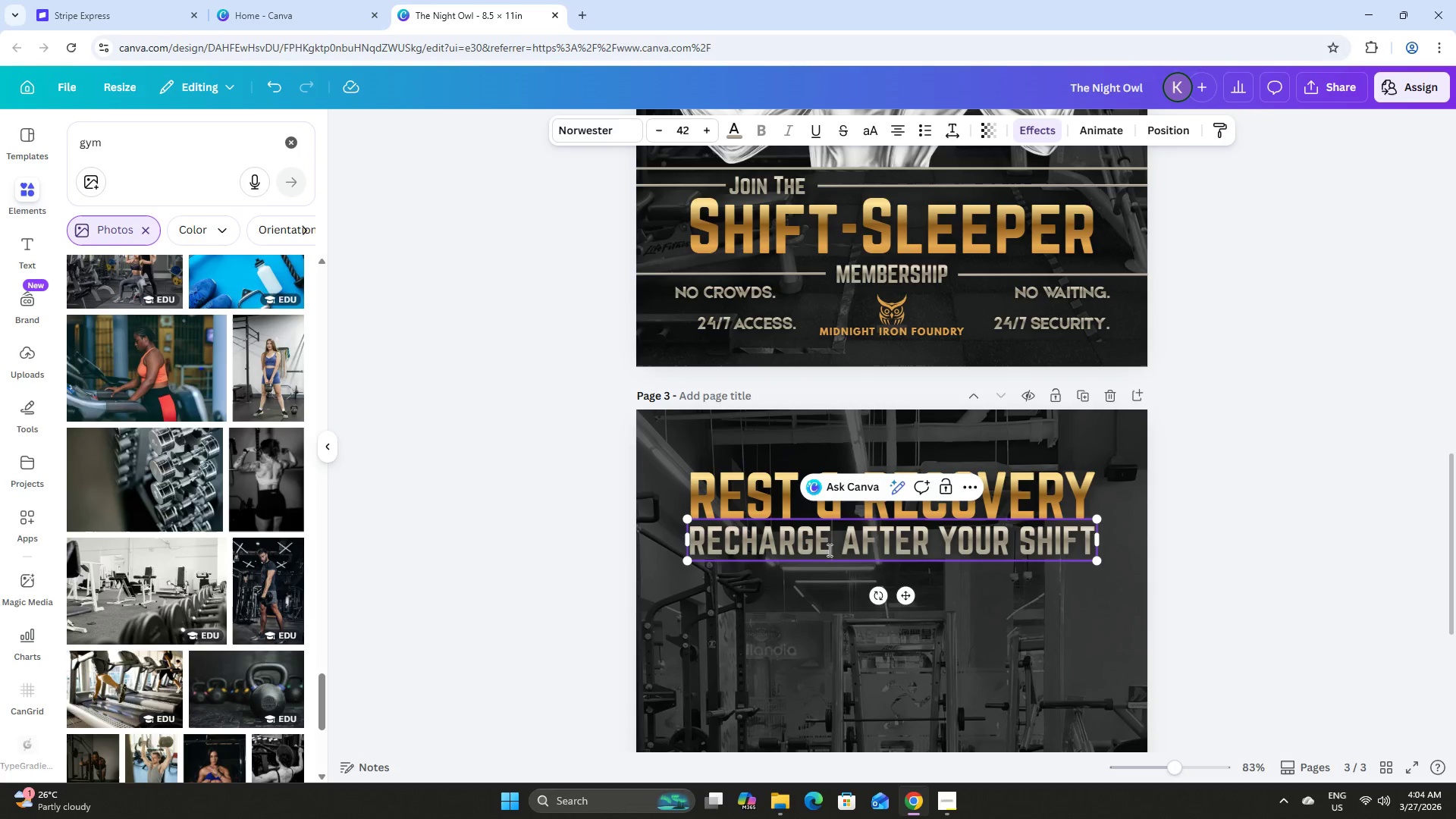 
left_click_drag(start_coordinate=[828, 550], to_coordinate=[709, 544])
 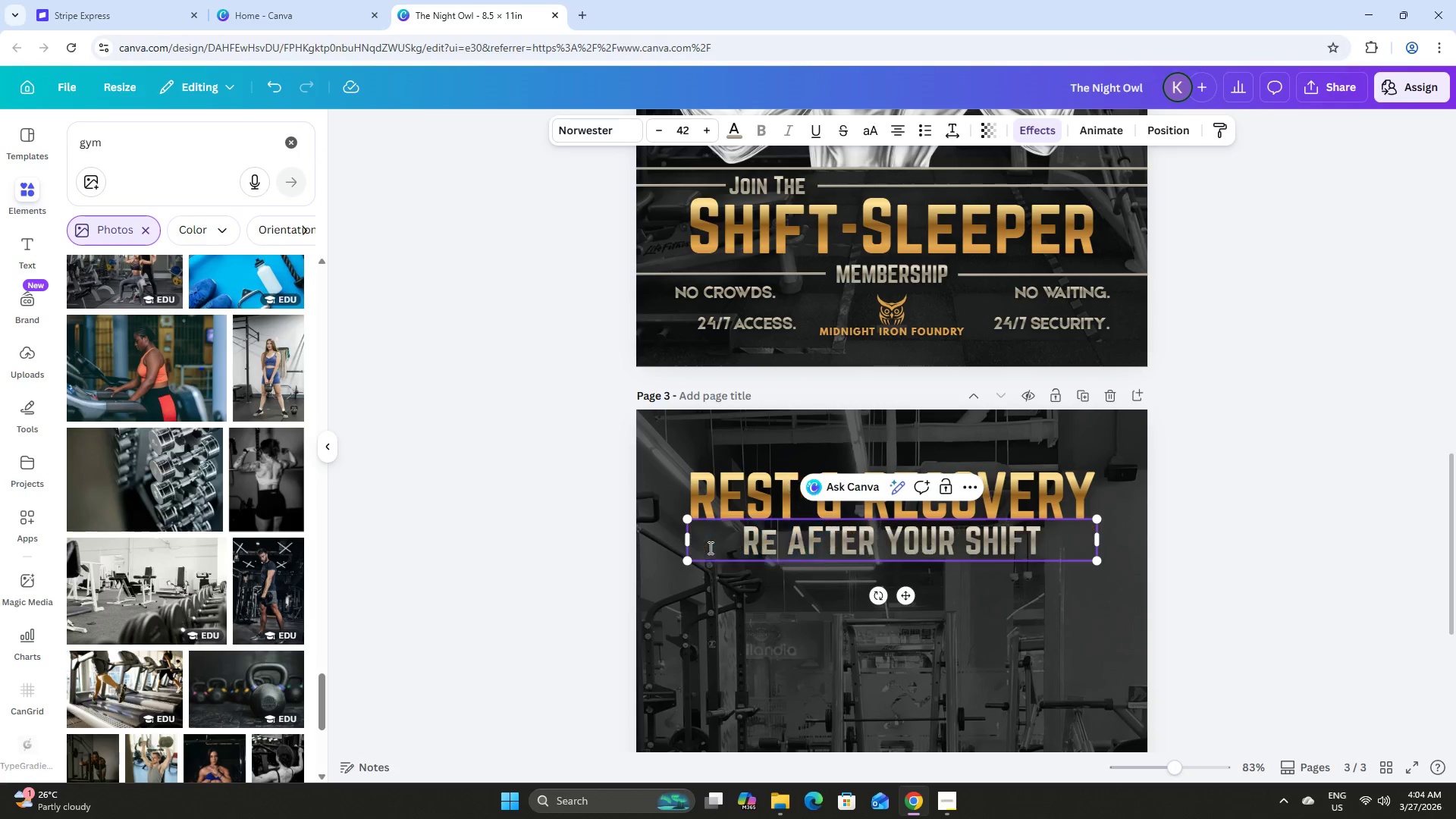 
type(echarge)
 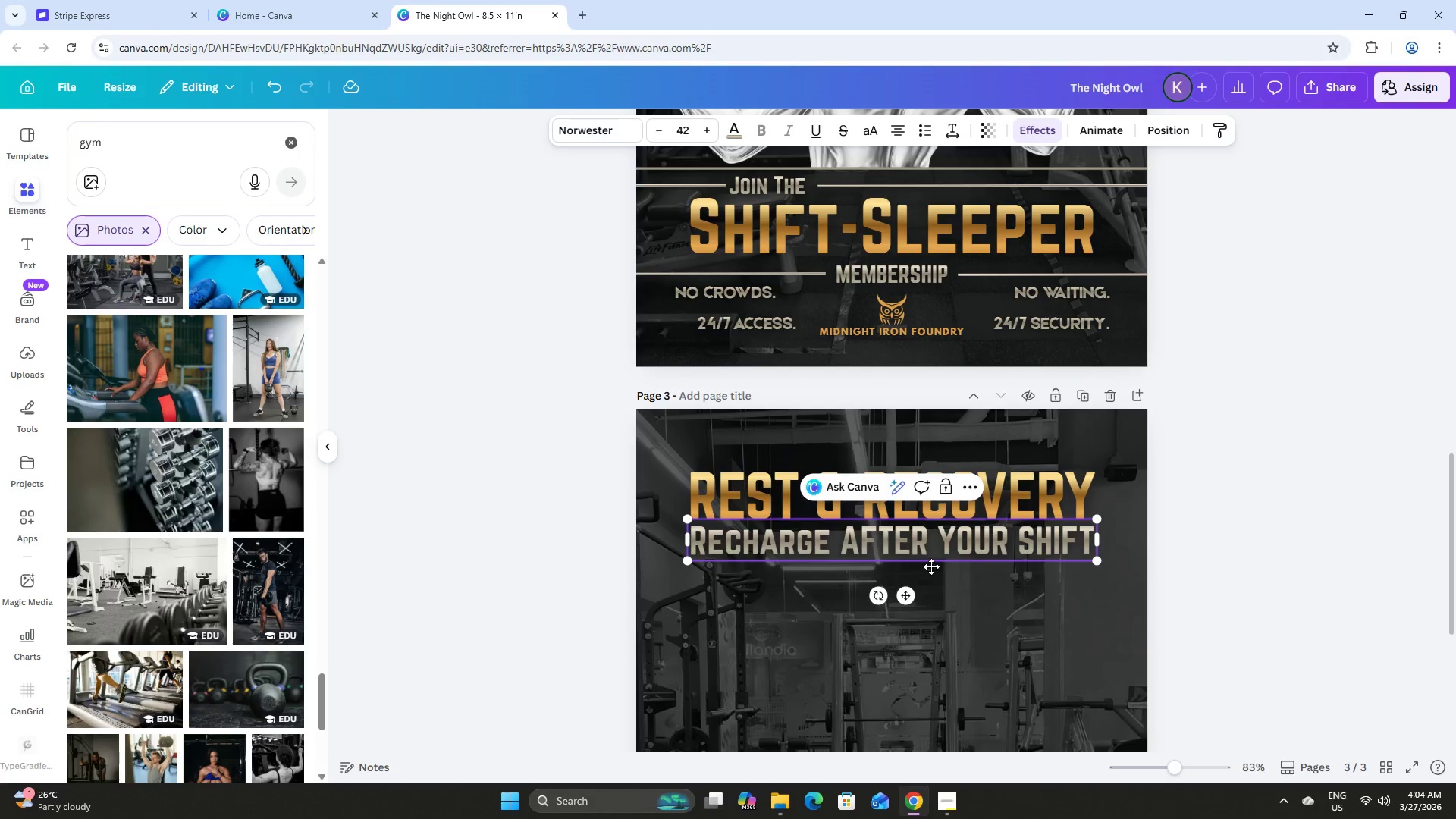 
left_click([923, 548])
 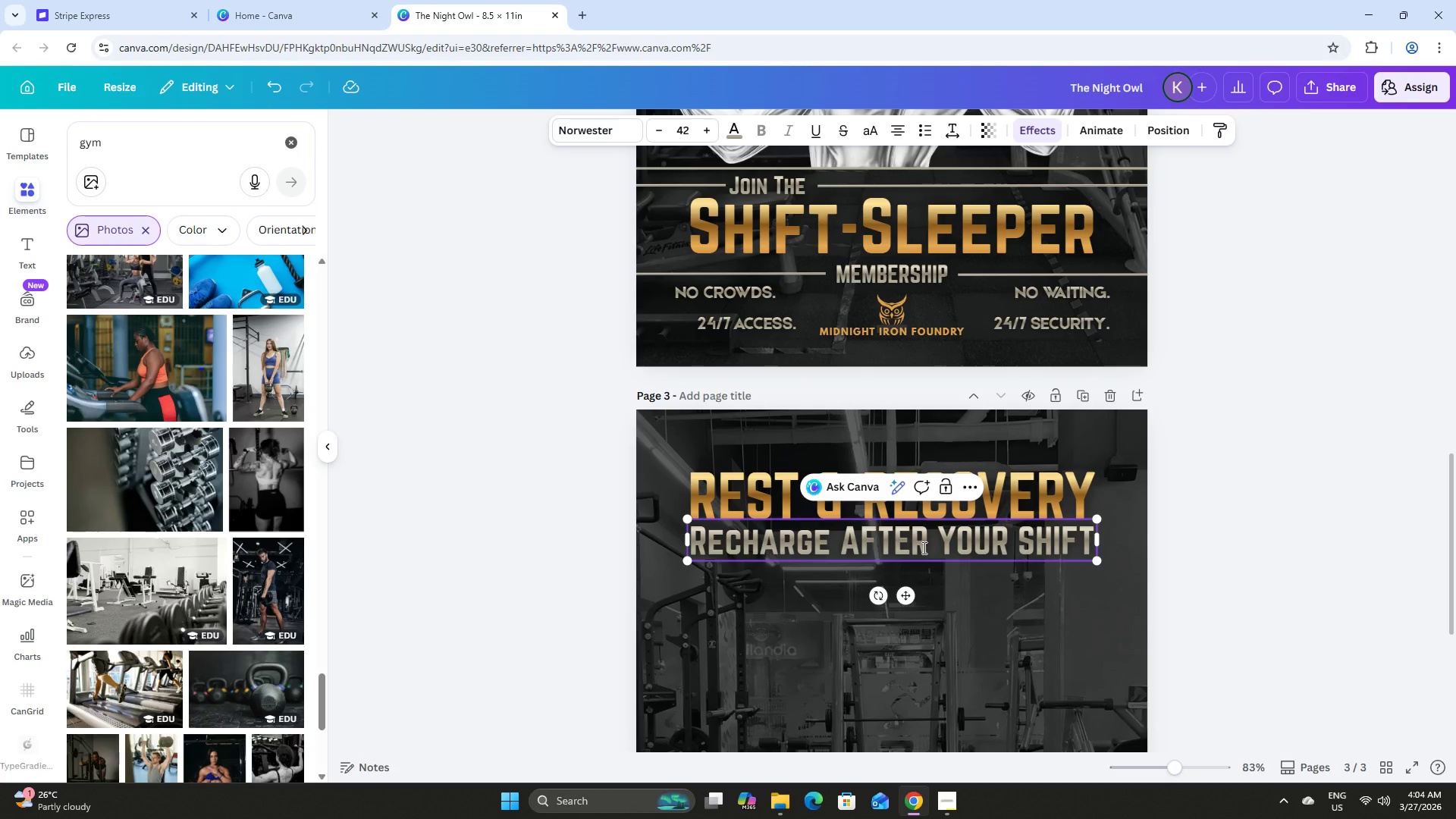 
key(Backspace)
key(Backspace)
key(Backspace)
key(Backspace)
type(fter)
 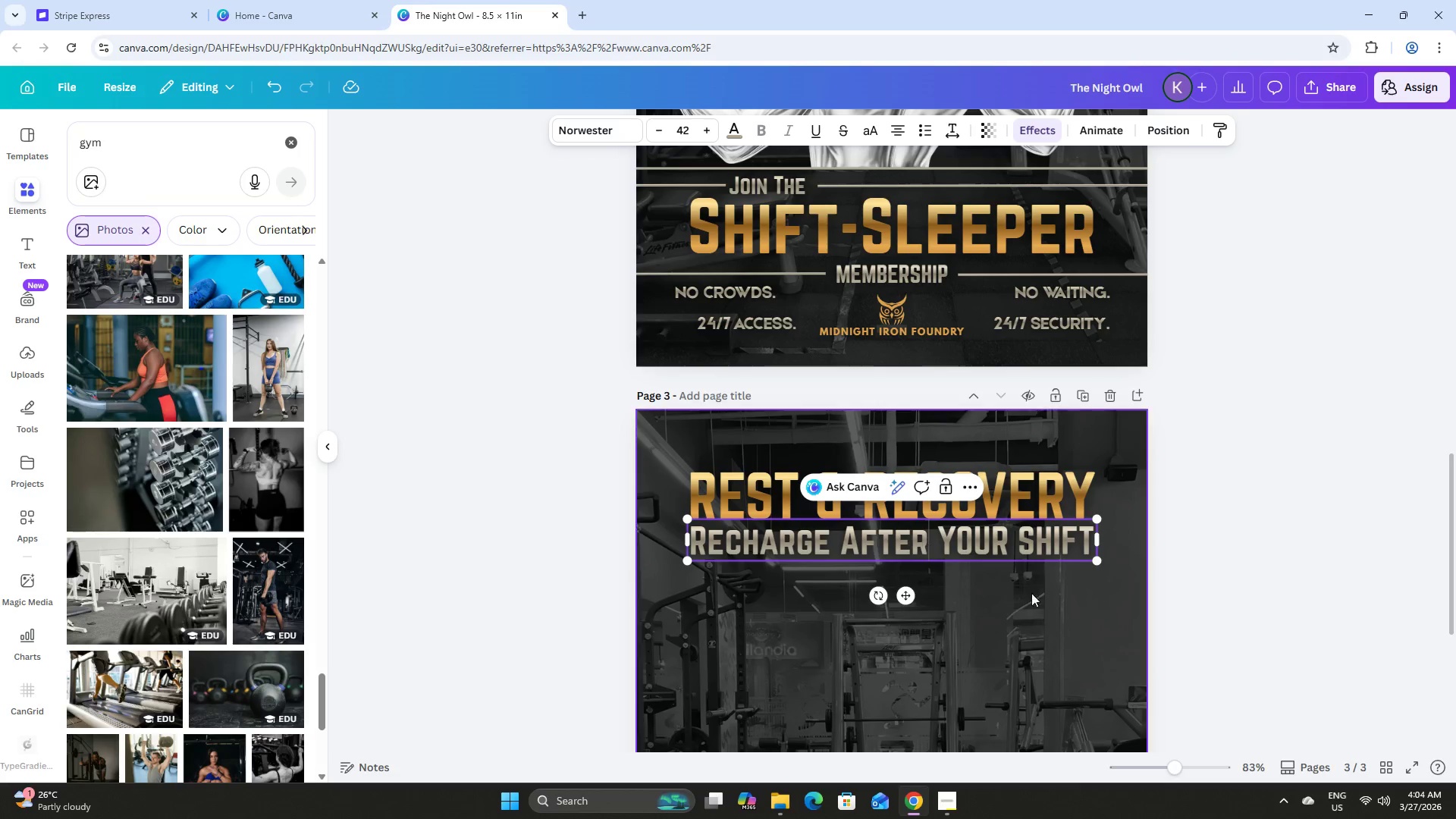 
left_click([1001, 545])
 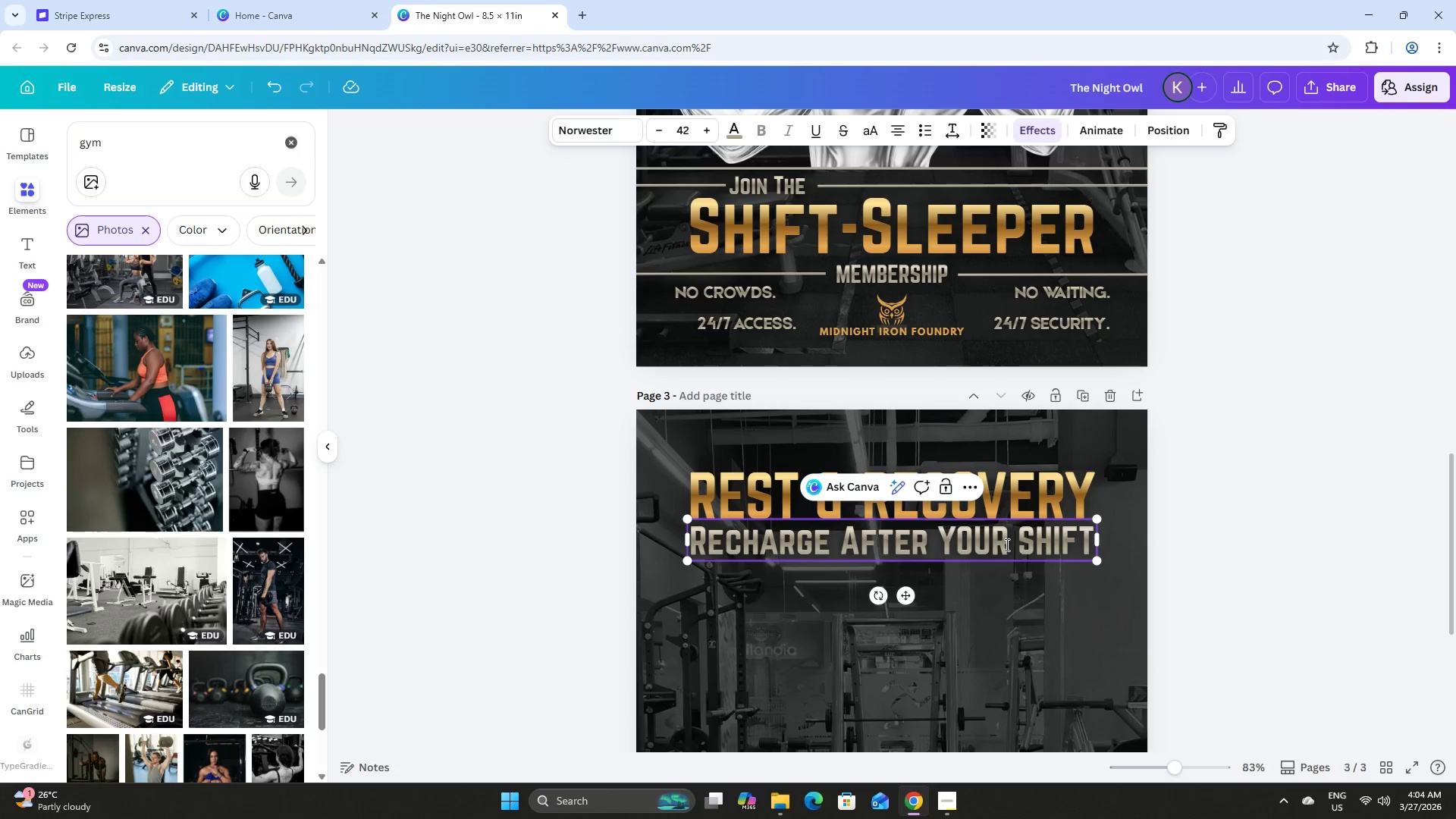 
key(Backspace)
key(Backspace)
key(Backspace)
type(our)
 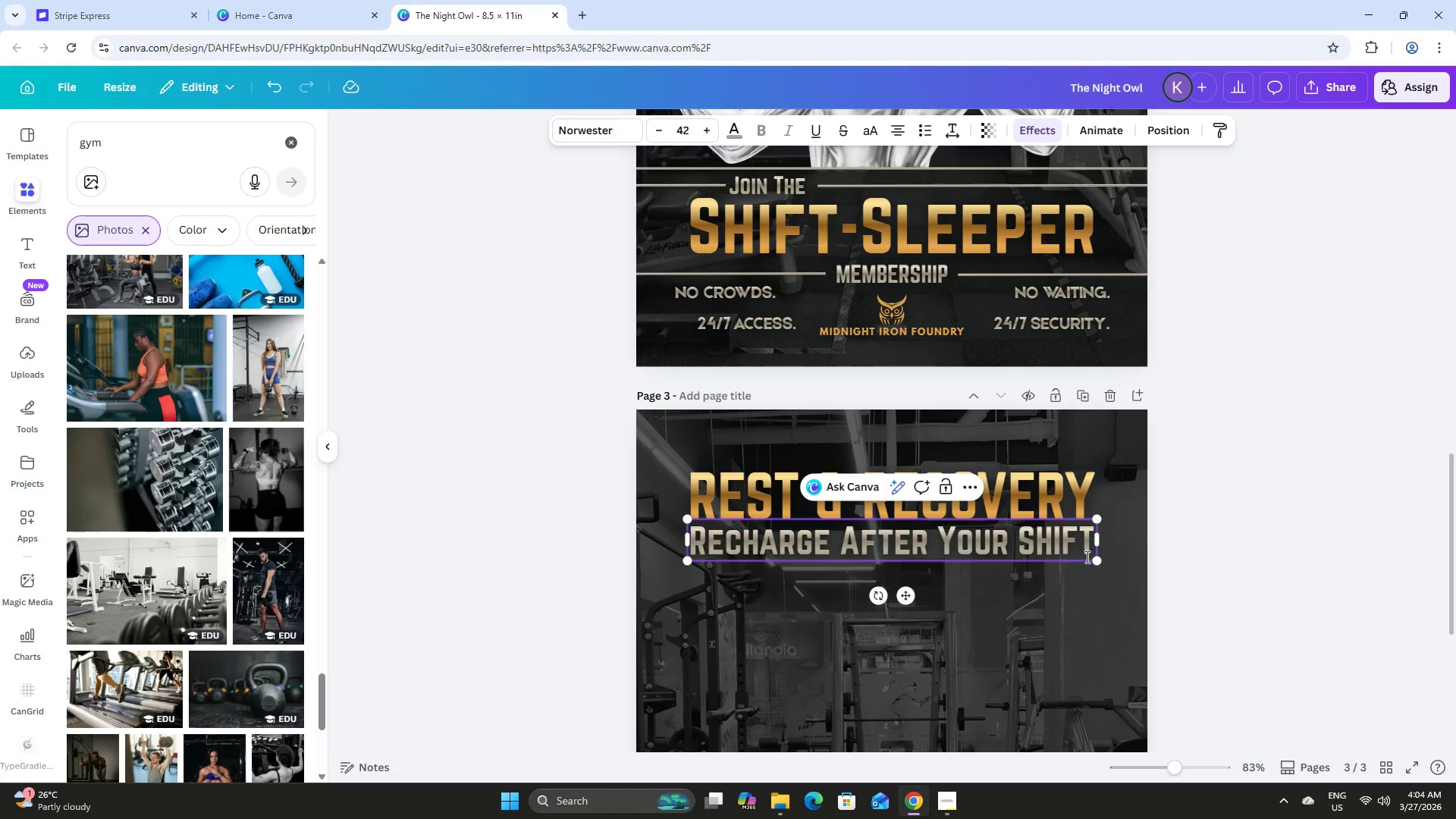 
left_click([1090, 548])
 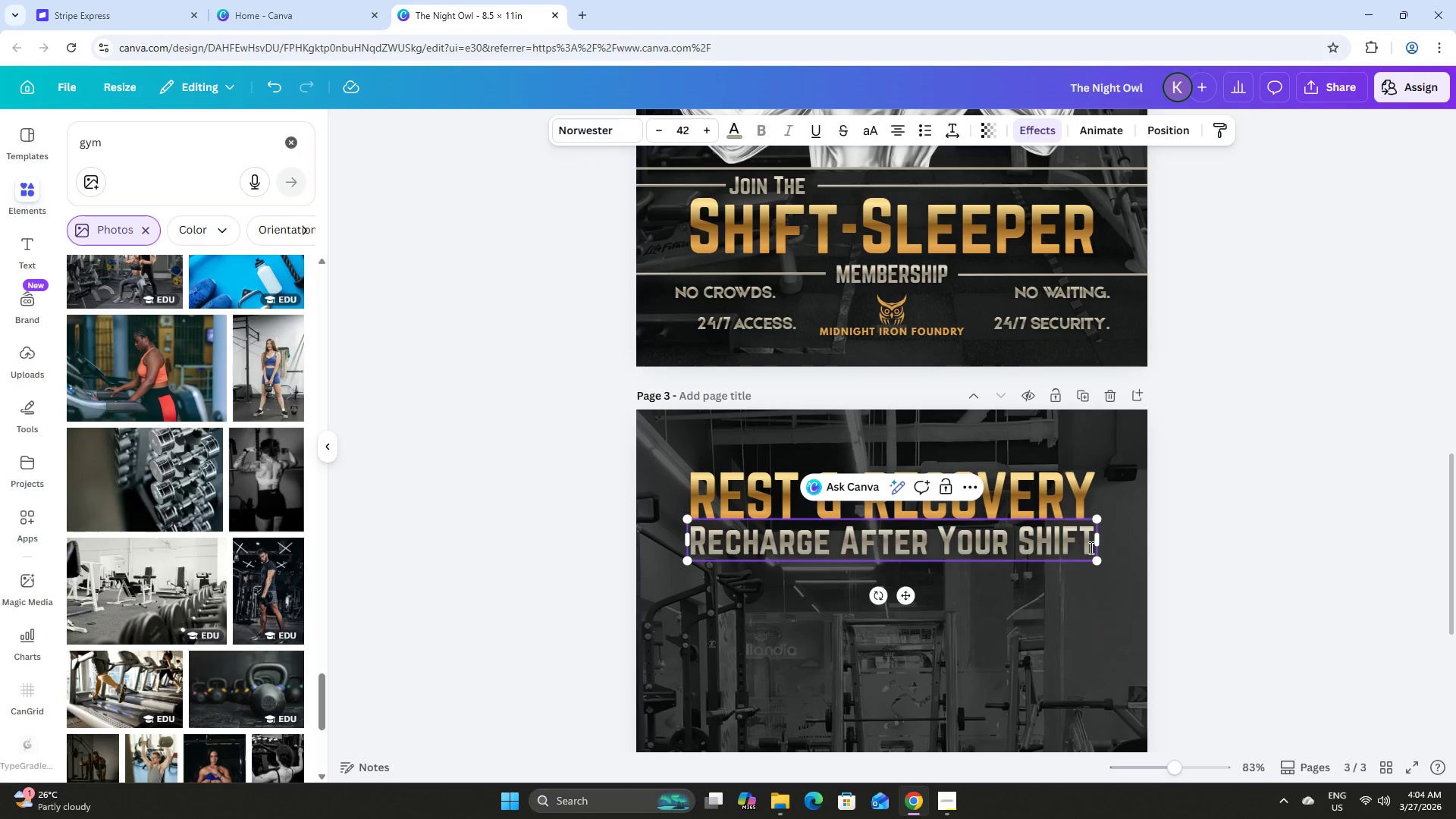 
key(Backspace)
key(Backspace)
key(Backspace)
key(Backspace)
type(hift)
 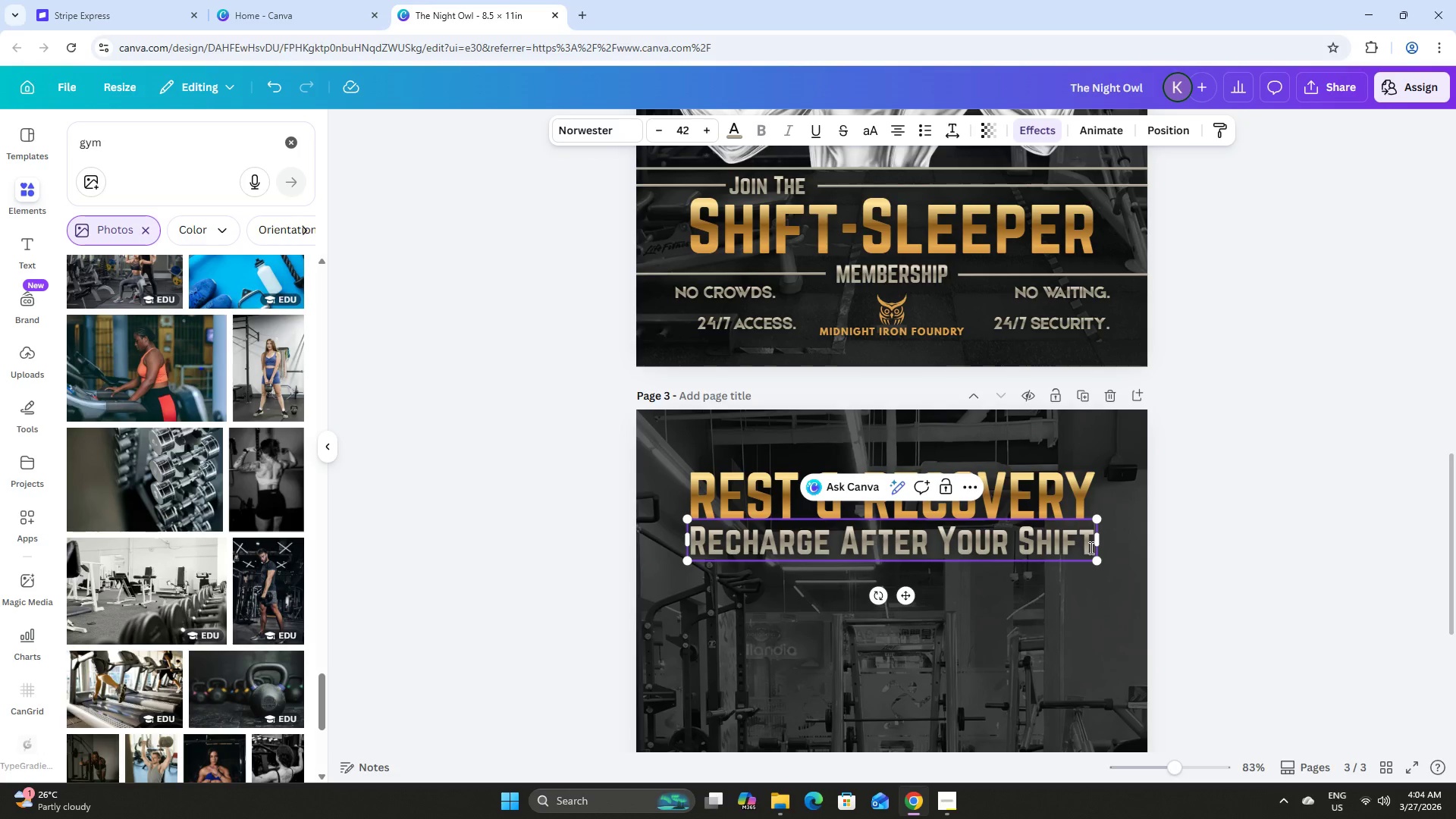 
left_click([1210, 503])
 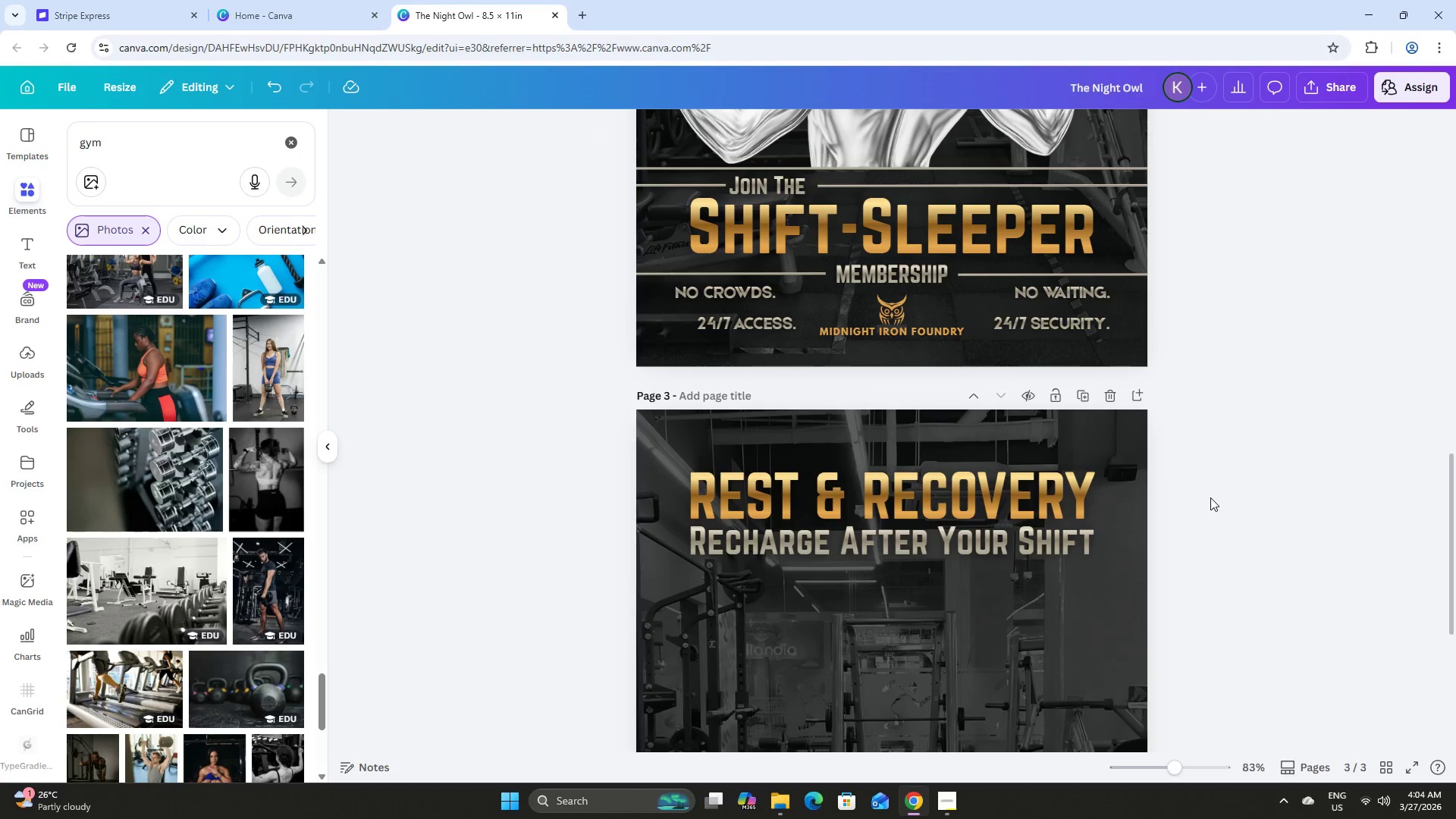 
scroll: coordinate [1210, 501], scroll_direction: down, amount: 2.0
 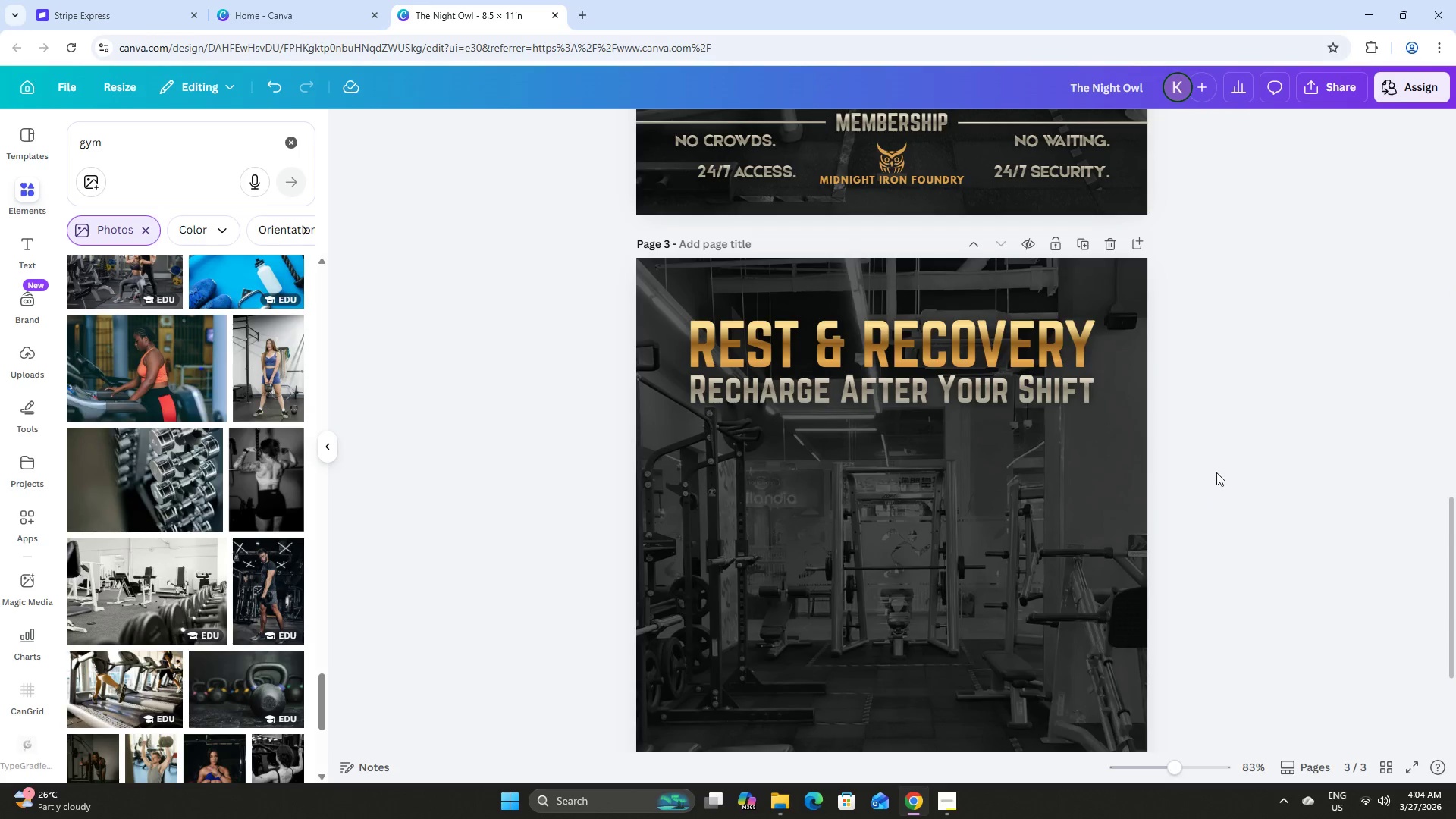 
left_click([1226, 441])
 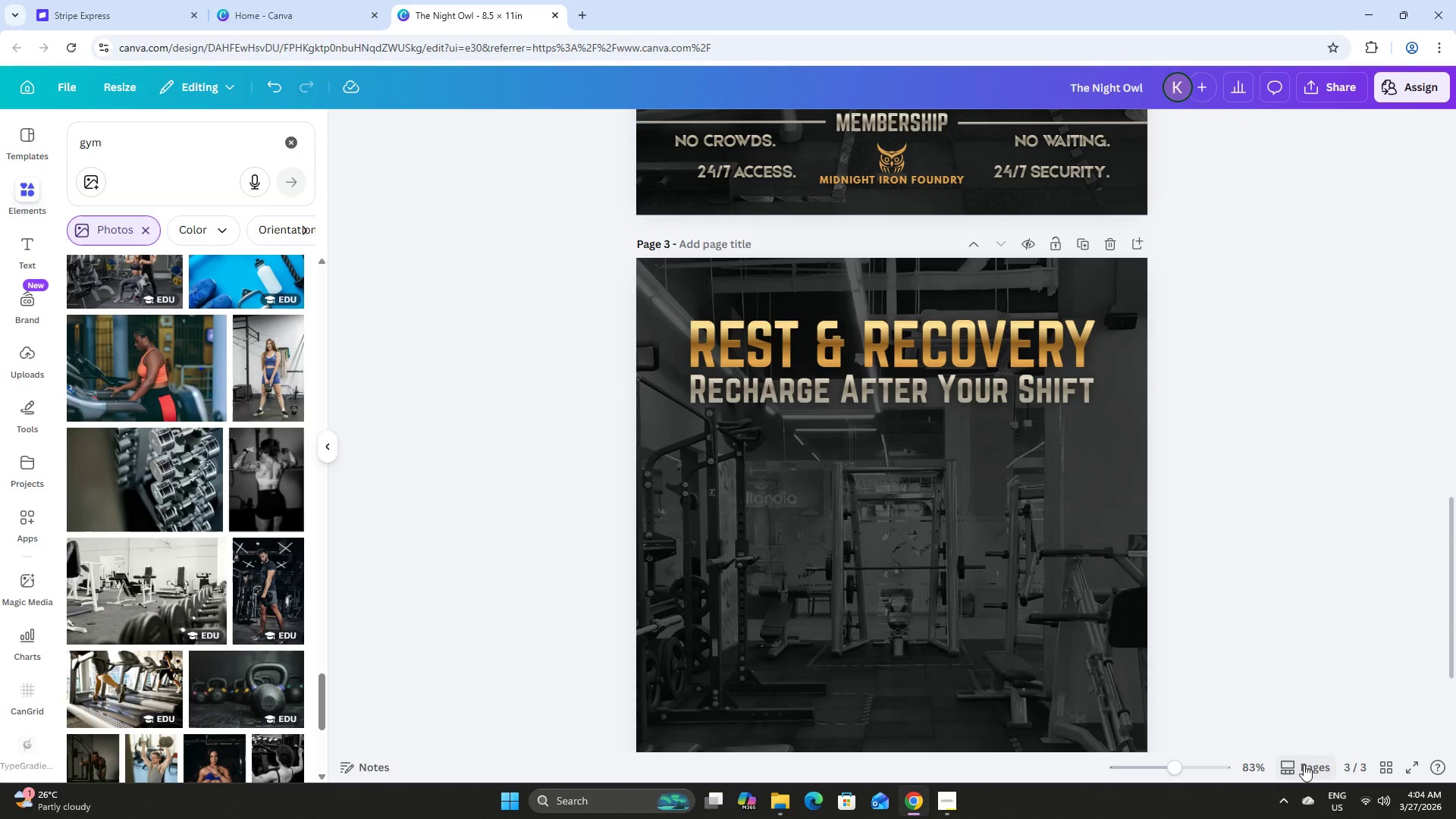 
left_click([1295, 764])
 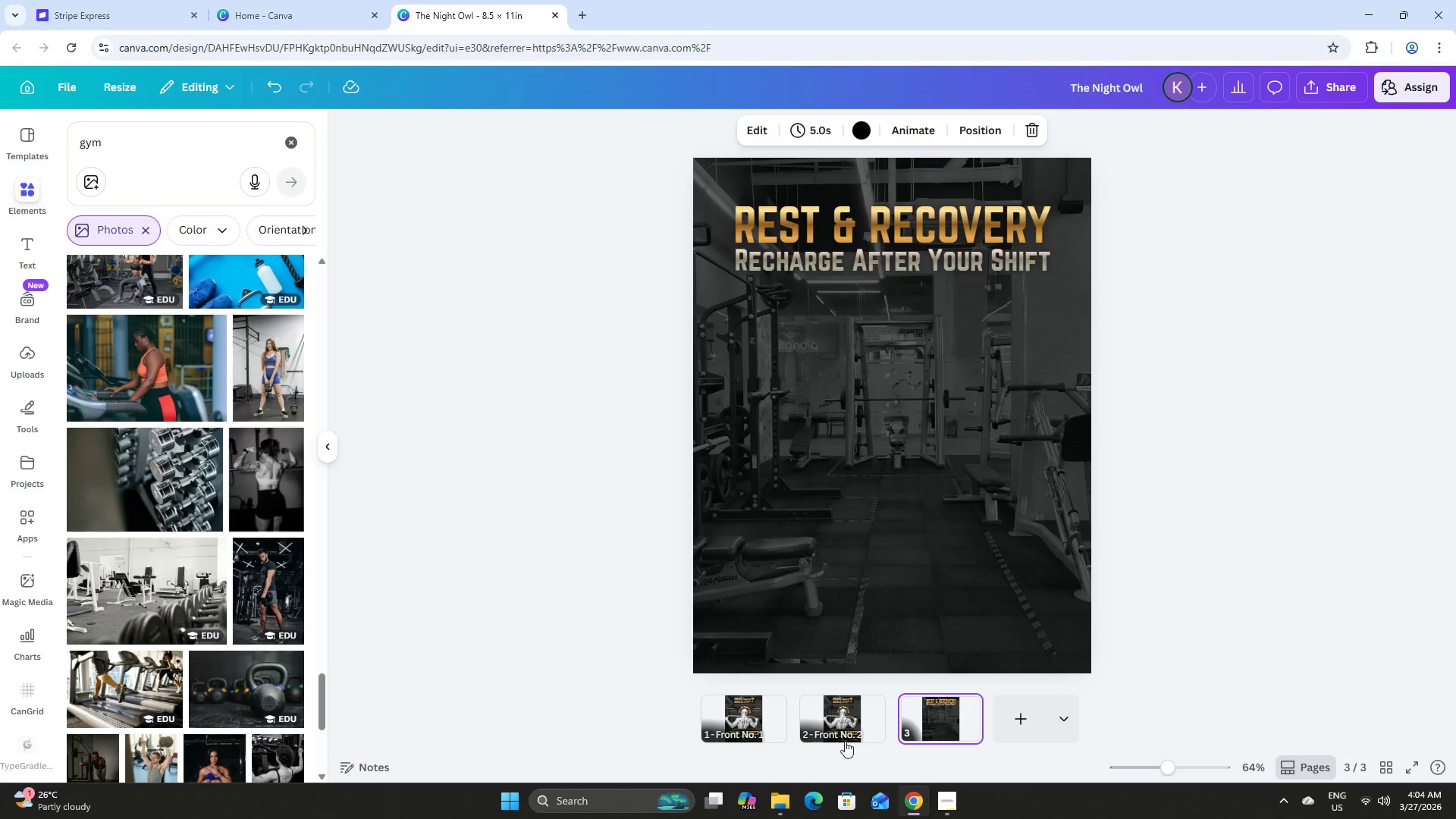 
left_click([719, 711])
 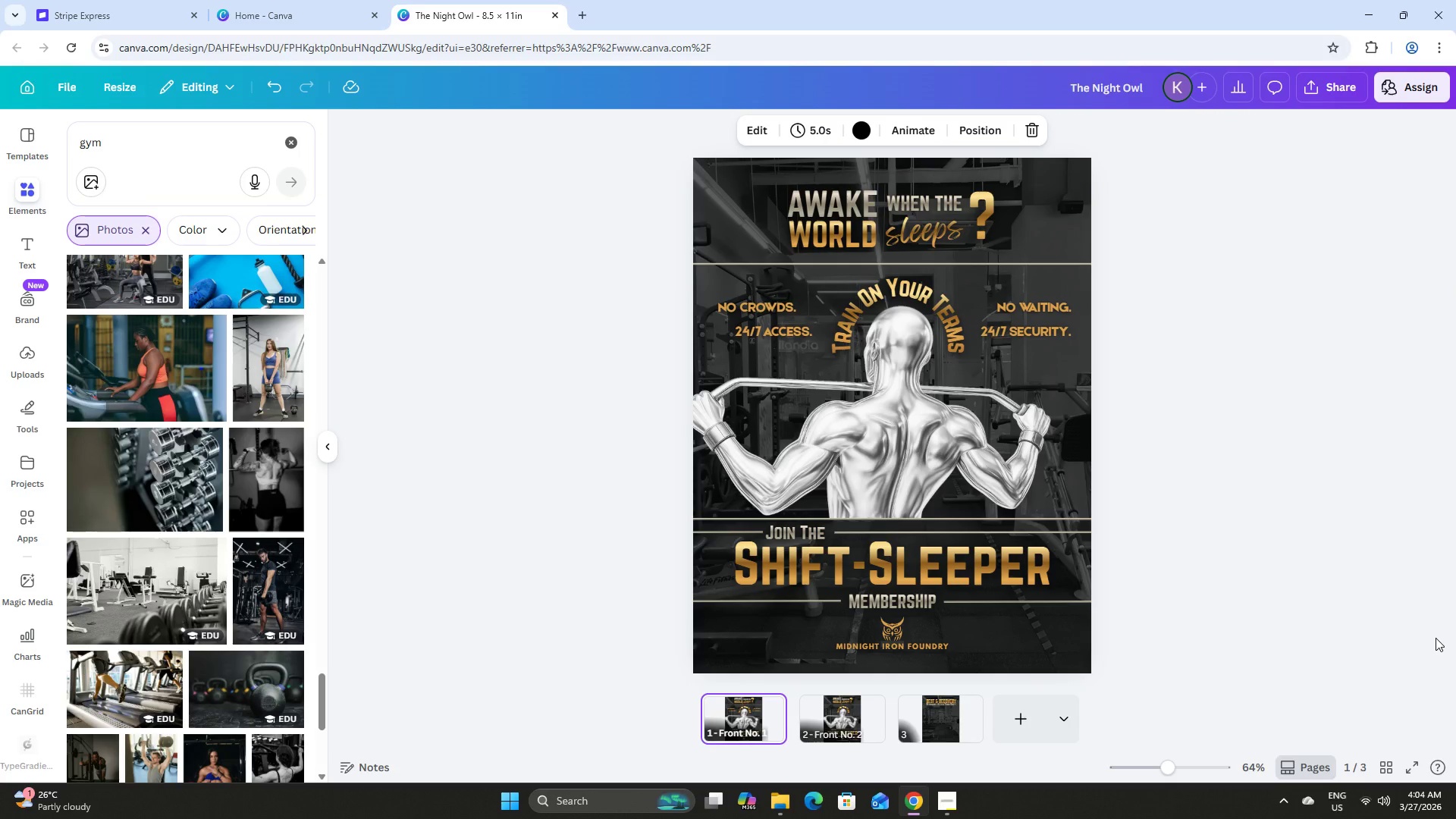 
key(ArrowRight)
 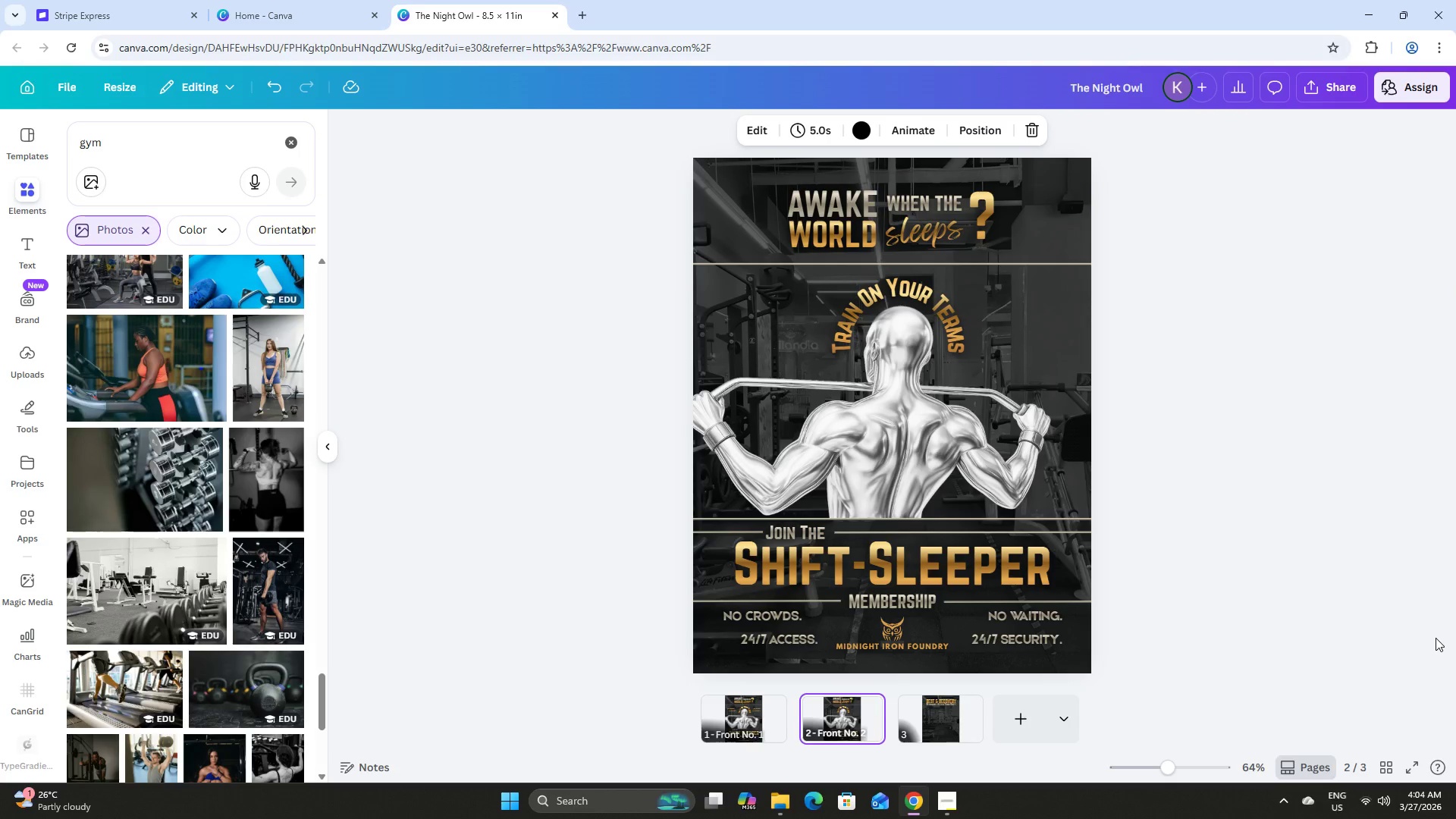 
key(ArrowLeft)
 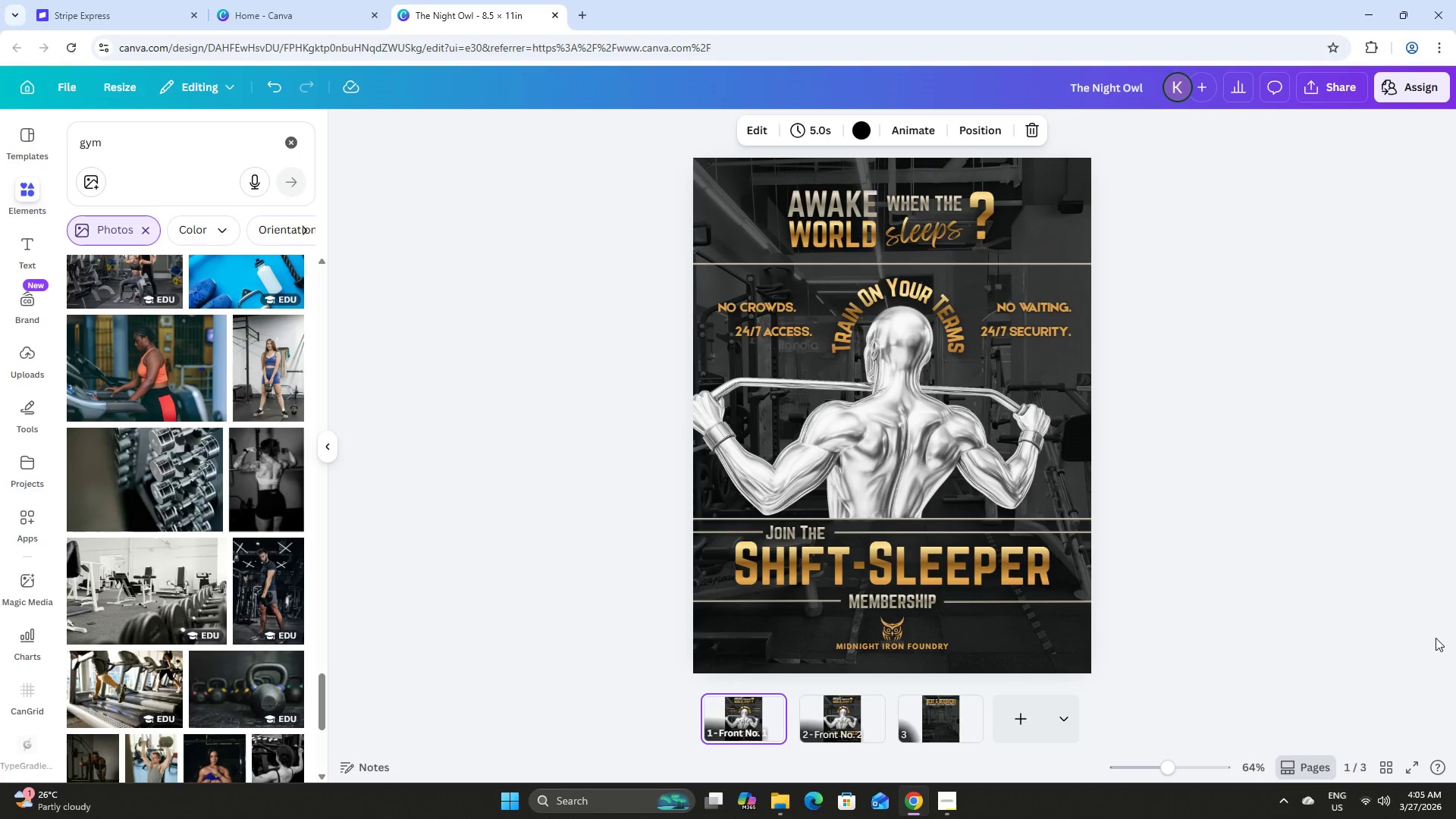 
key(ArrowRight)
 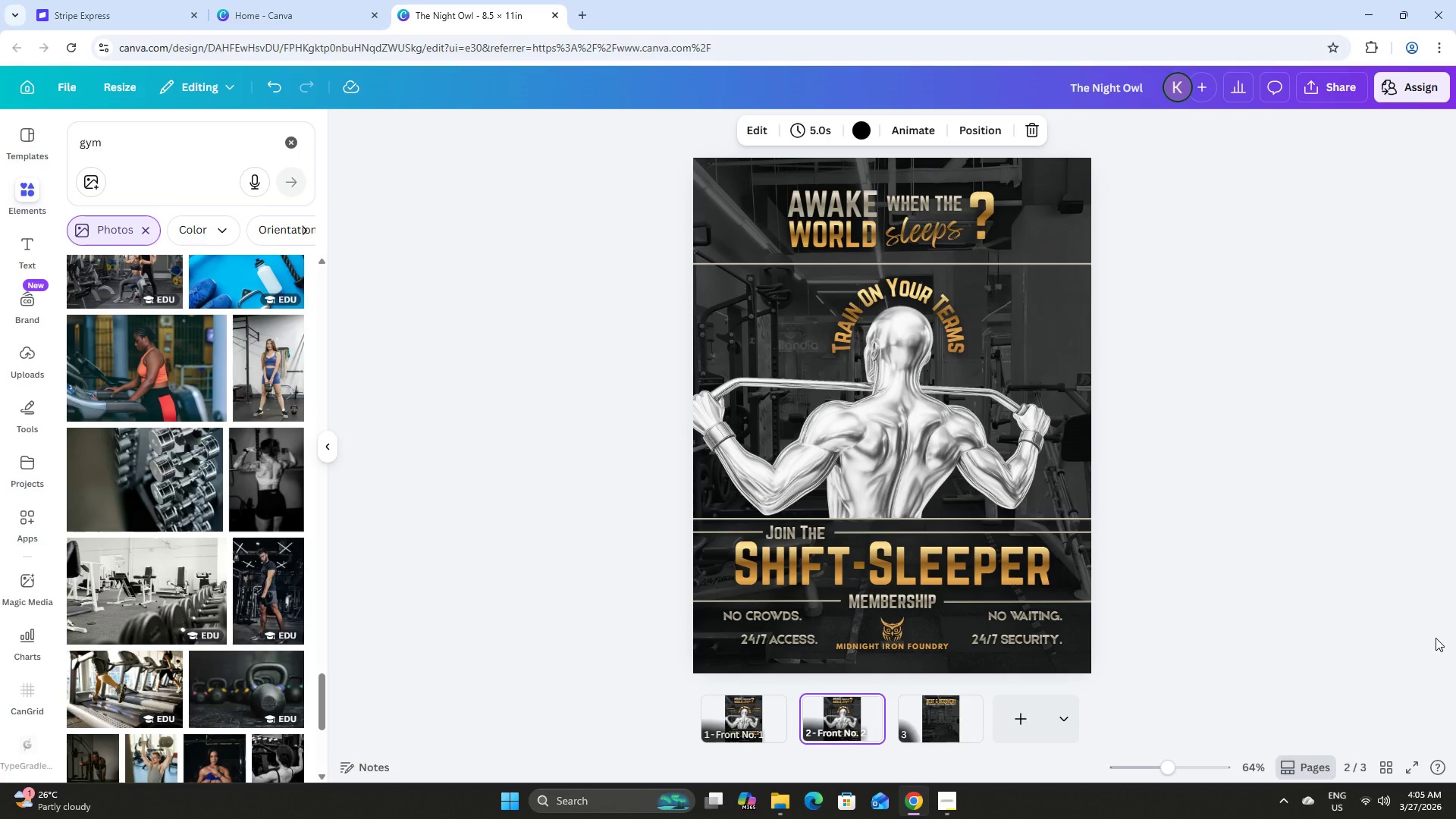 
key(ArrowLeft)
 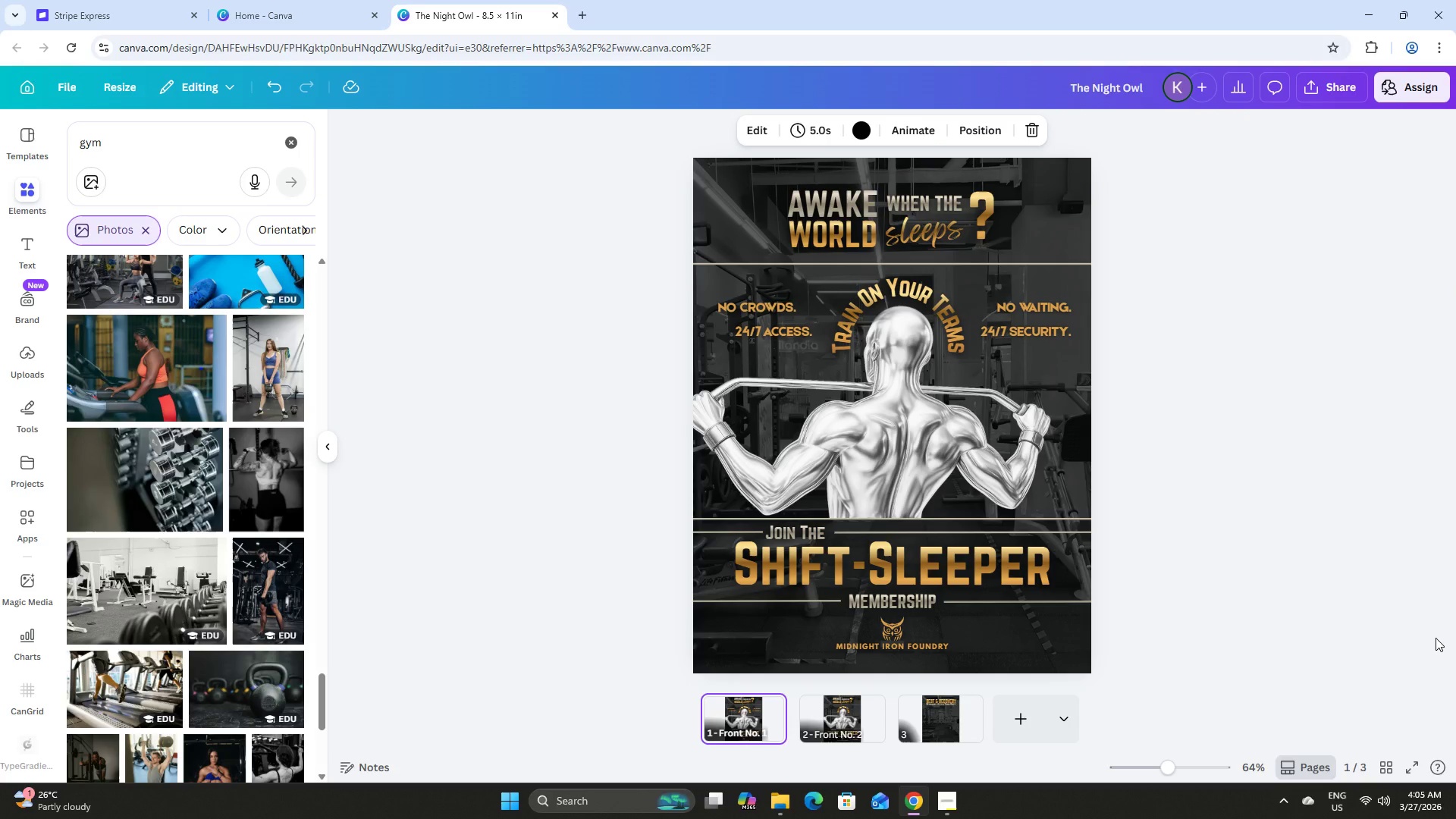 
key(ArrowRight)
 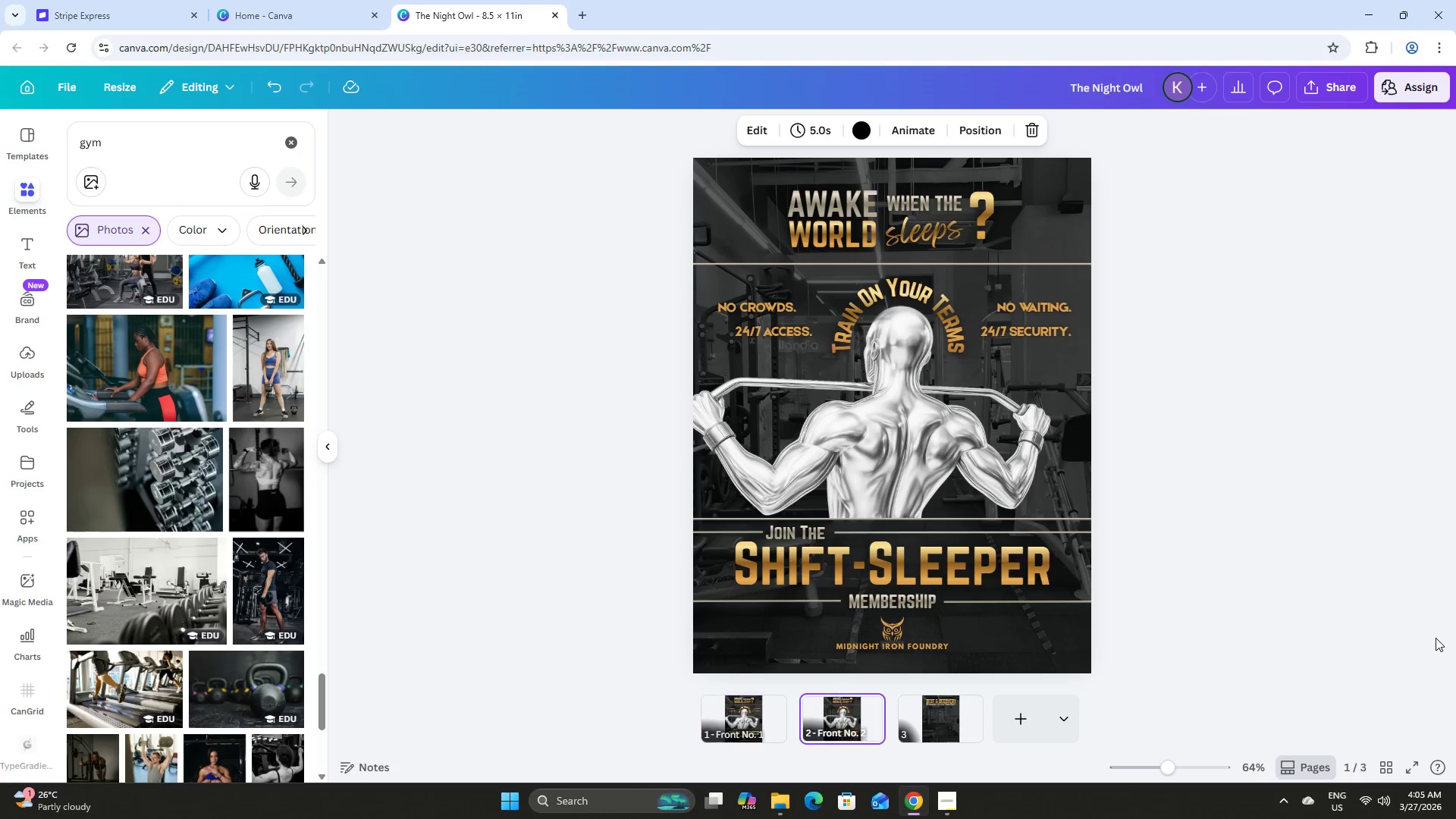 
key(ArrowRight)
 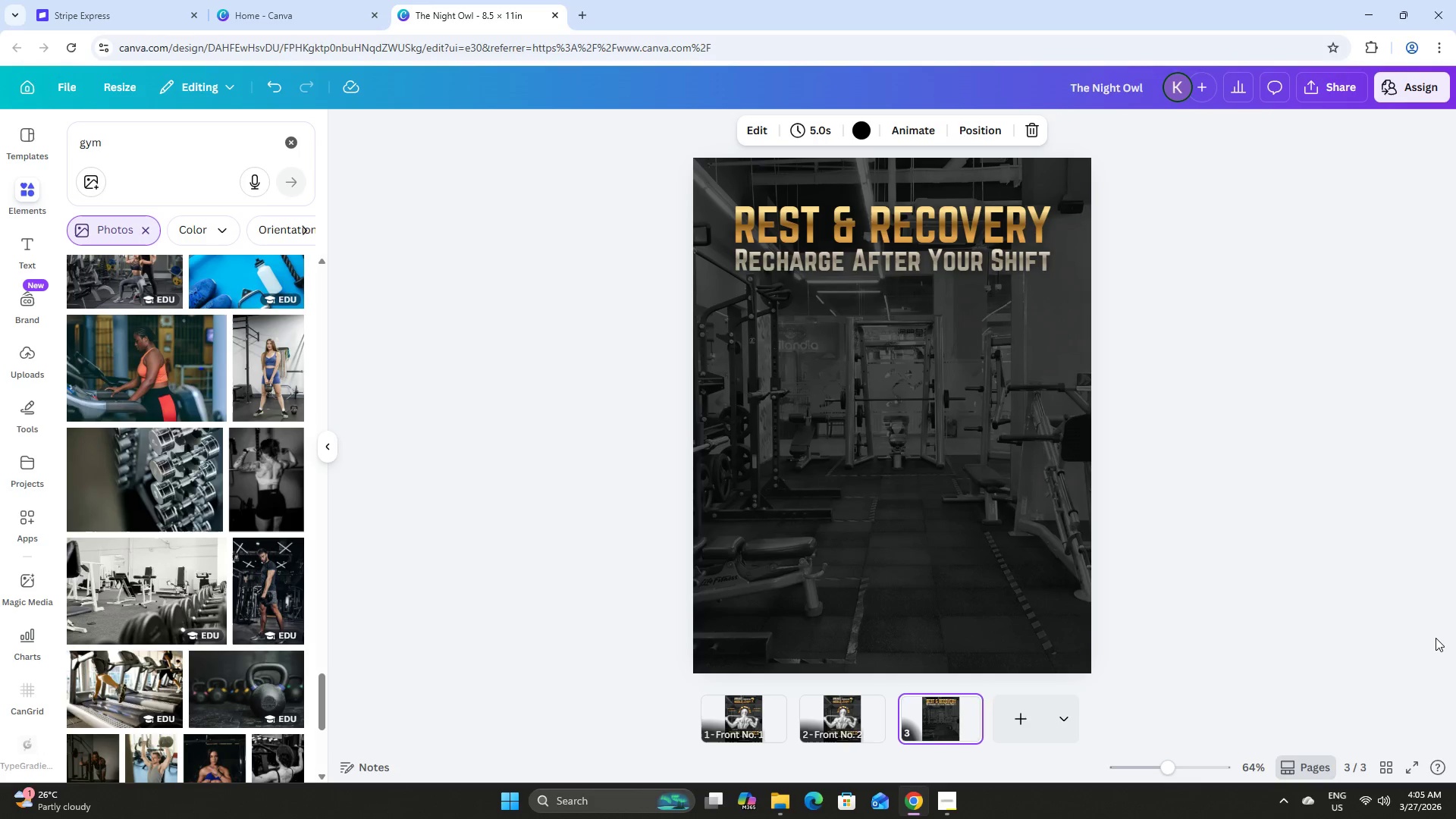 
key(ArrowLeft)
 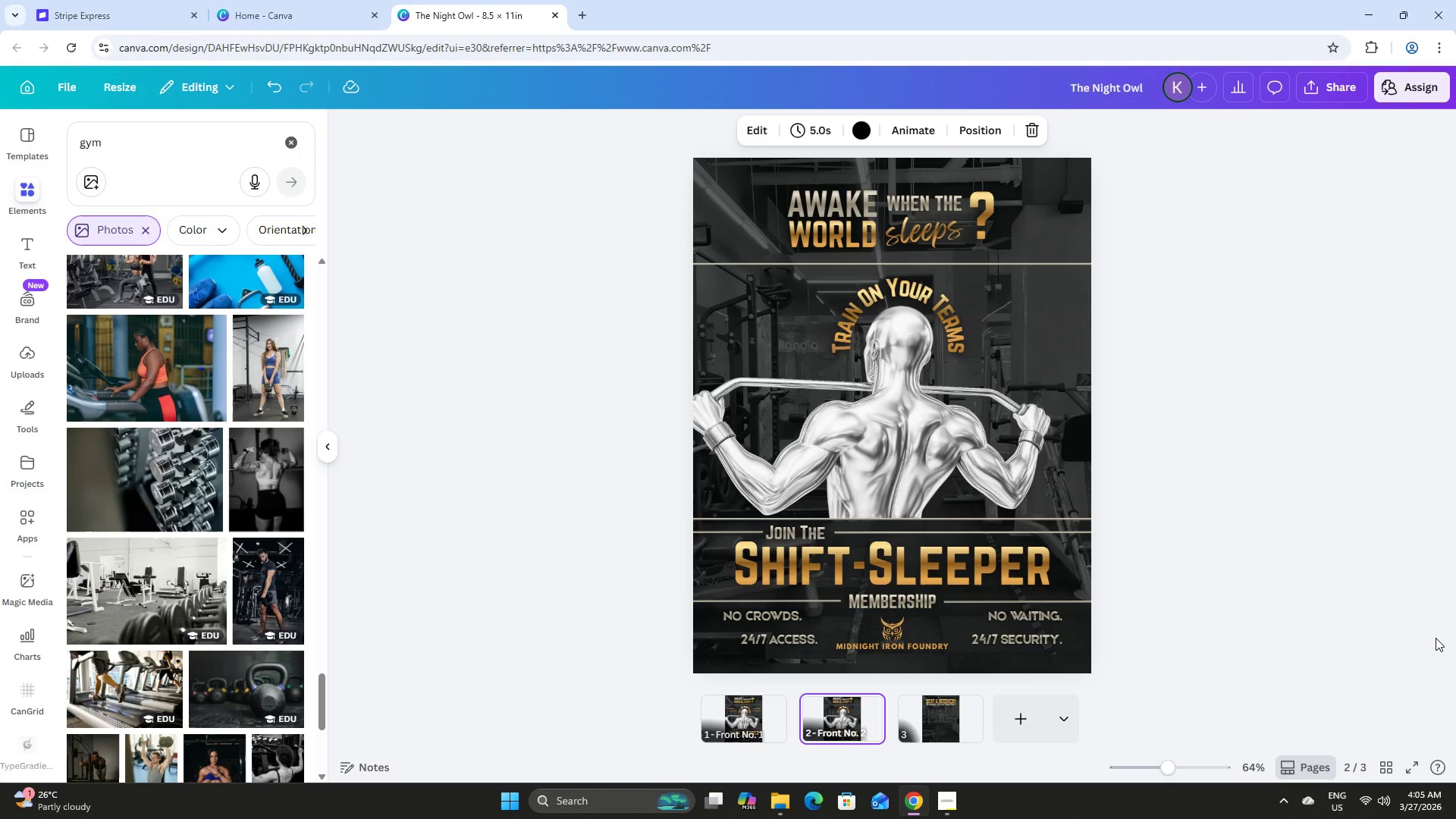 
key(ArrowLeft)
 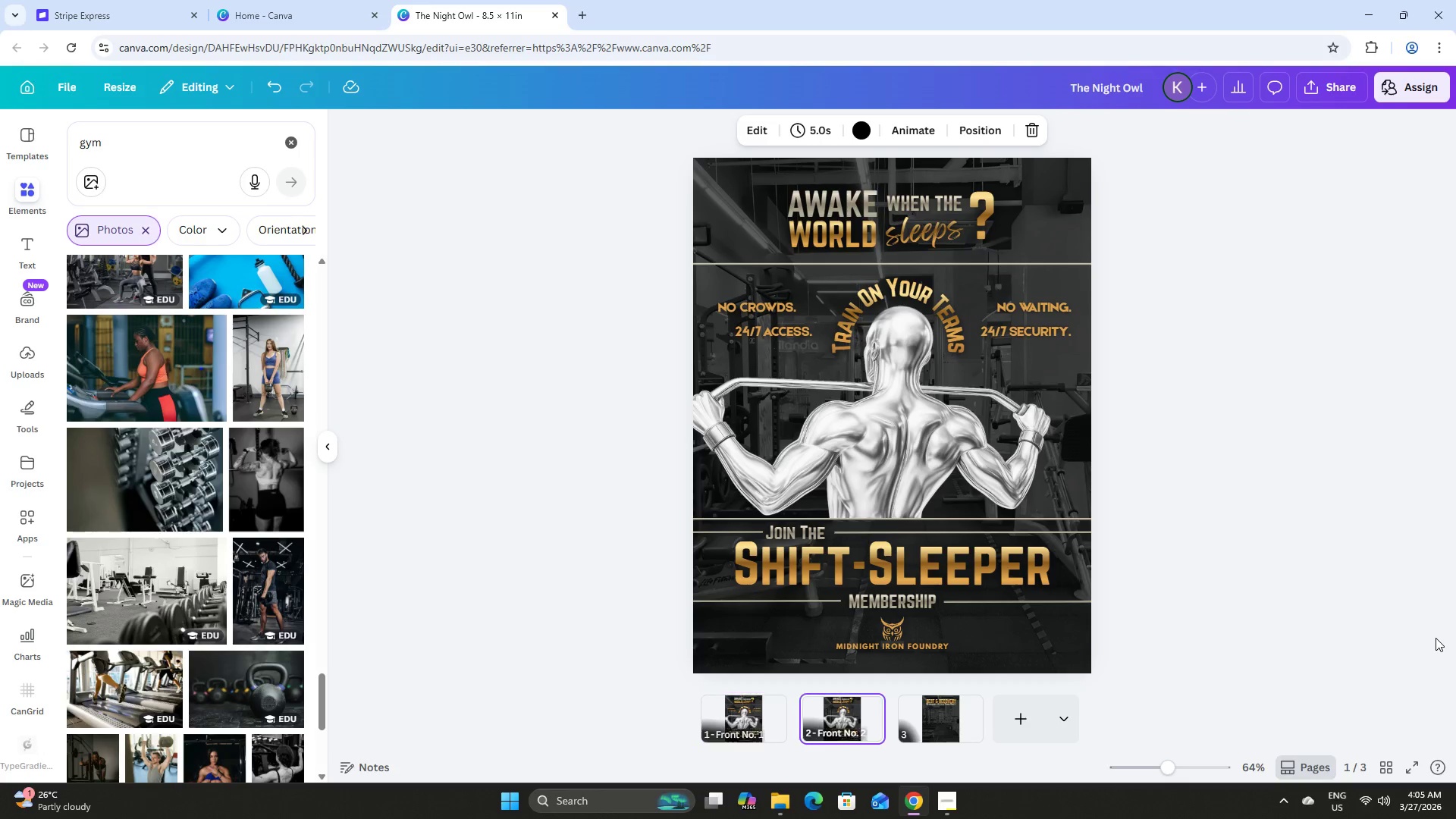 
key(ArrowRight)
 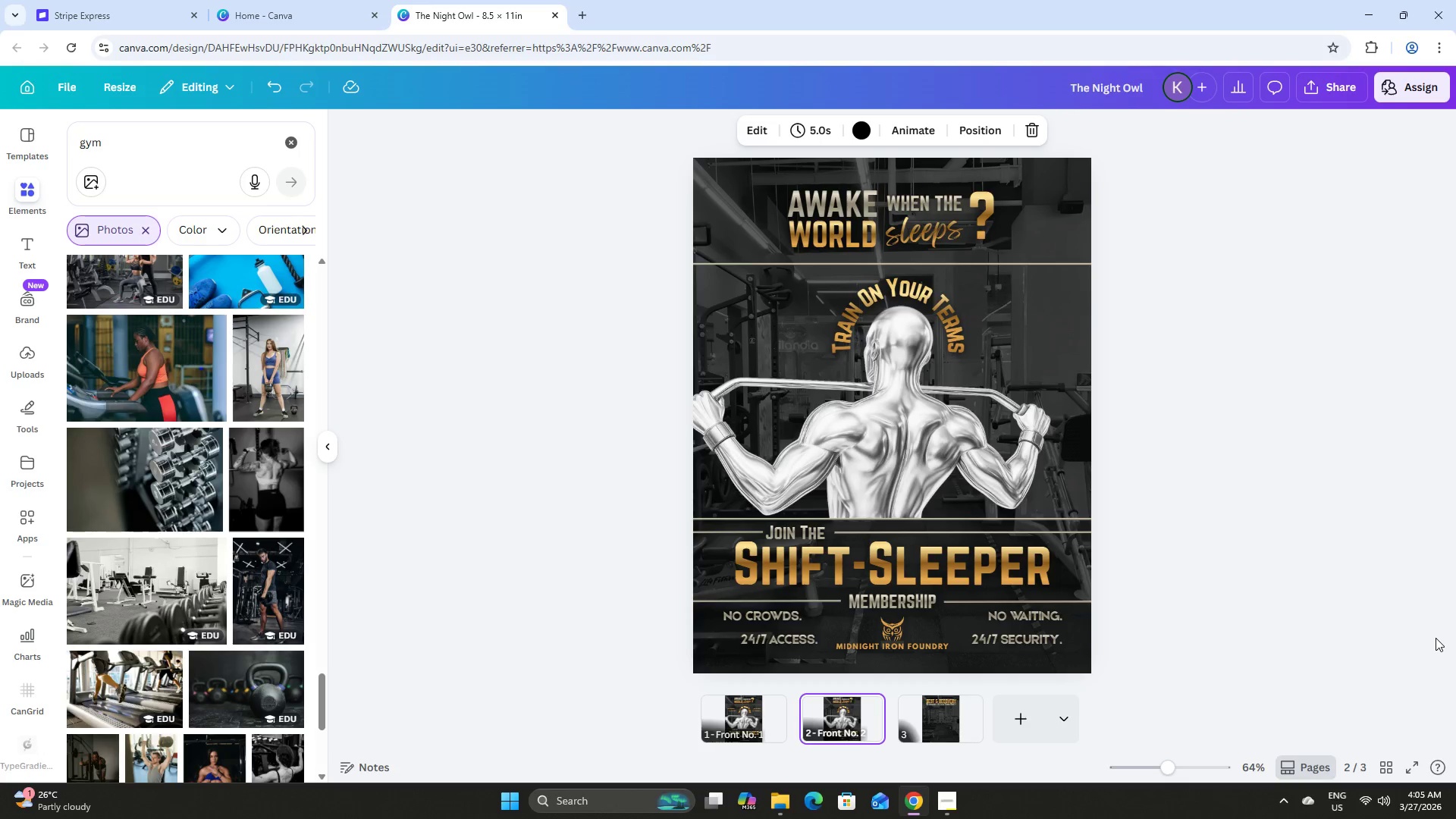 
key(ArrowRight)
 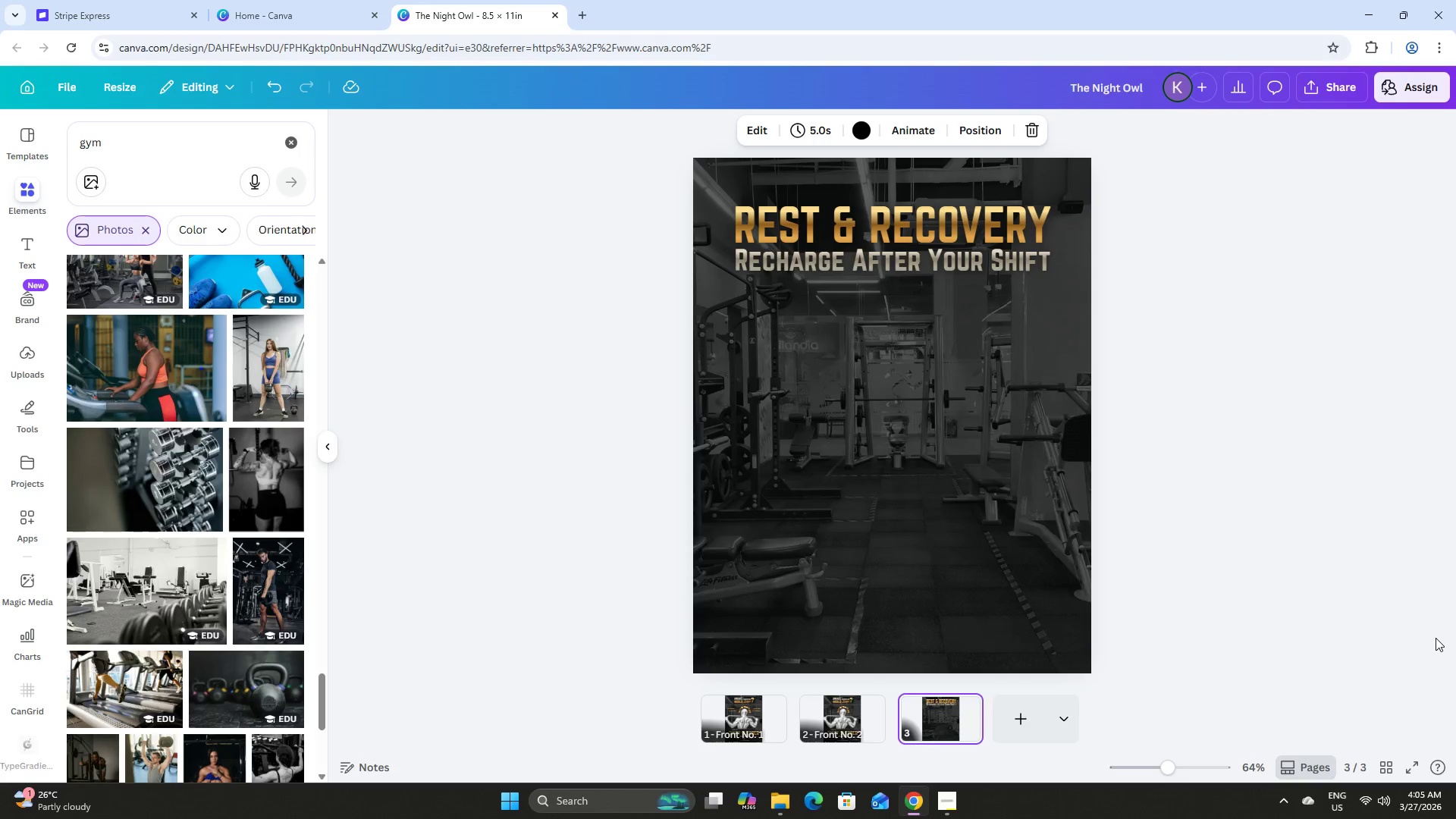 
key(ArrowLeft)
 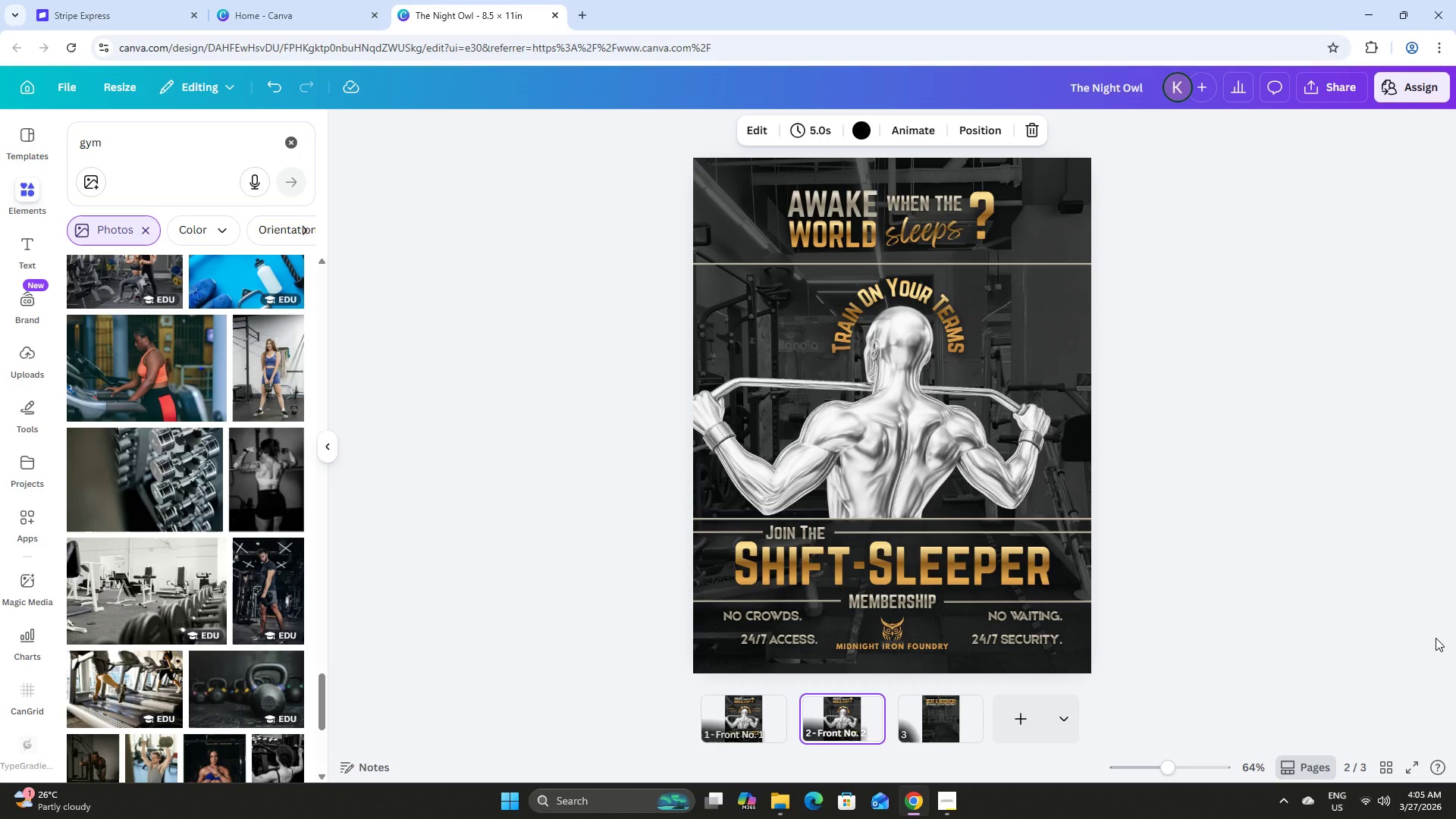 
key(ArrowRight)
 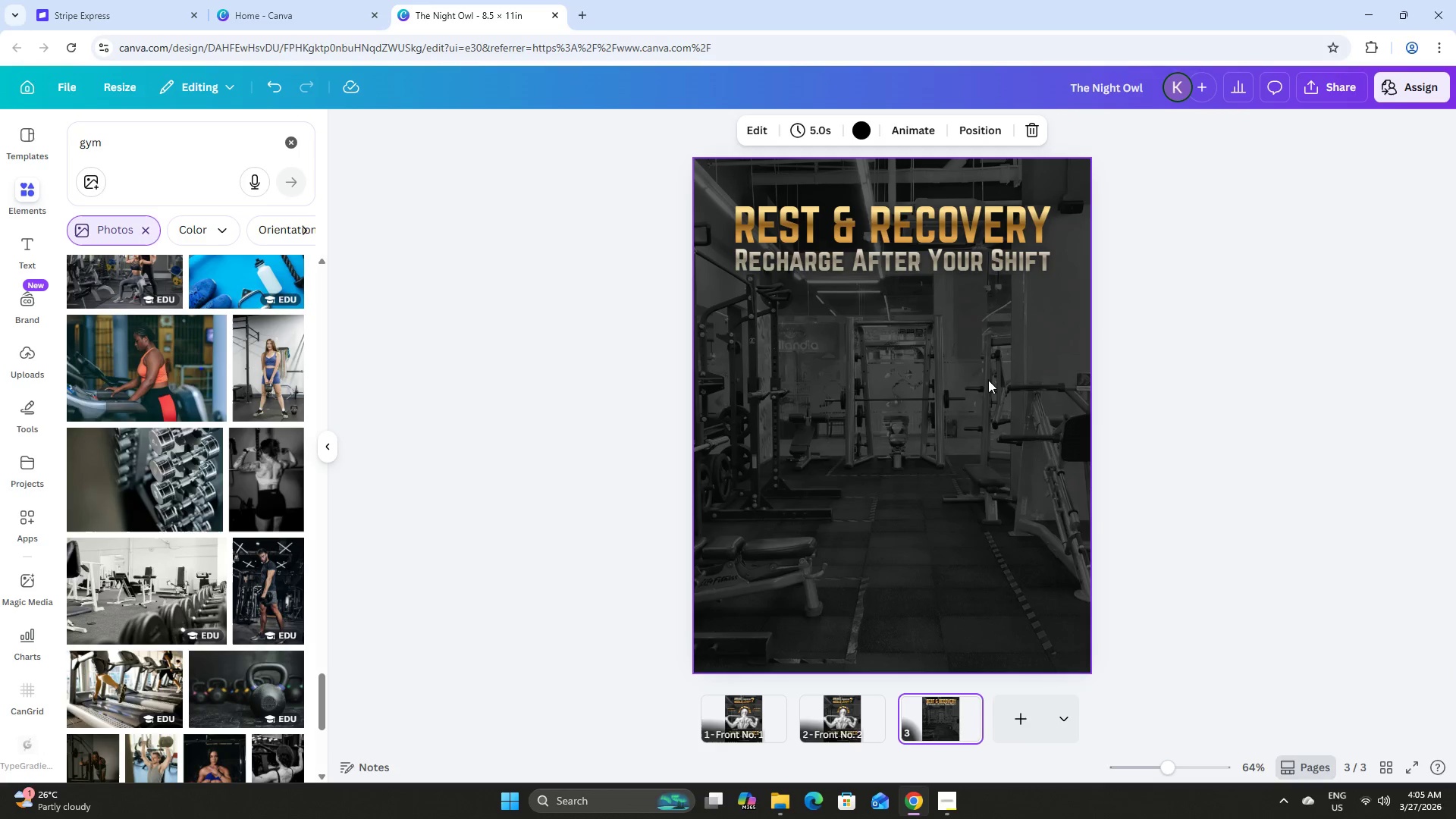 
left_click([741, 717])
 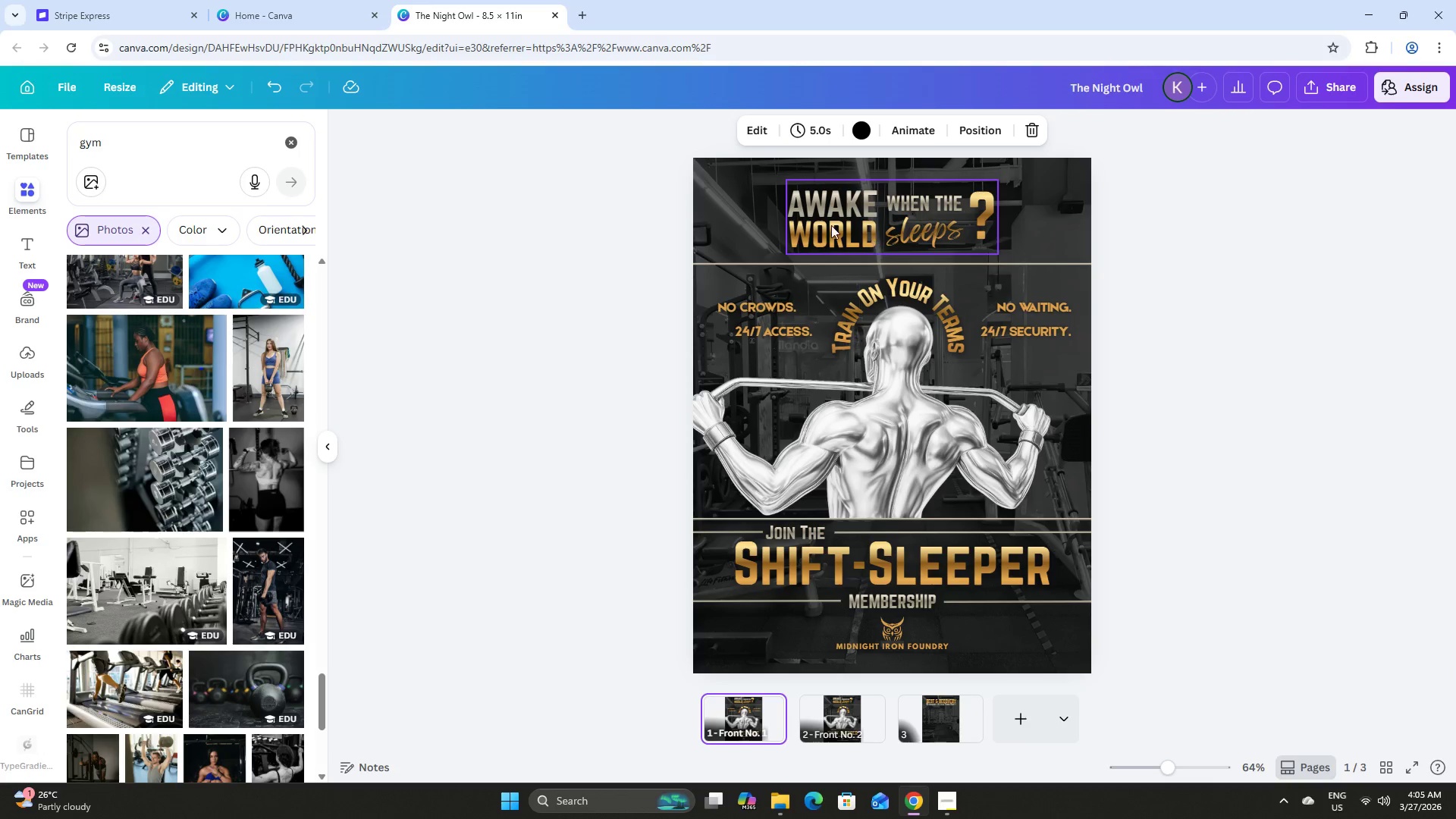 
left_click([822, 201])
 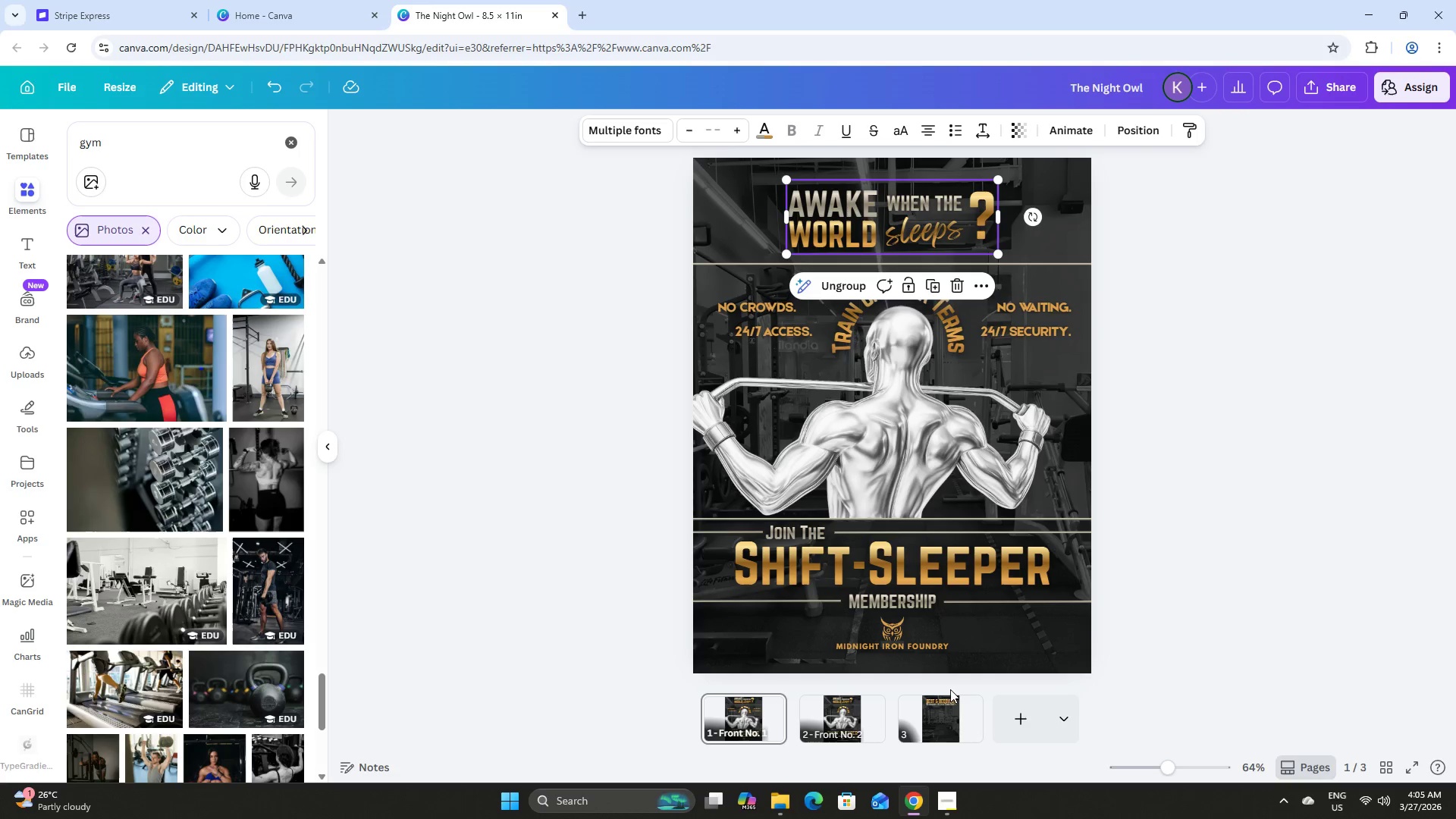 
left_click([938, 706])
 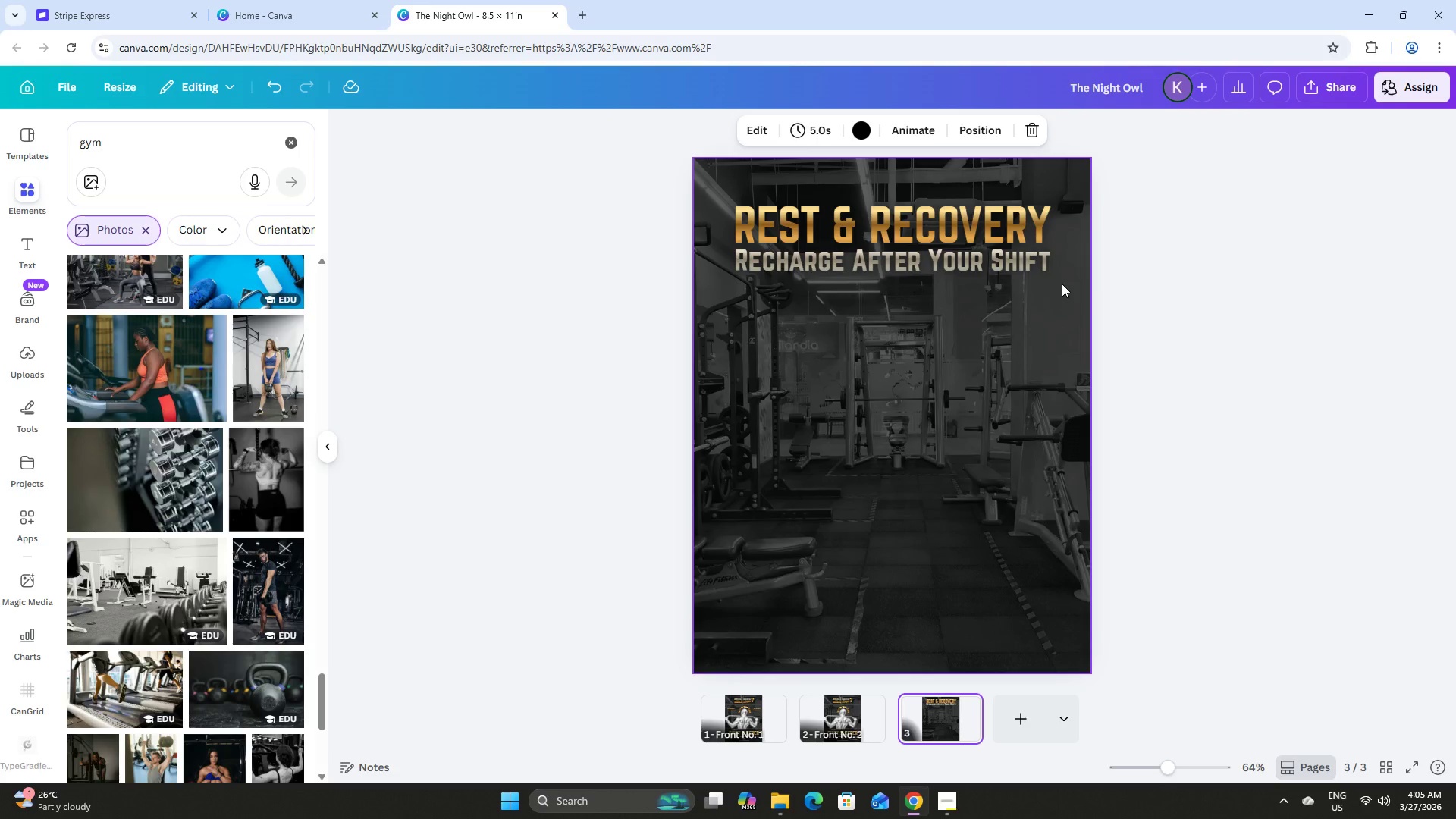 
left_click_drag(start_coordinate=[1062, 284], to_coordinate=[744, 199])
 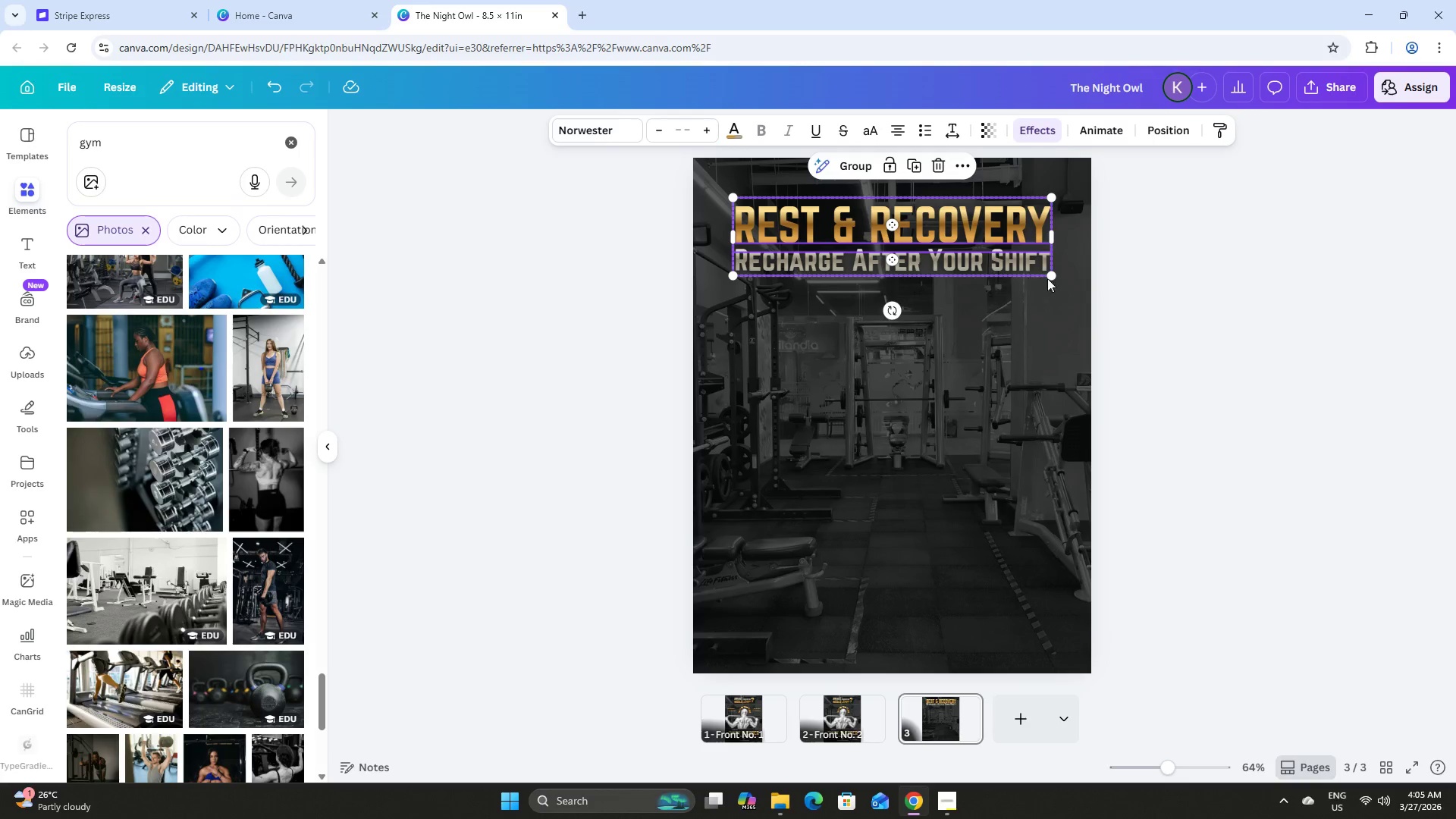 
left_click_drag(start_coordinate=[1053, 273], to_coordinate=[993, 239])
 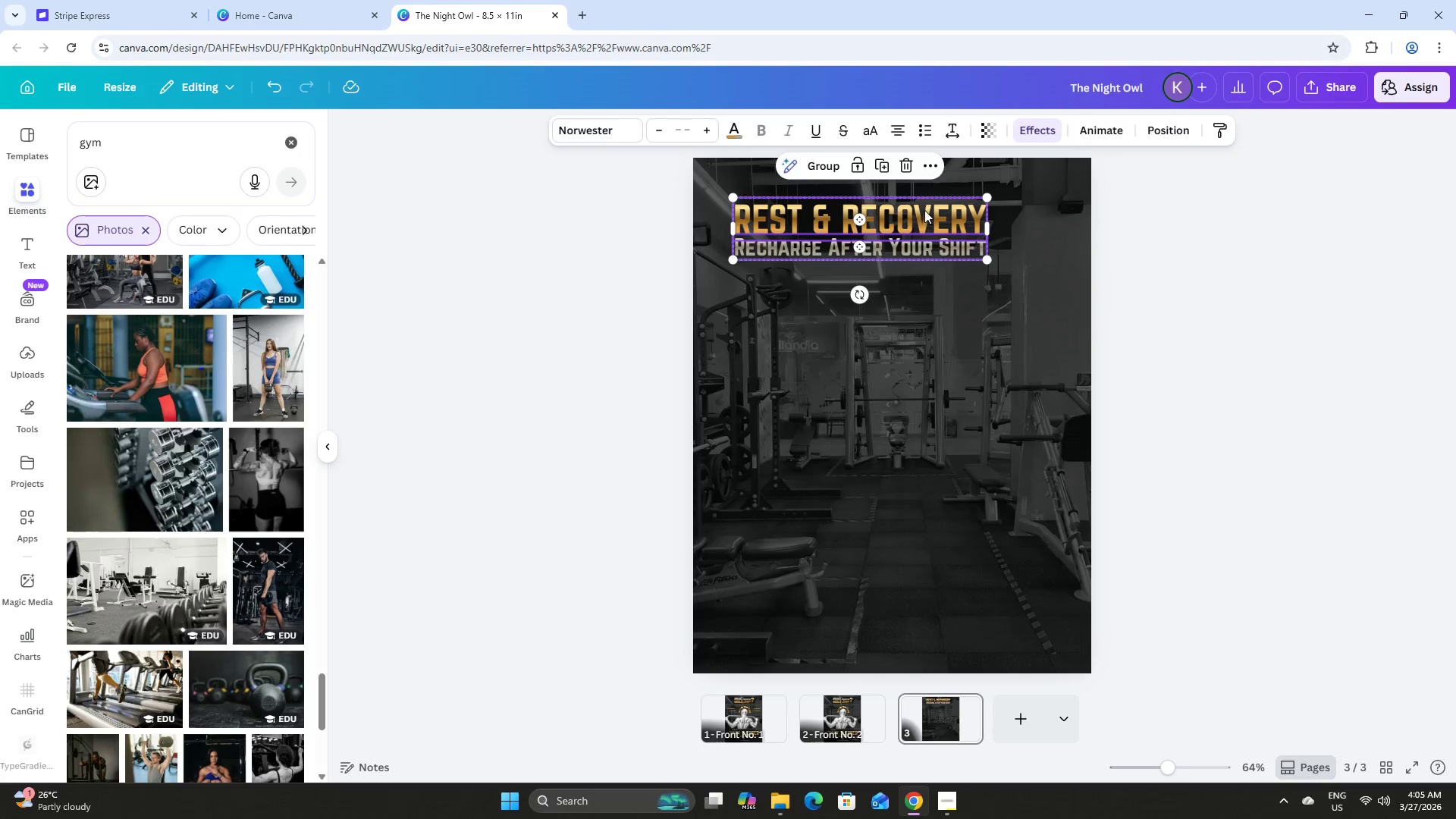 
left_click_drag(start_coordinate=[924, 210], to_coordinate=[953, 212])
 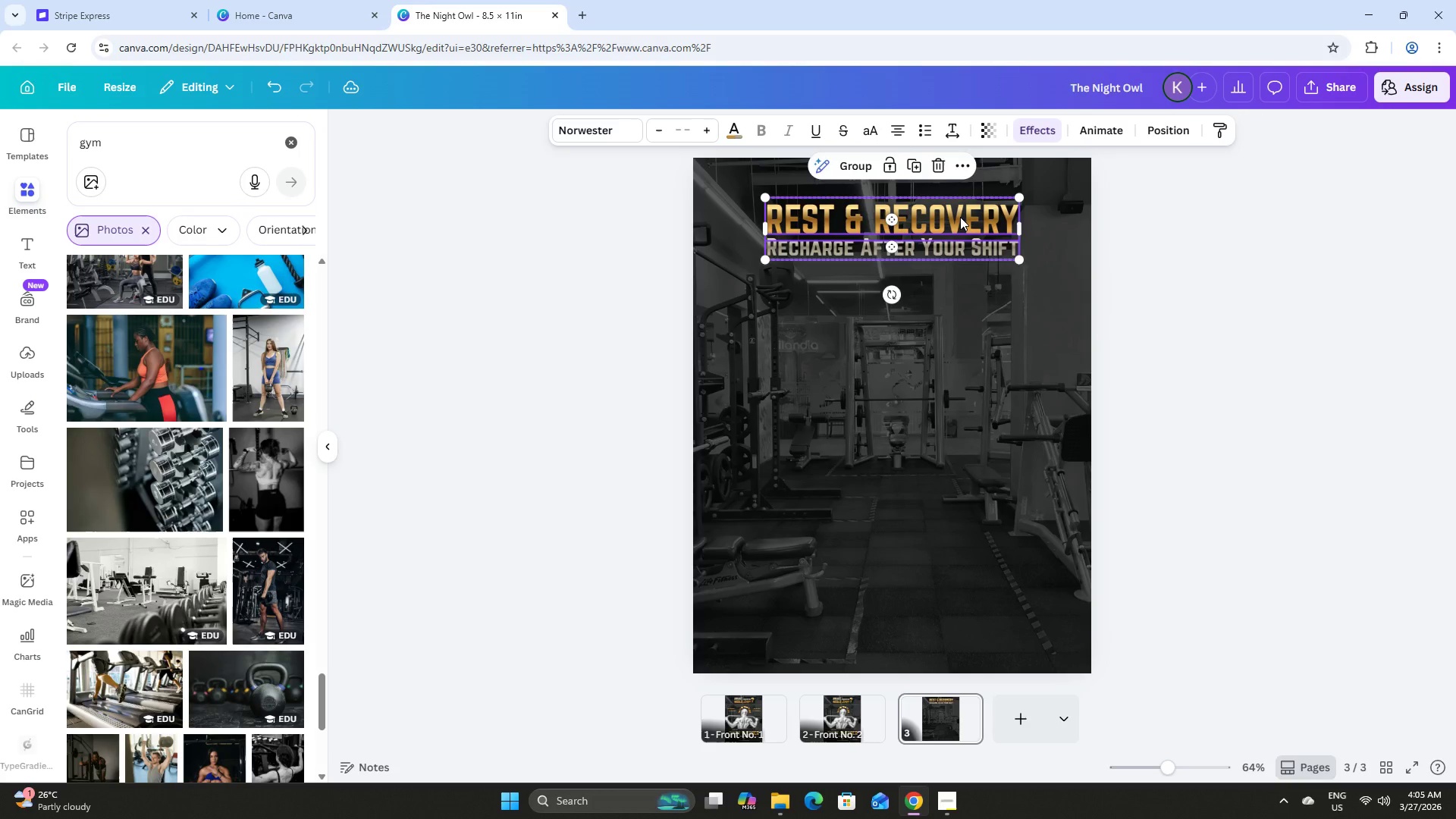 
left_click([960, 217])
 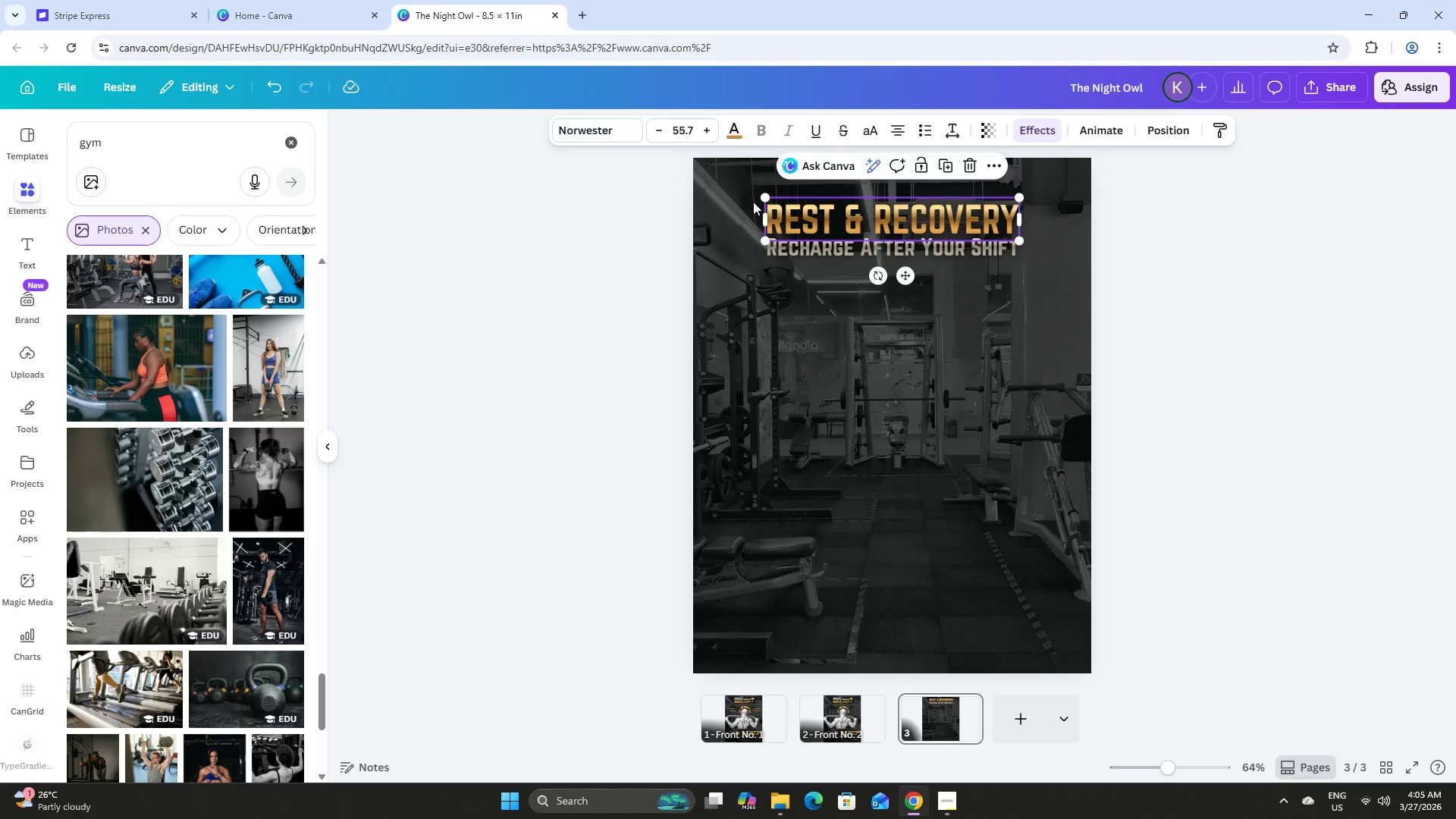 
left_click([689, 127])
 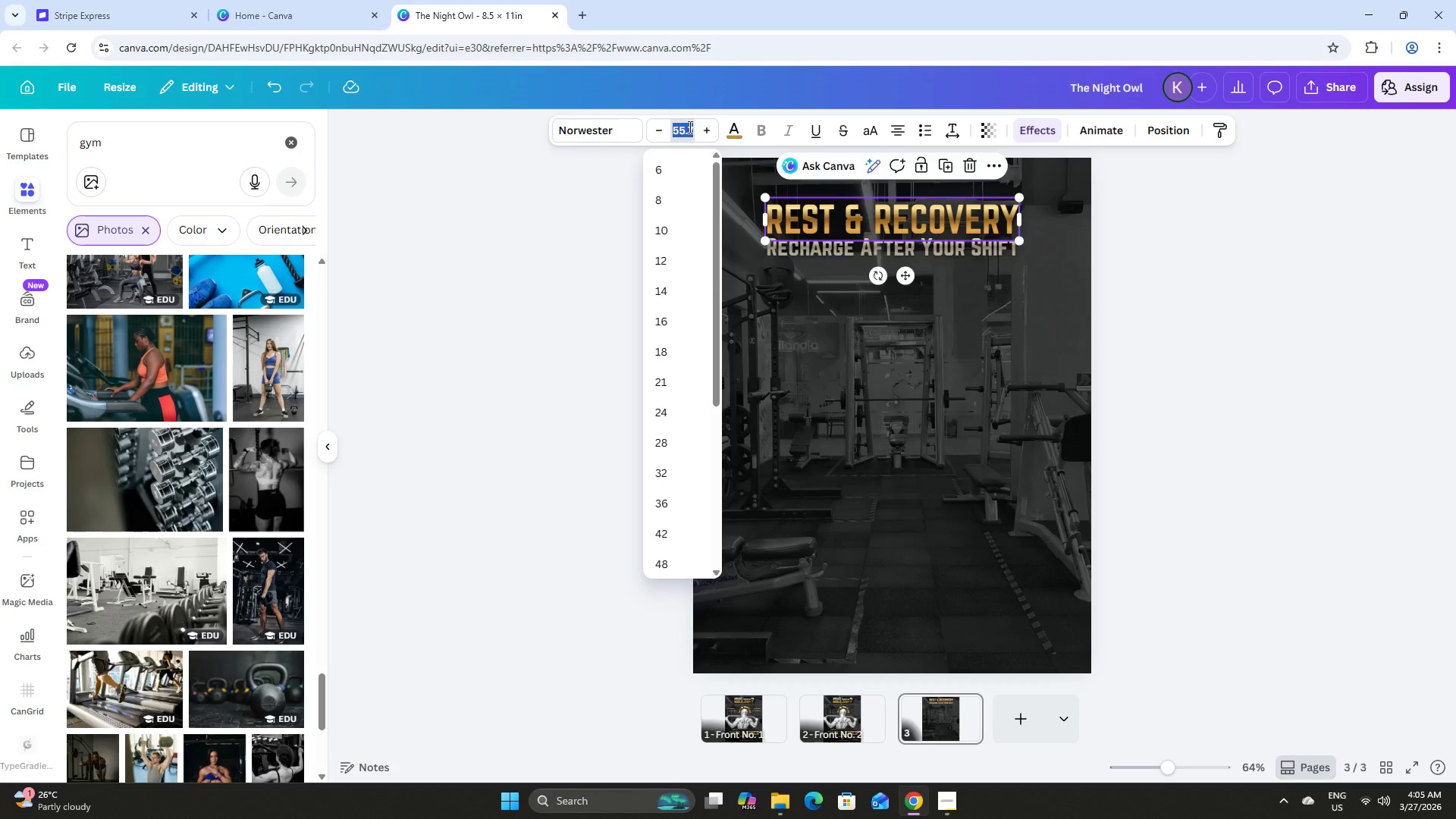 
key(Numpad5)
 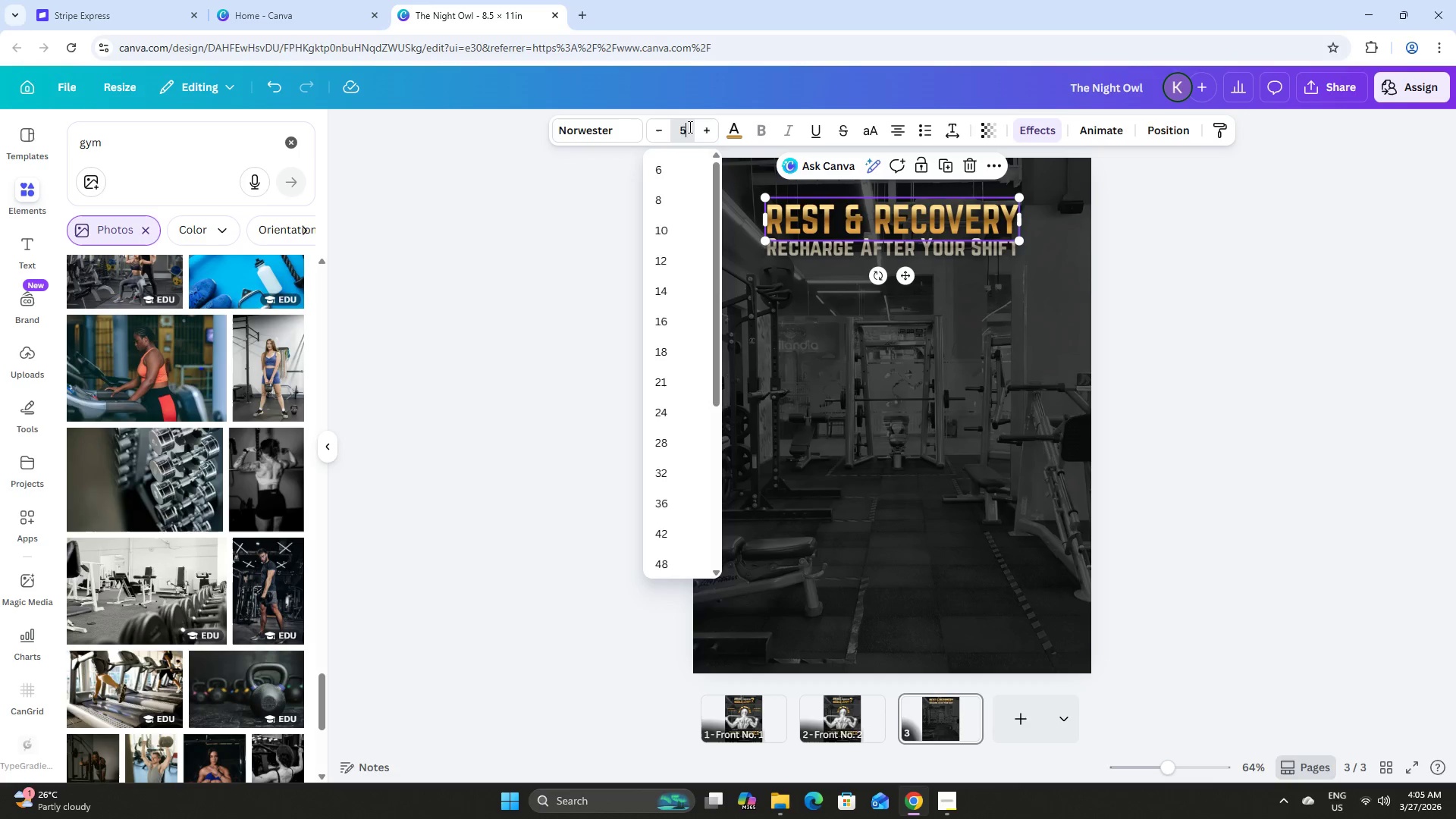 
key(Numpad0)
 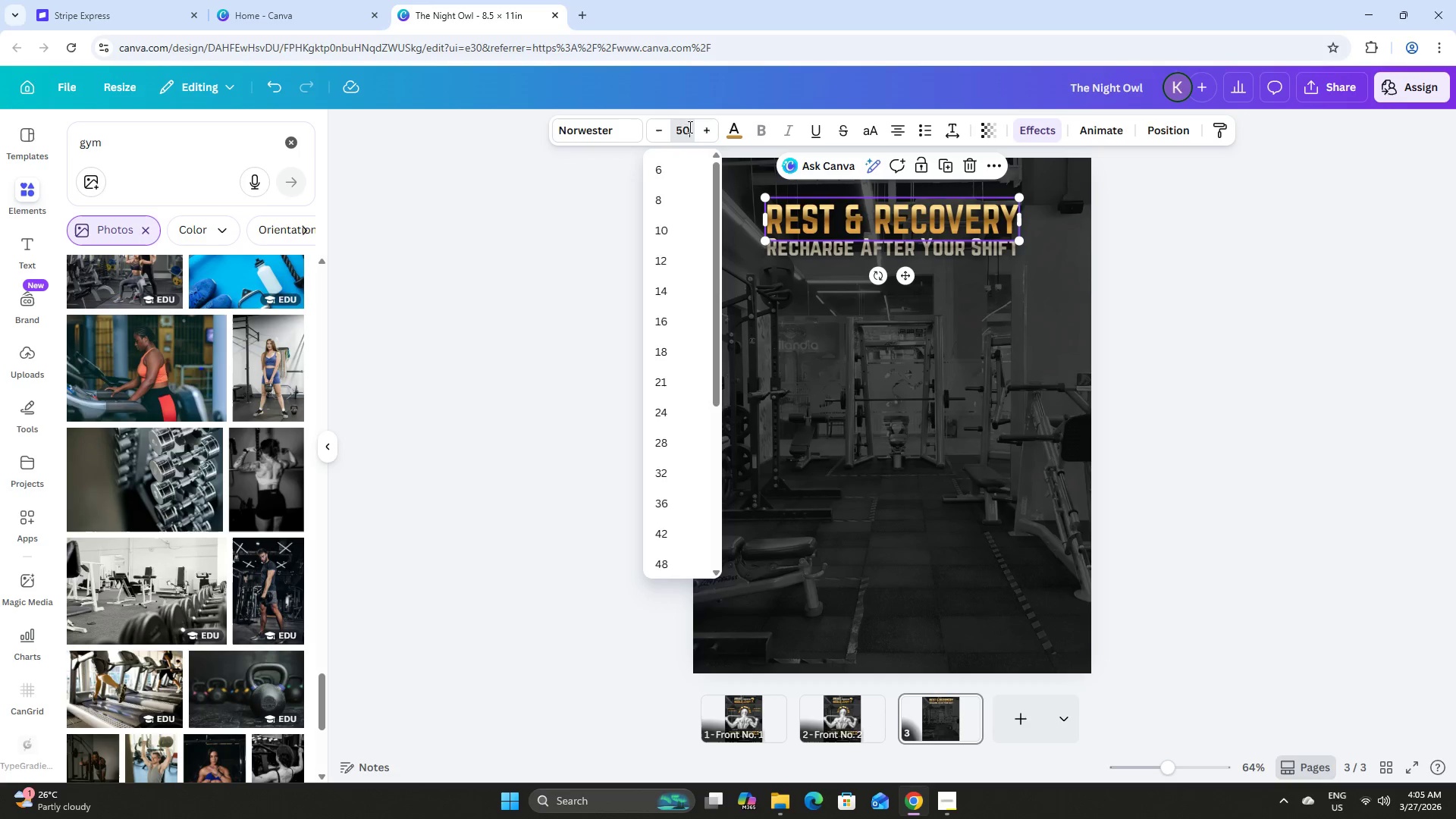 
key(NumpadDecimal)
 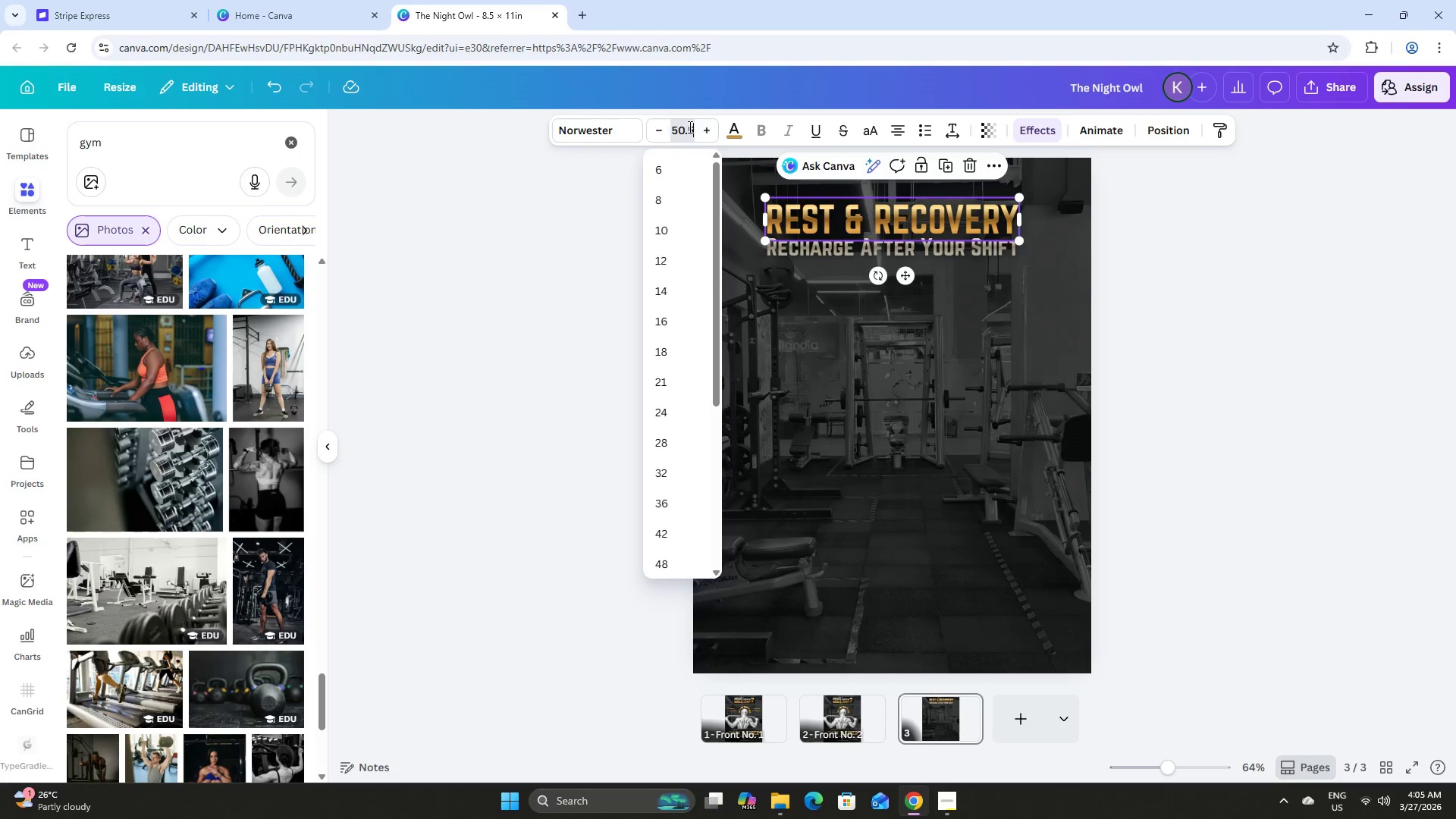 
key(Numpad5)
 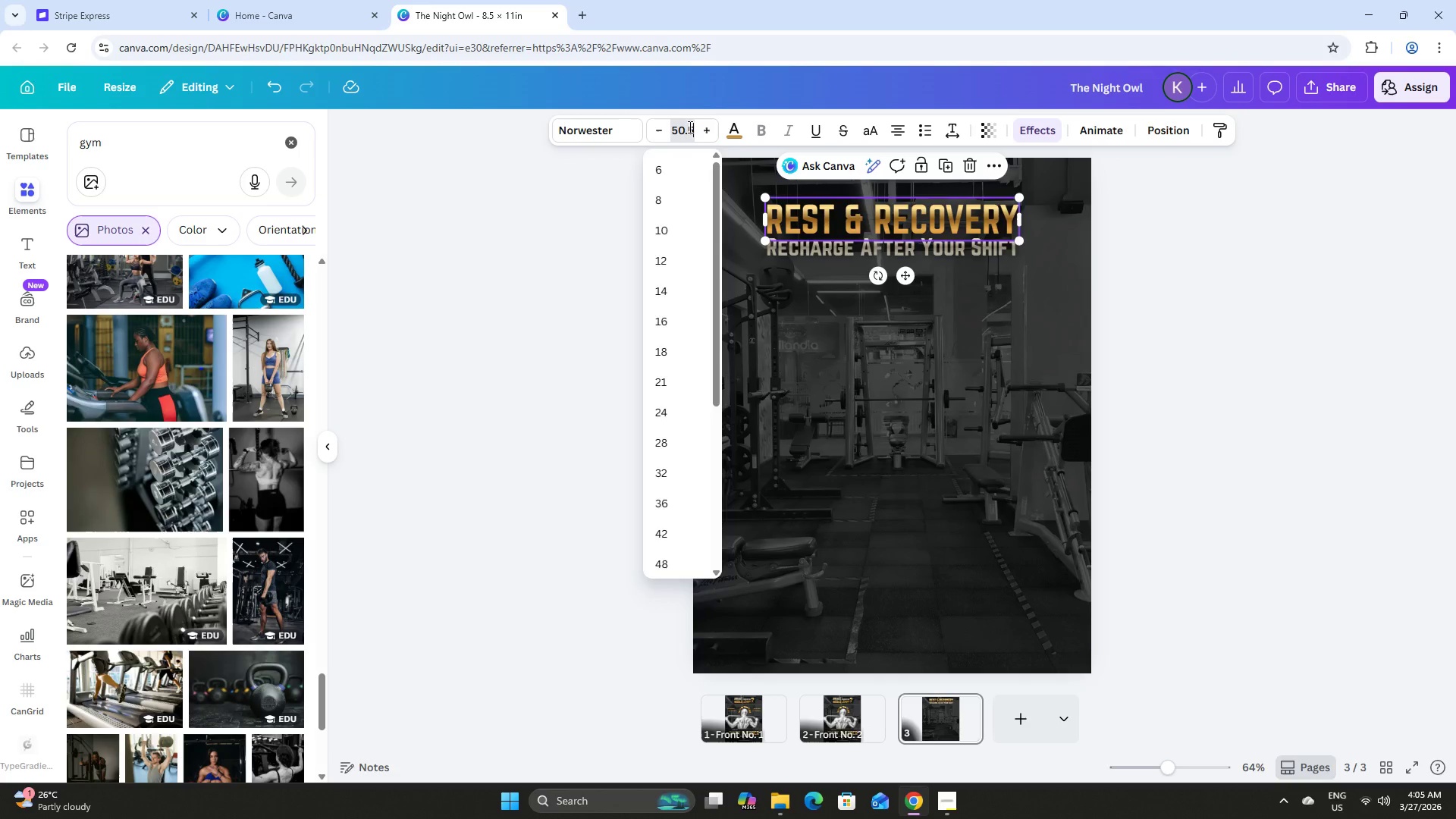 
key(NumpadEnter)
 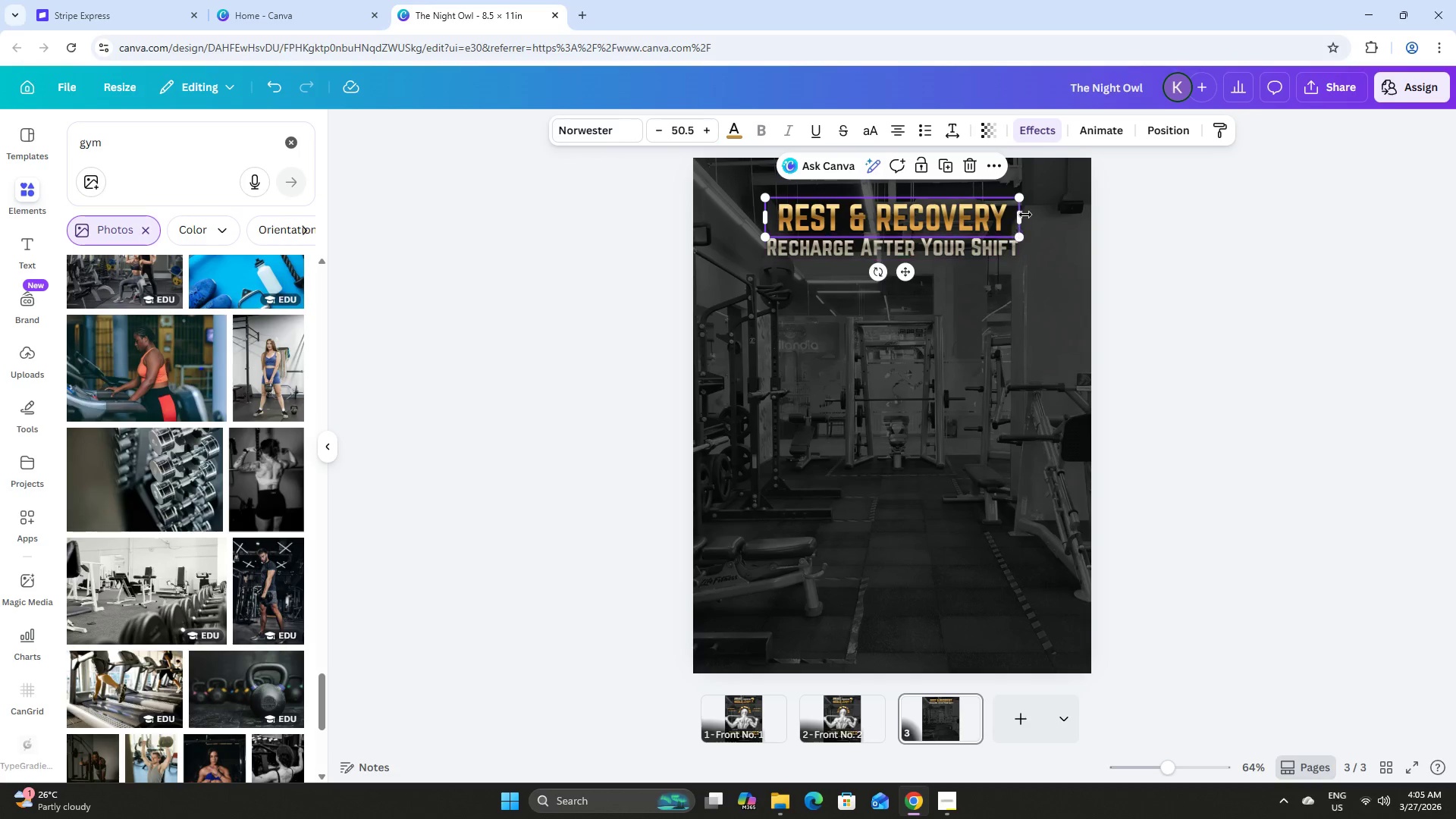 
left_click_drag(start_coordinate=[1020, 216], to_coordinate=[998, 216])
 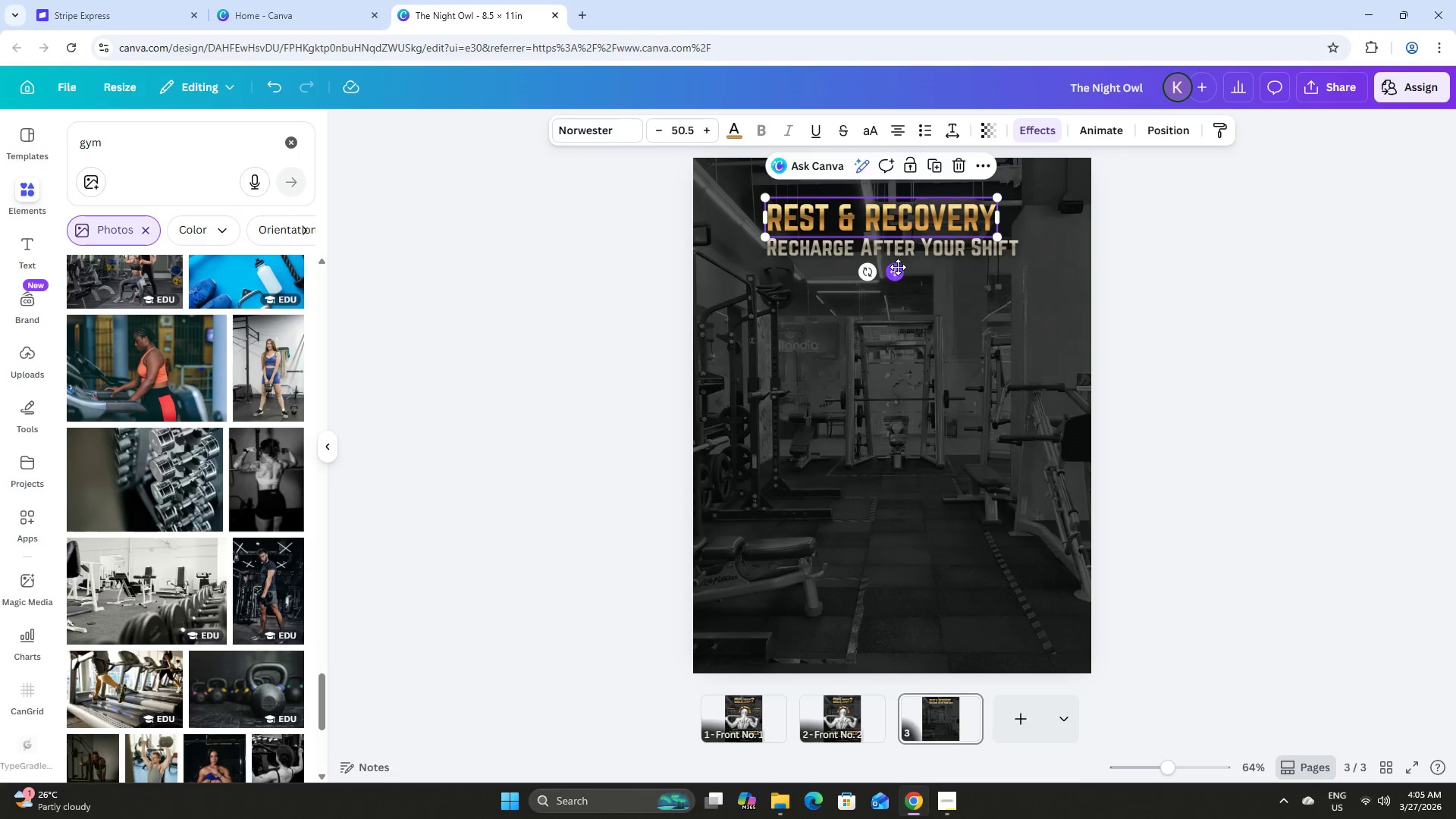 
left_click_drag(start_coordinate=[898, 267], to_coordinate=[909, 268])
 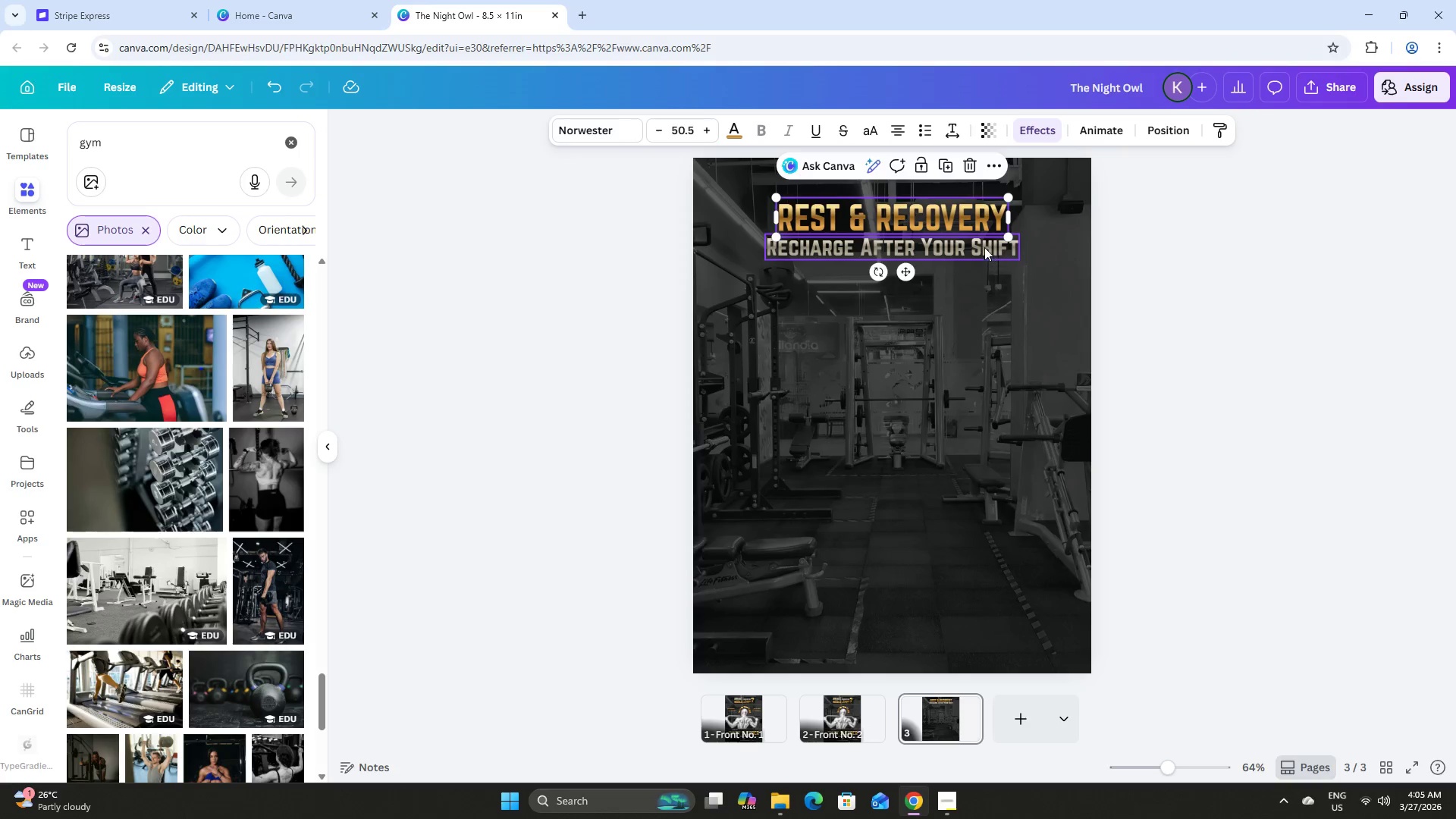 
left_click([983, 246])
 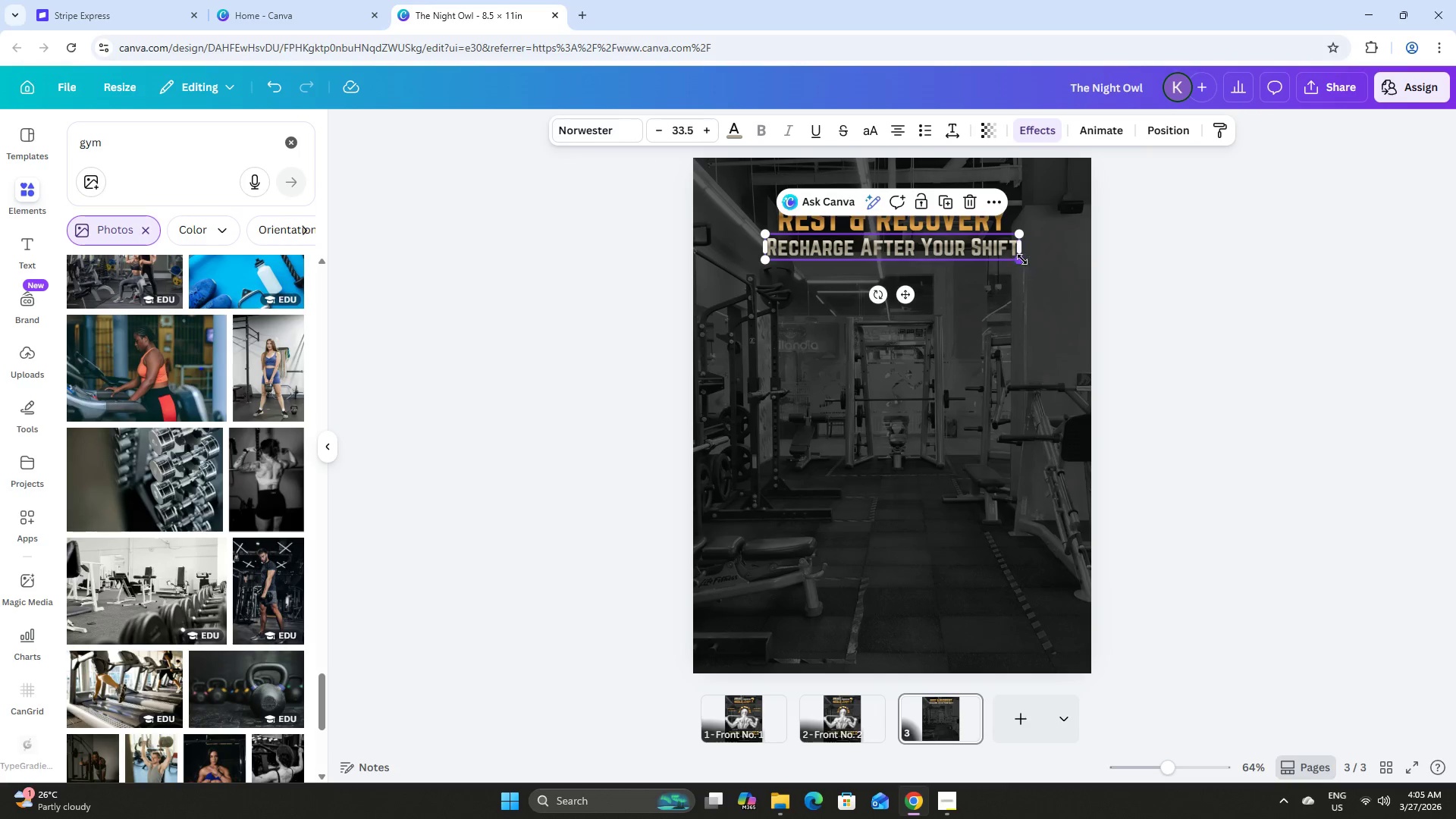 
left_click_drag(start_coordinate=[1020, 260], to_coordinate=[1008, 254])
 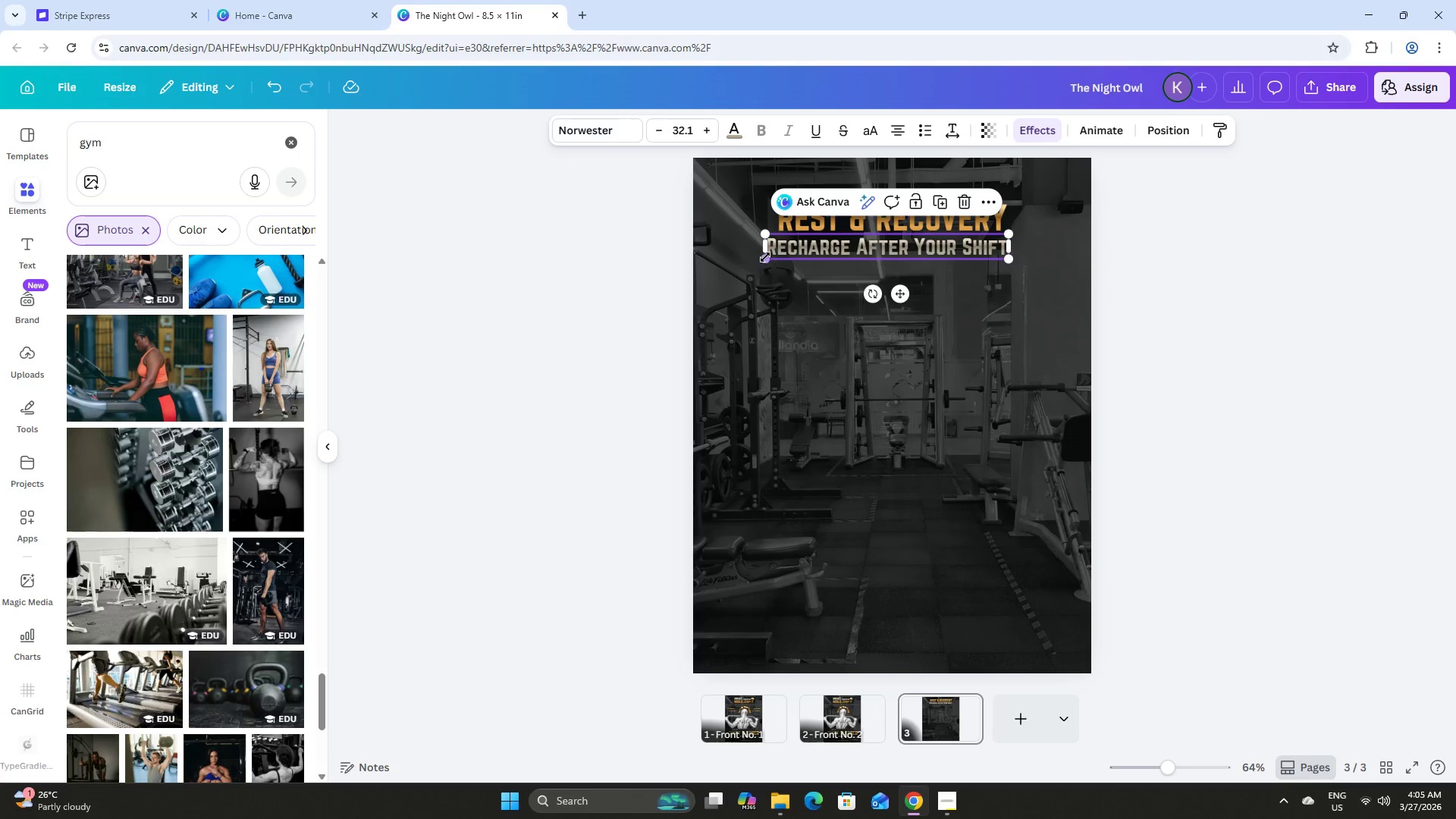 
left_click_drag(start_coordinate=[765, 257], to_coordinate=[775, 256])
 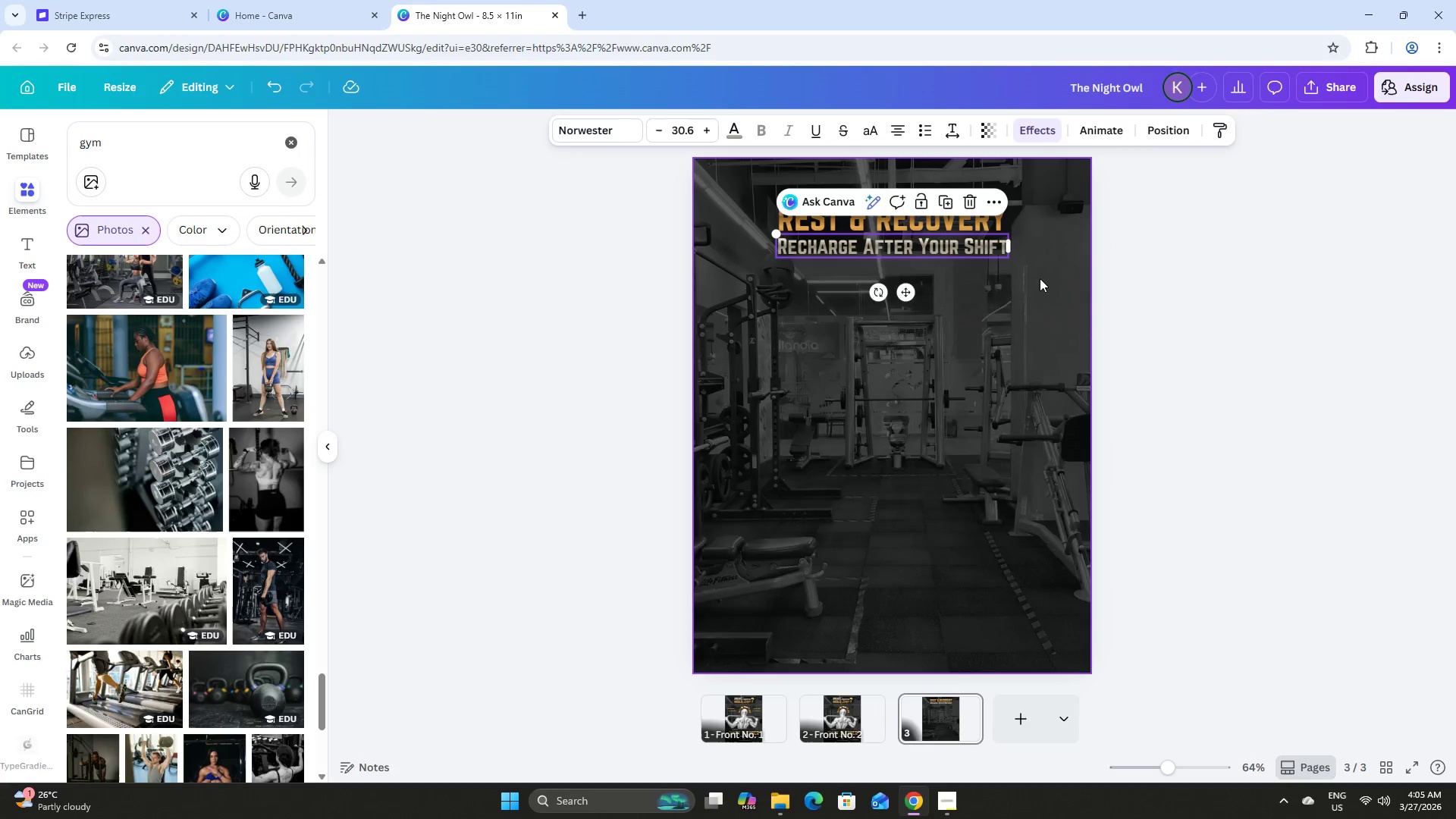 
left_click([1040, 278])
 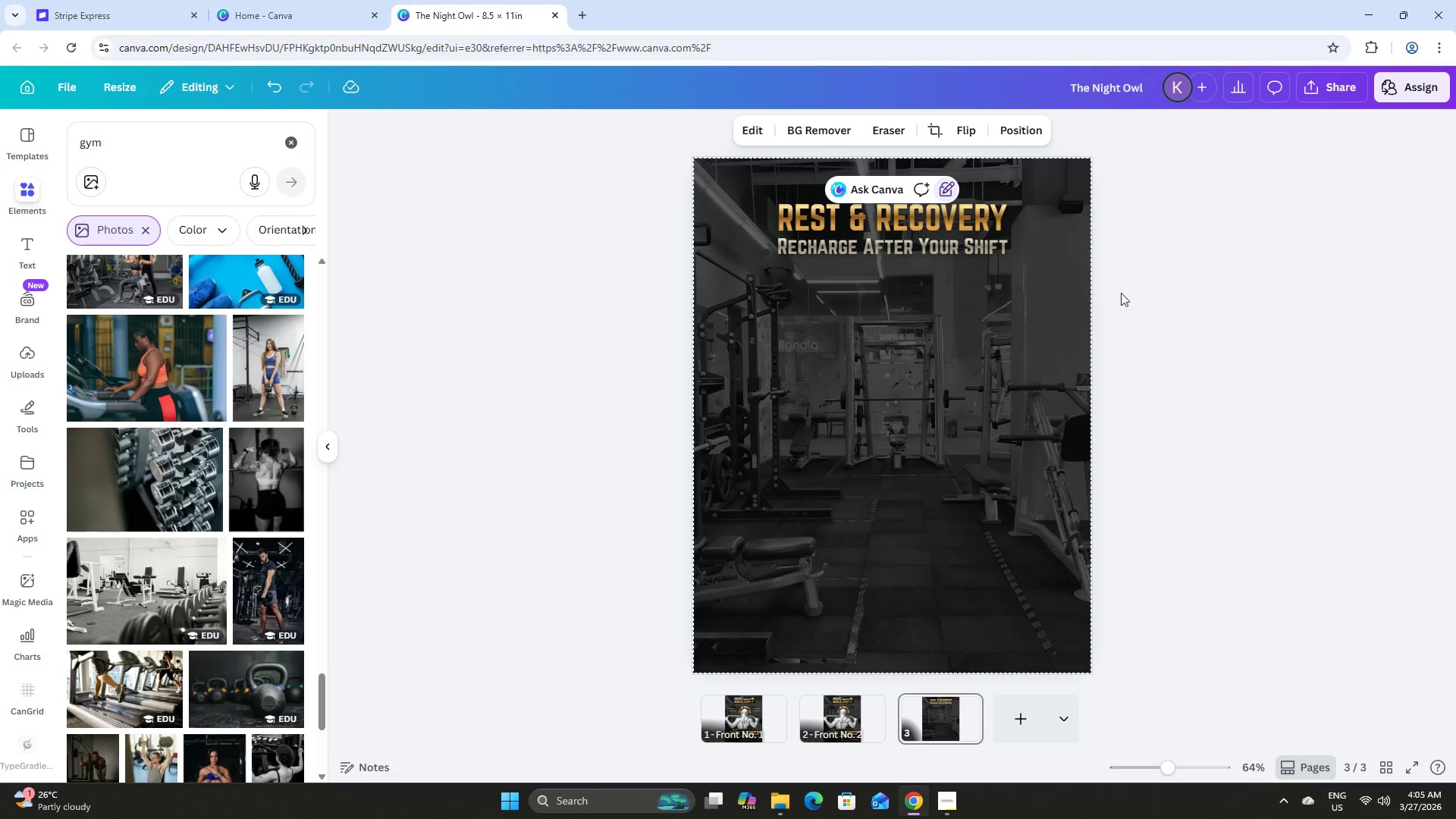 
left_click([1194, 328])
 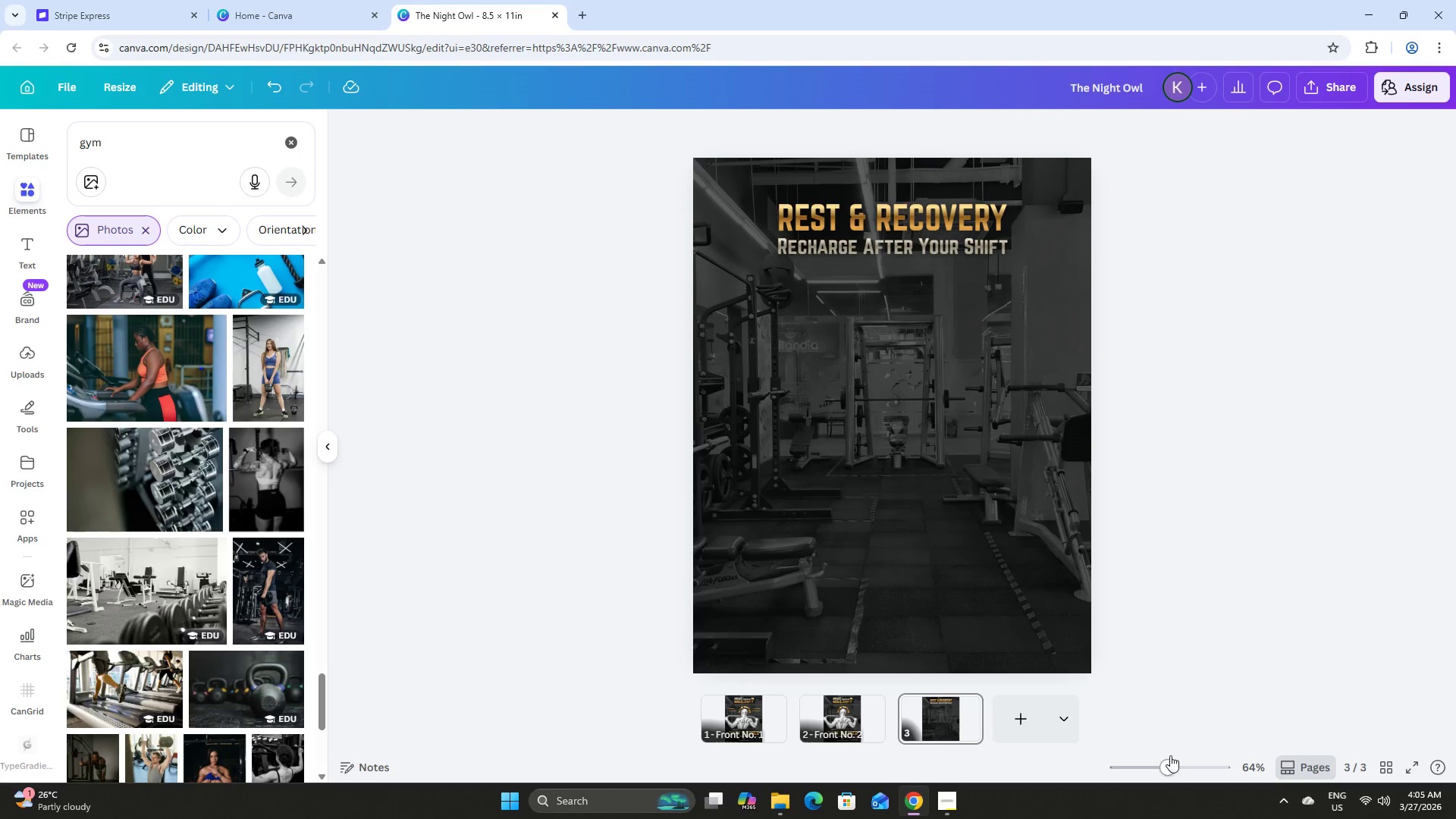 
left_click_drag(start_coordinate=[1164, 763], to_coordinate=[1182, 766])
 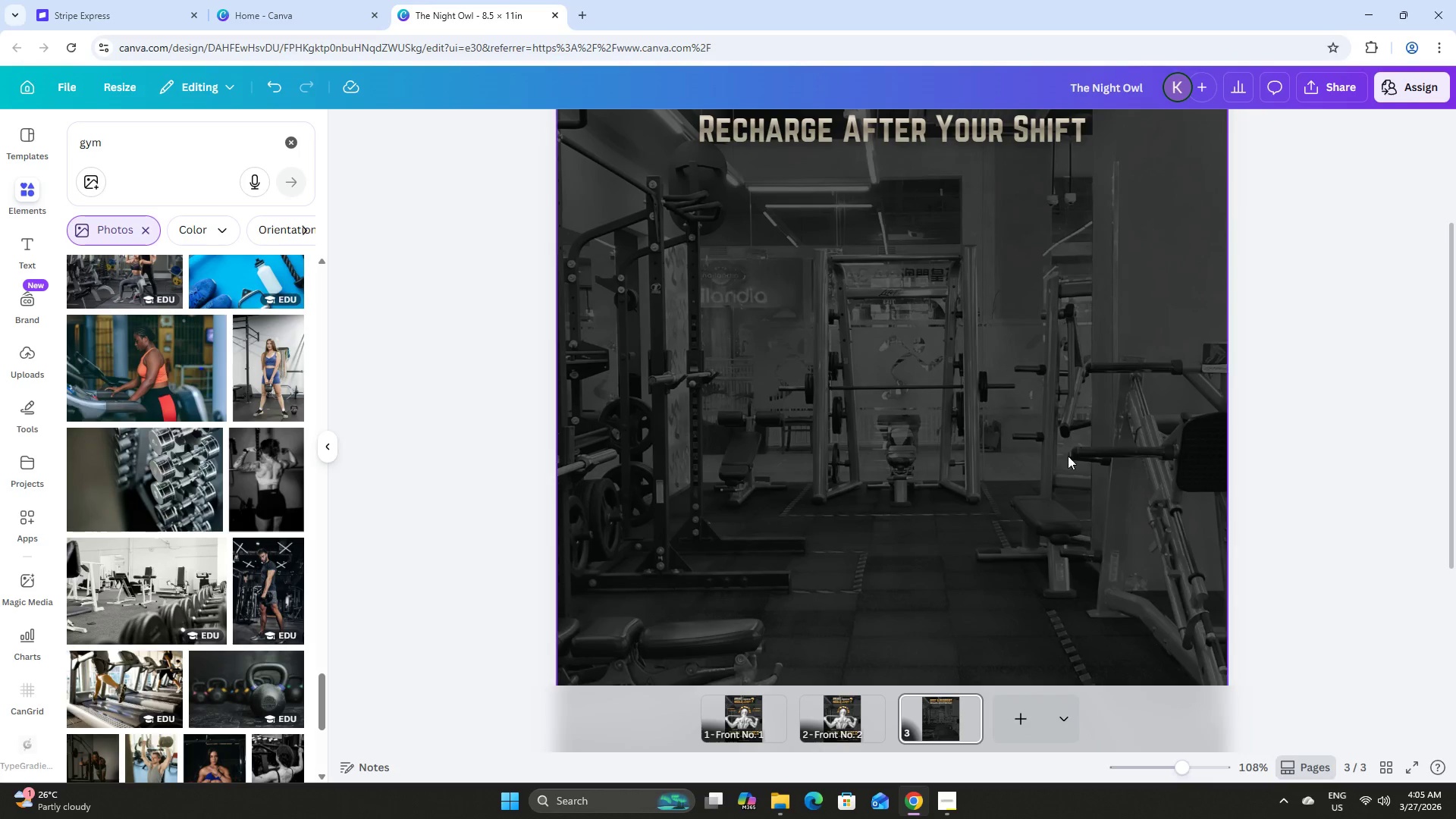 
scroll: coordinate [1073, 434], scroll_direction: up, amount: 7.0
 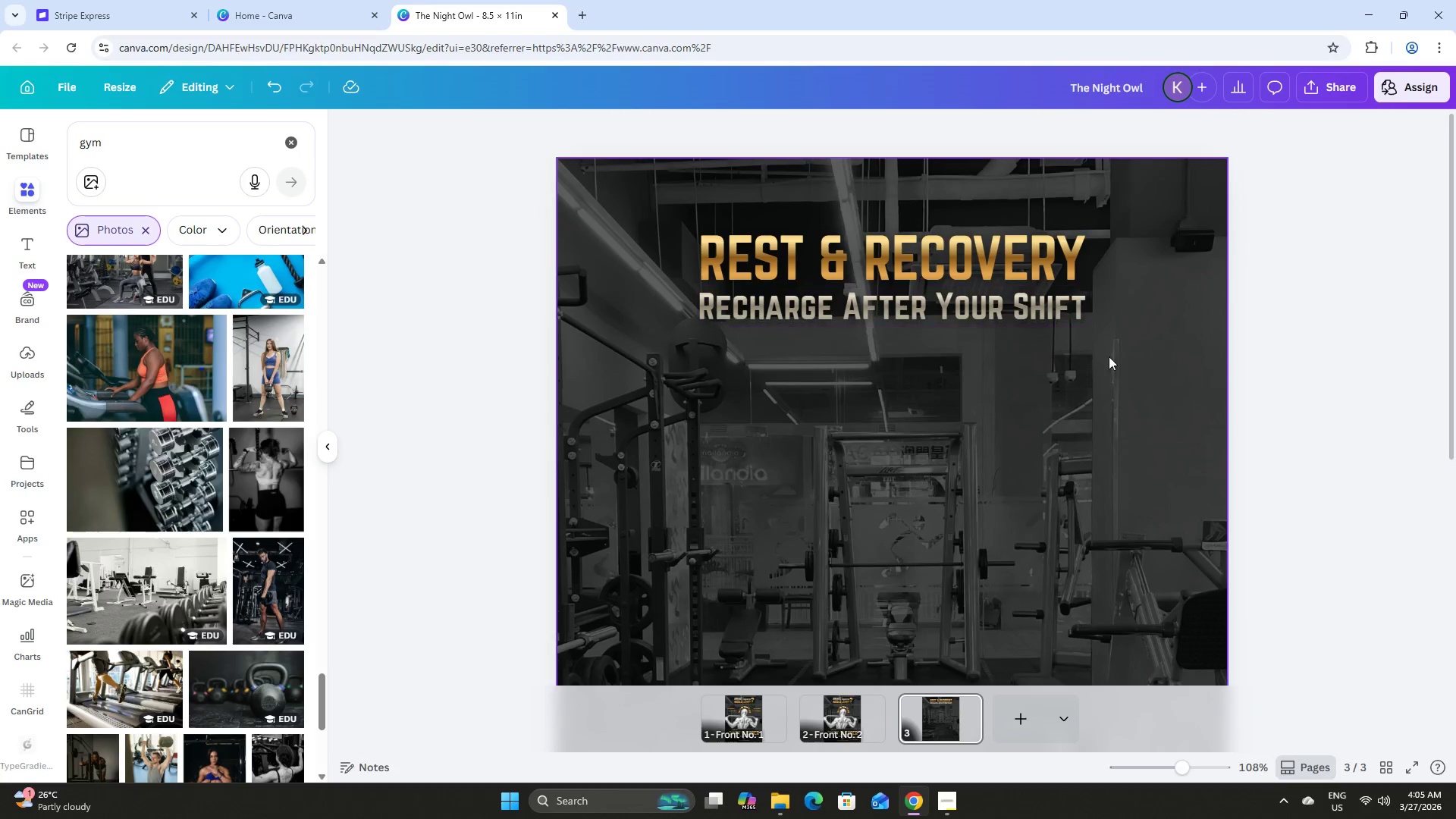 
left_click_drag(start_coordinate=[1121, 363], to_coordinate=[666, 202])
 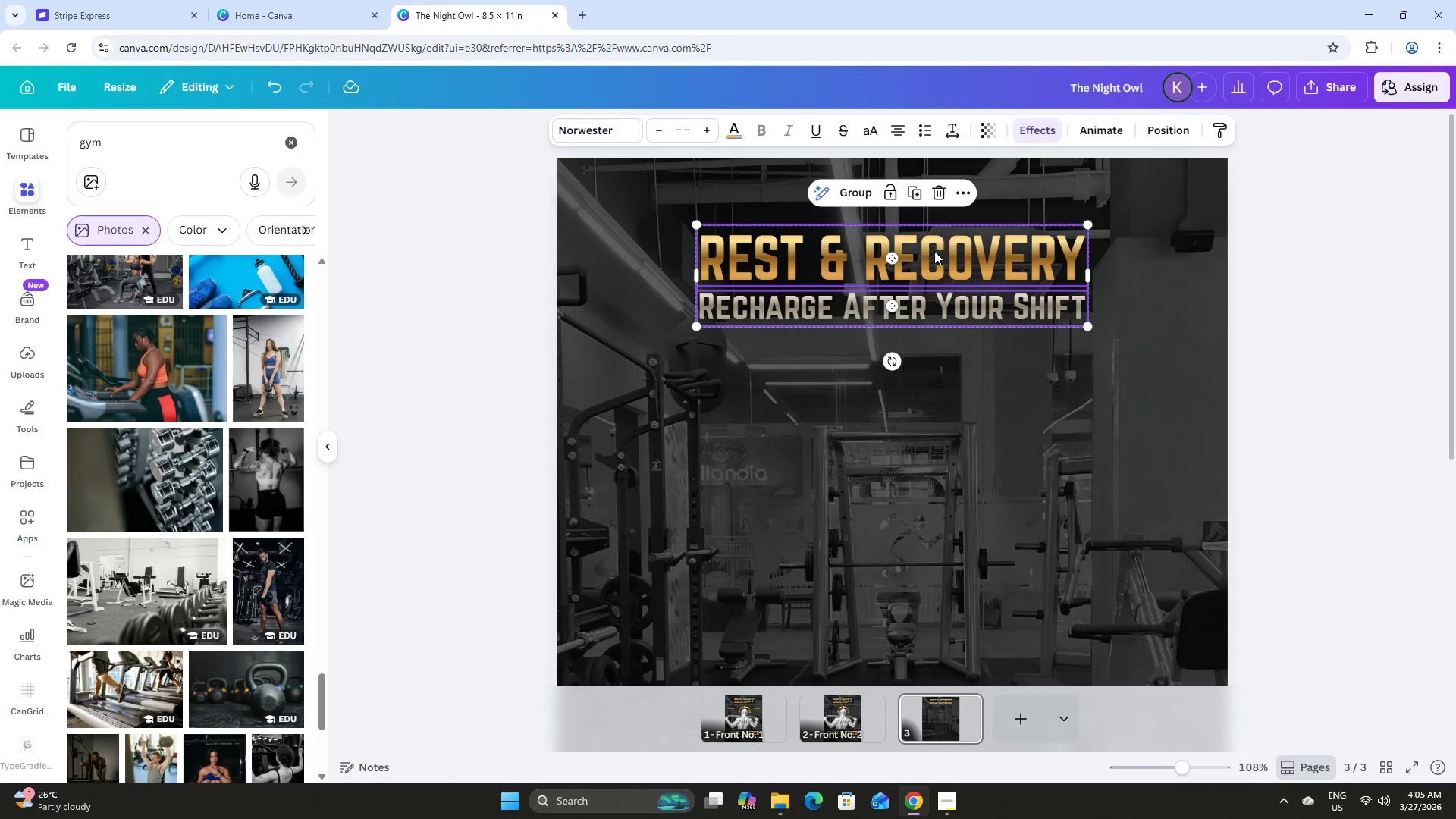 
left_click_drag(start_coordinate=[937, 253], to_coordinate=[932, 253])
 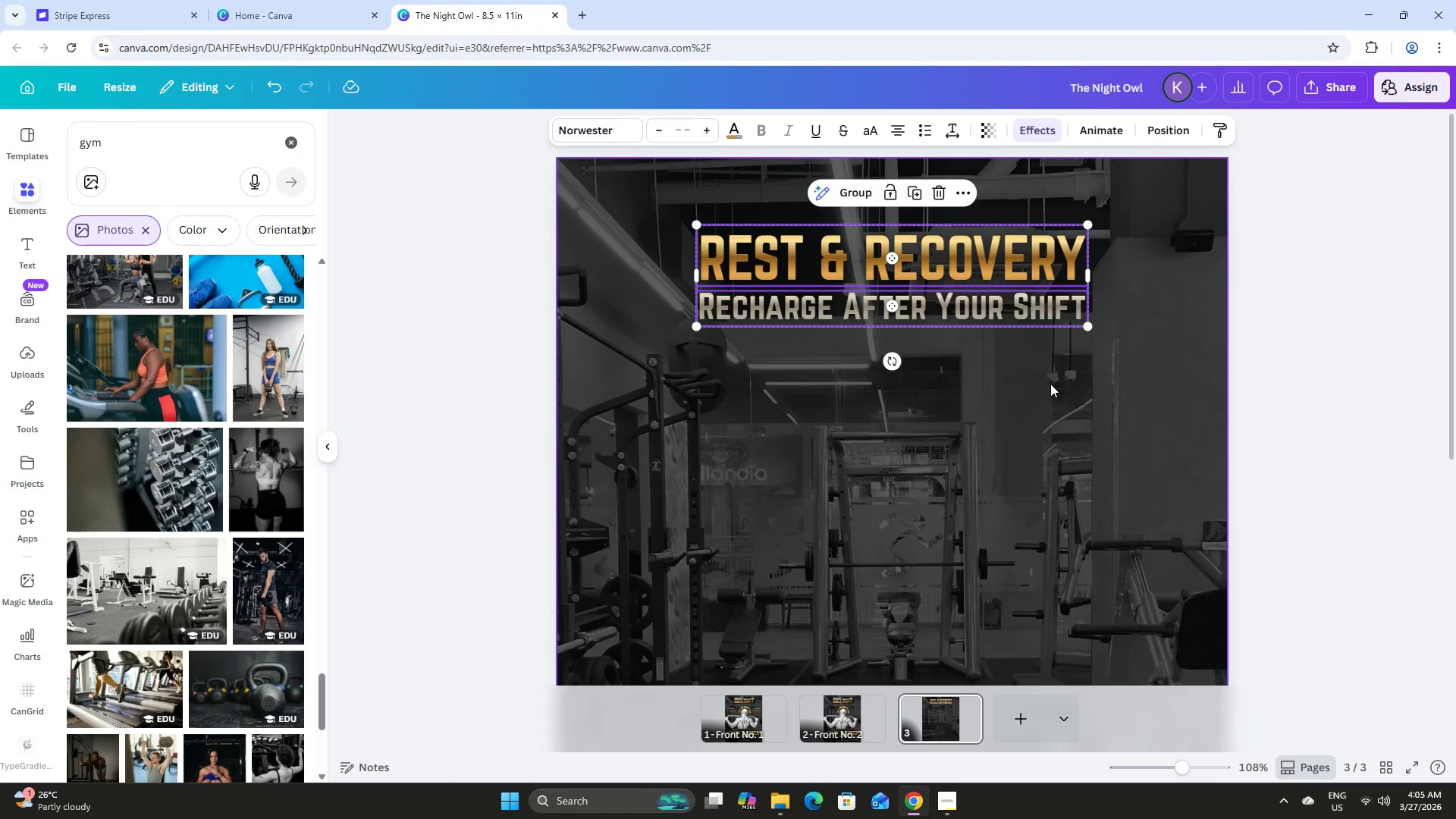 
left_click([1050, 384])
 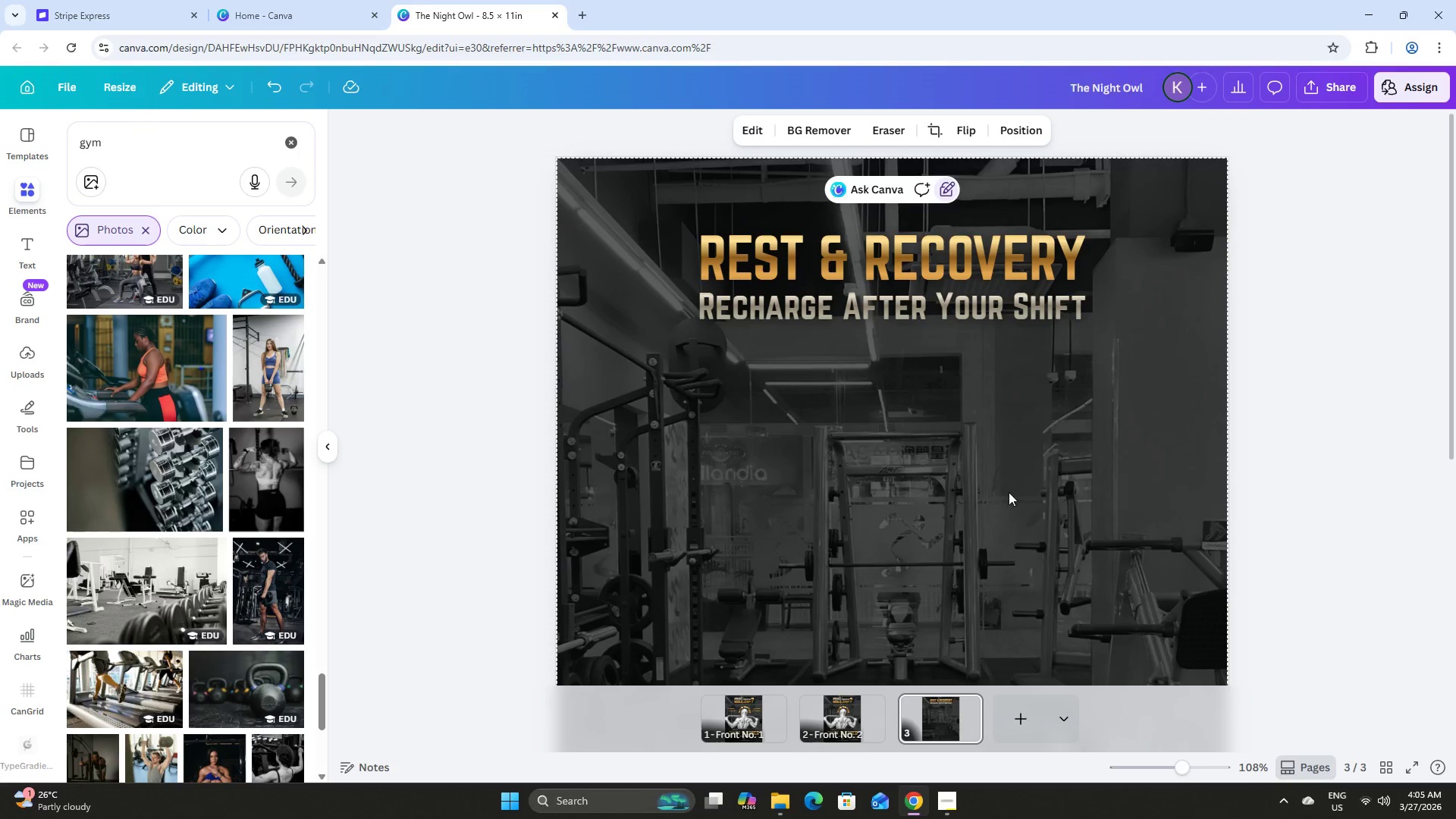 
left_click([1009, 477])
 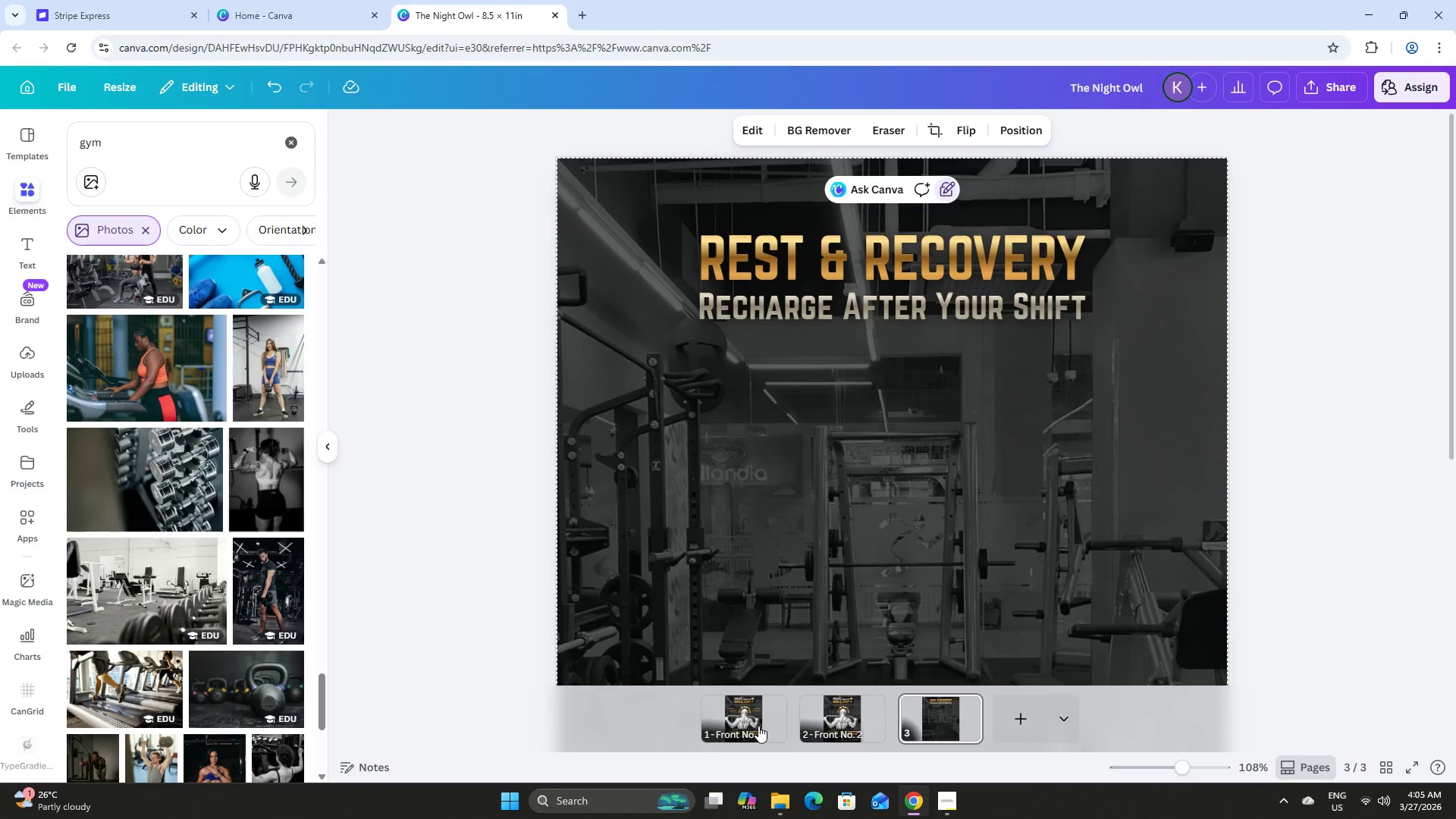 
left_click([748, 721])
 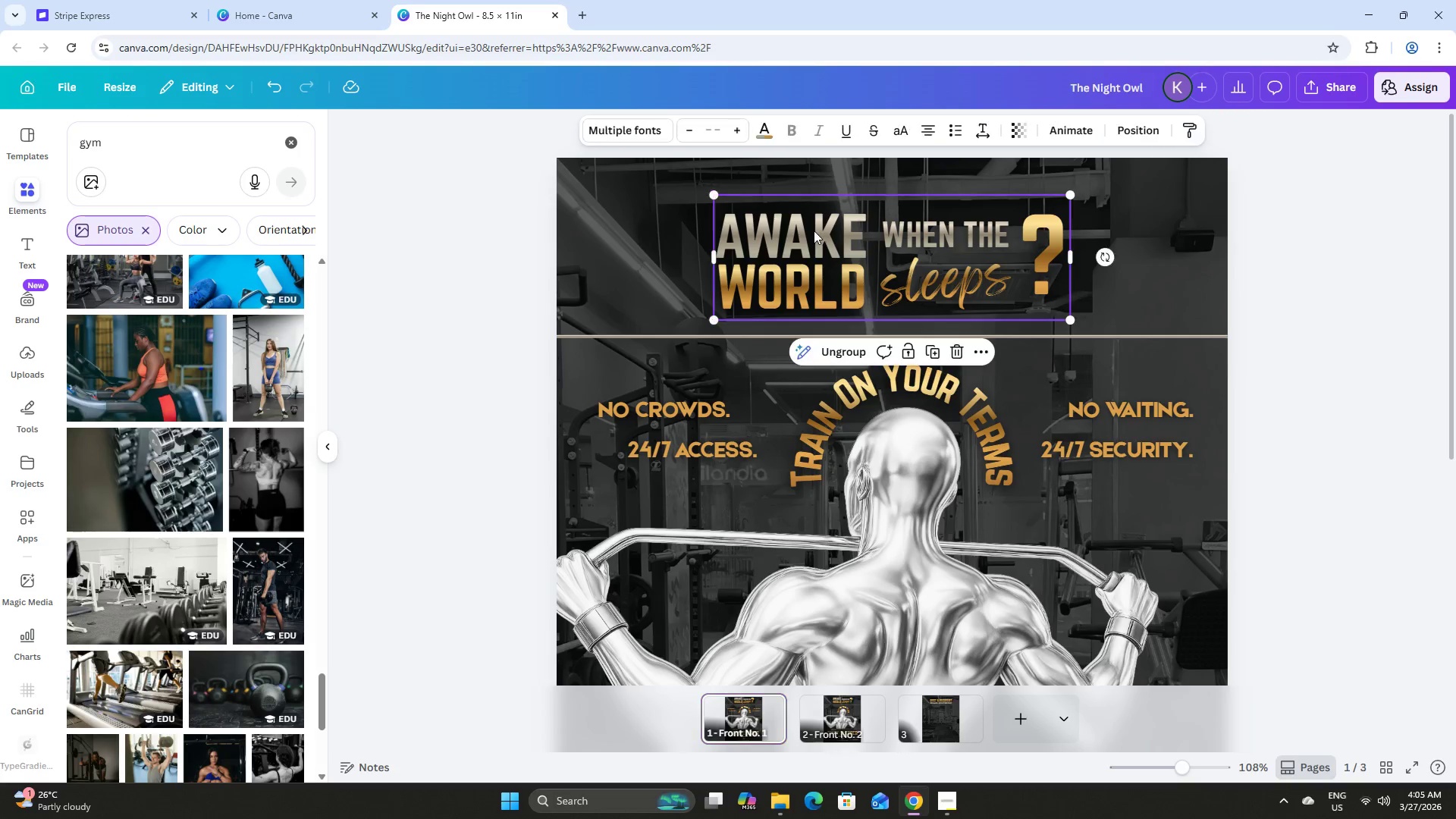 
double_click([814, 231])
 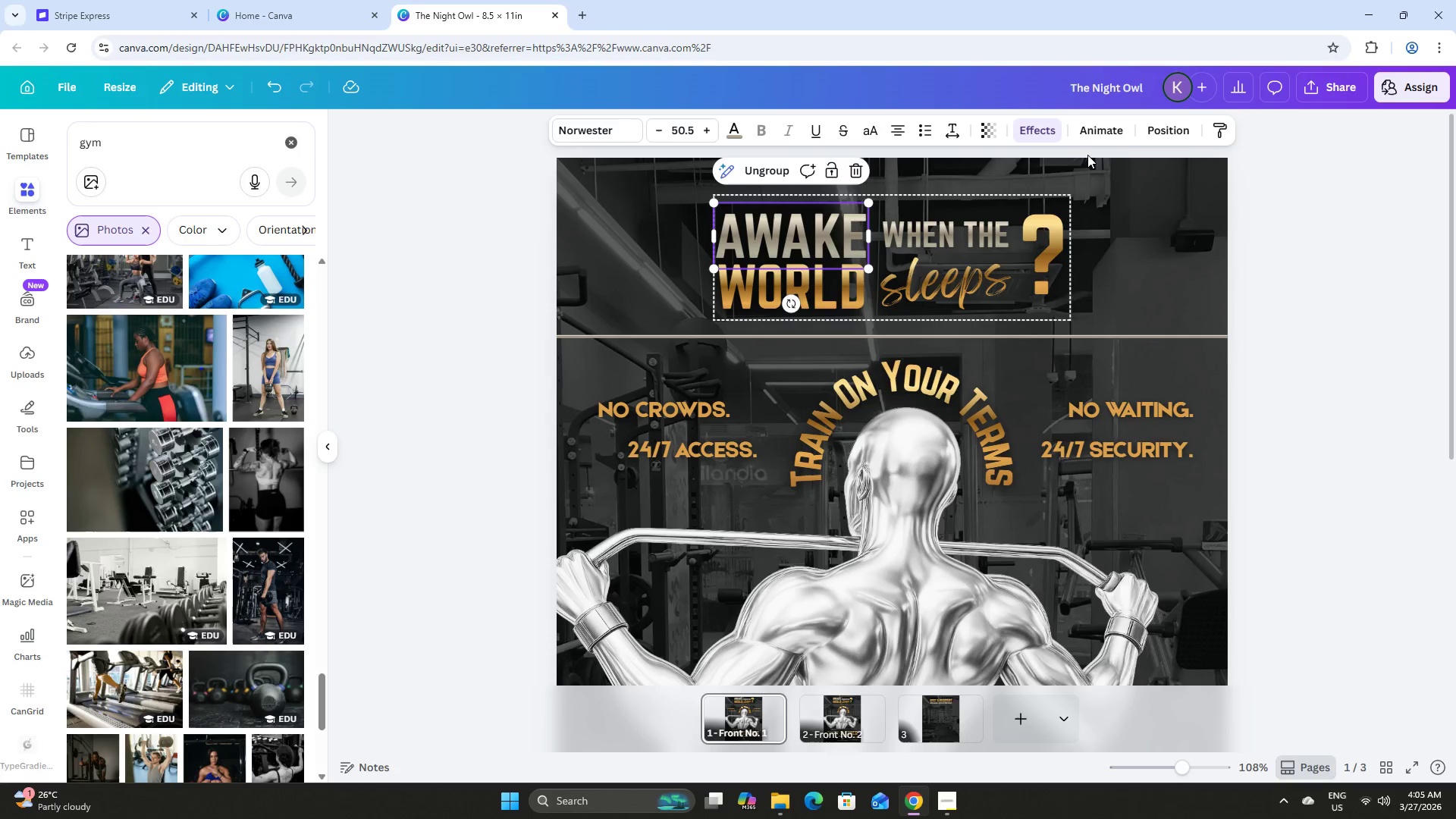 
left_click([1165, 135])
 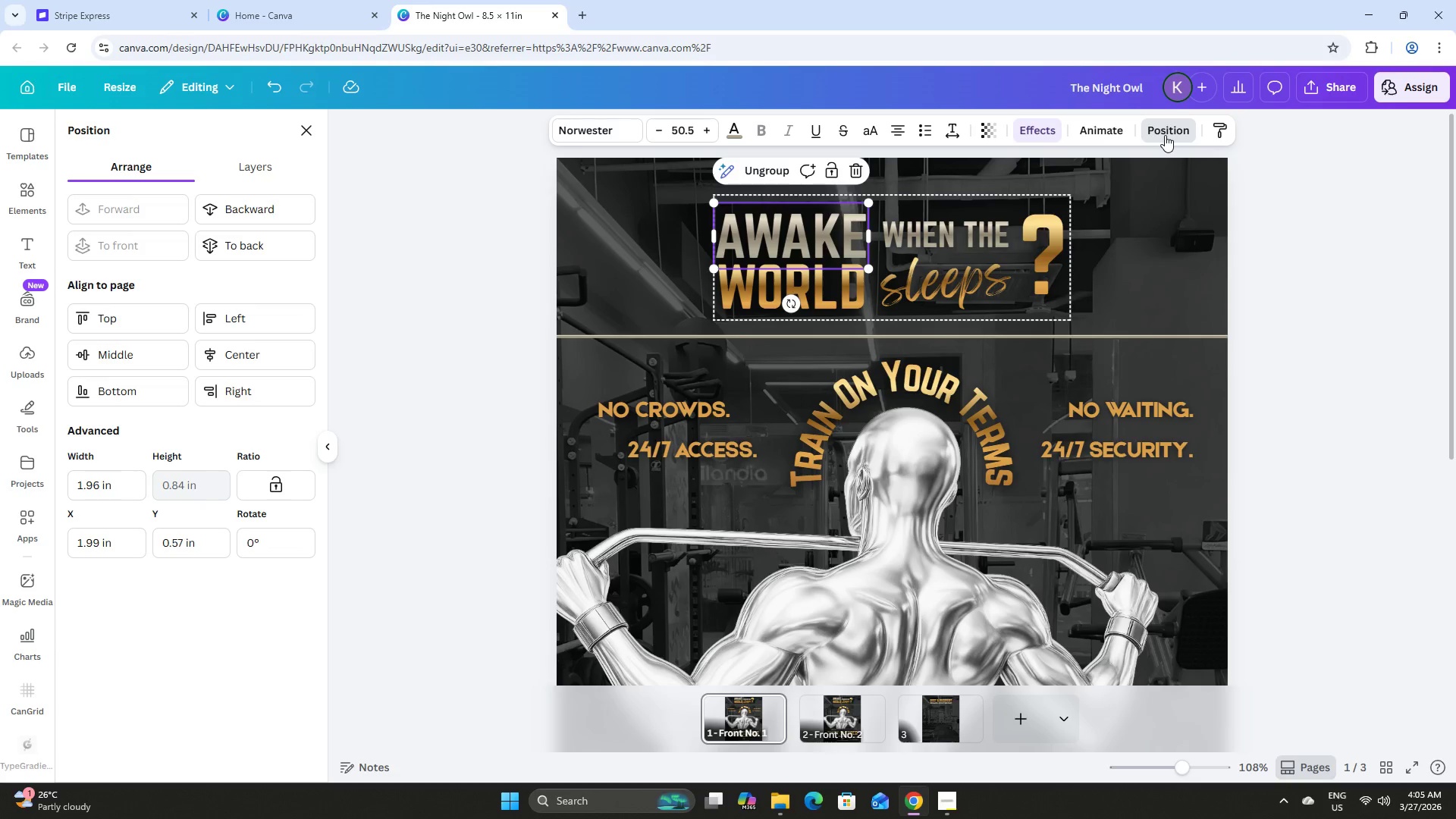 
wait(5.41)
 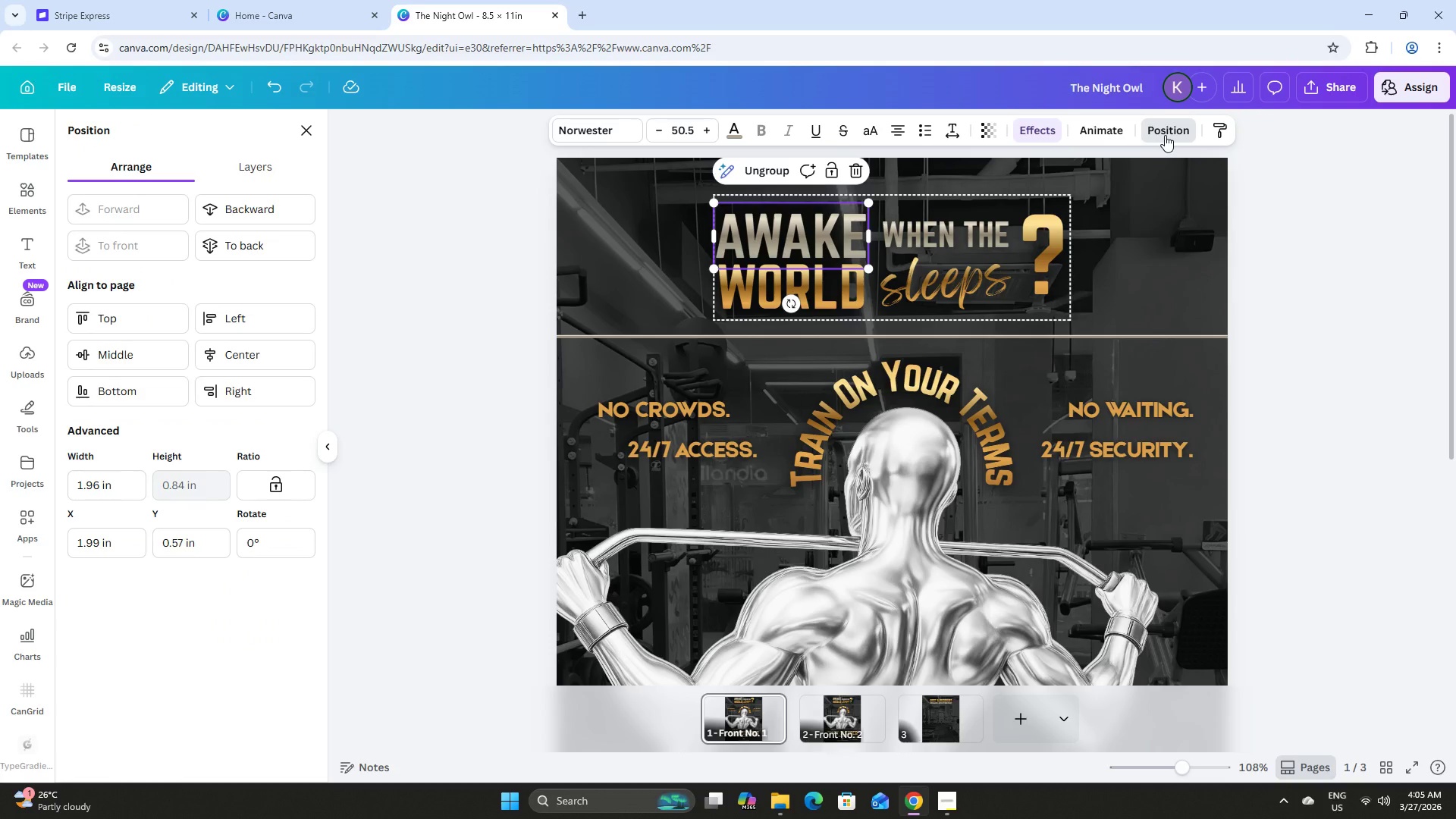 
left_click([937, 723])
 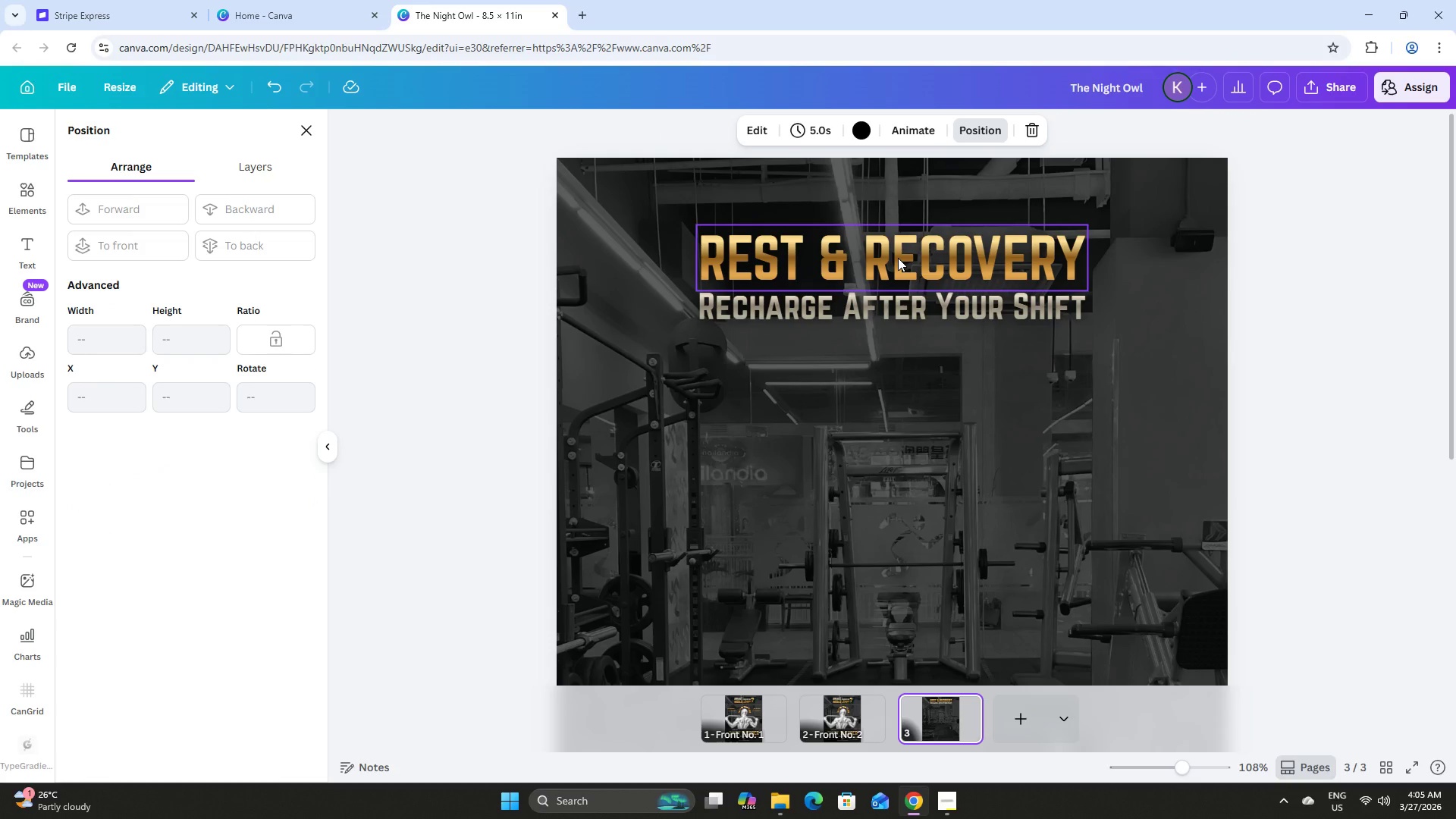 
left_click([898, 258])
 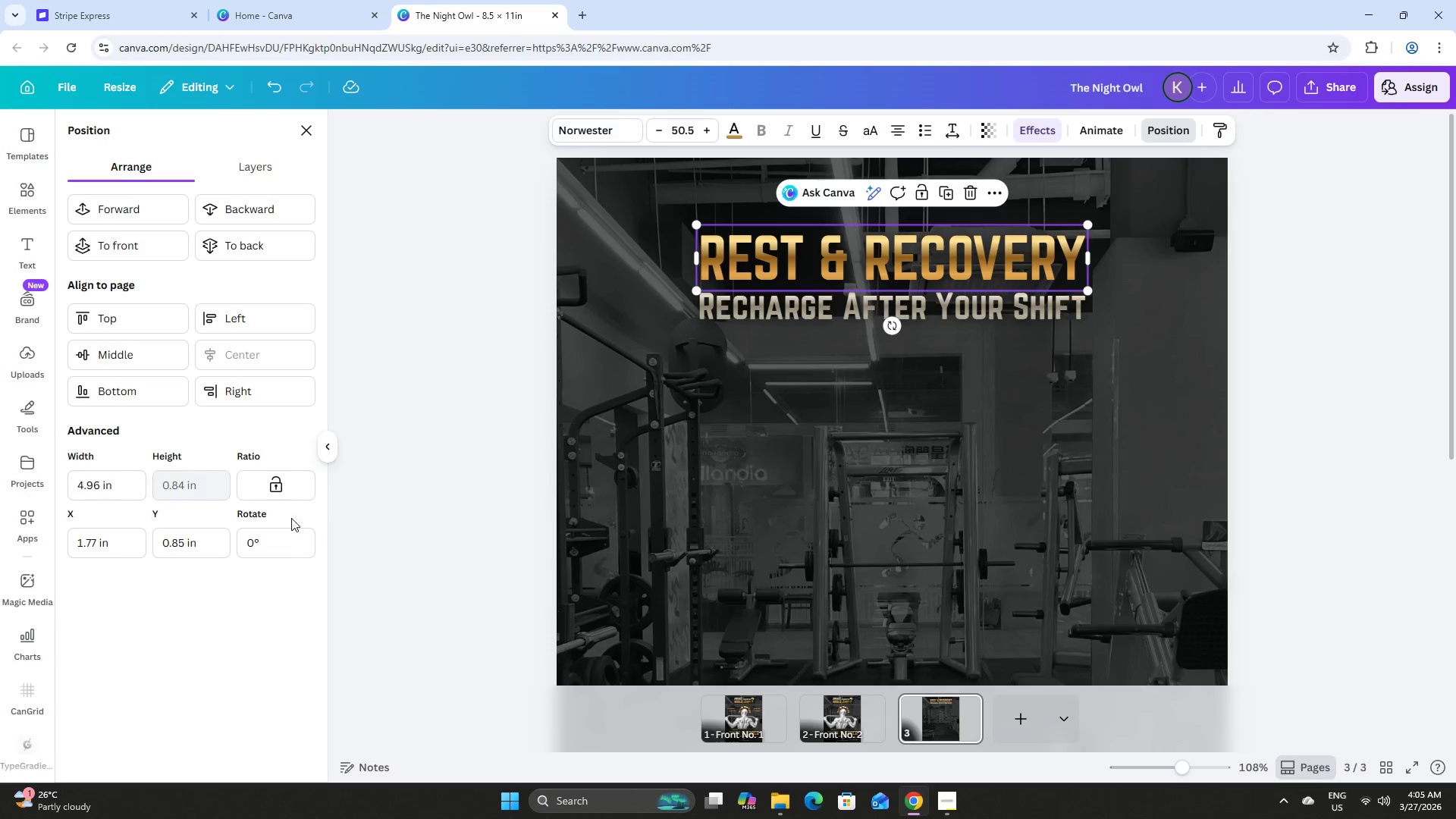 
left_click_drag(start_coordinate=[184, 549], to_coordinate=[146, 544])
 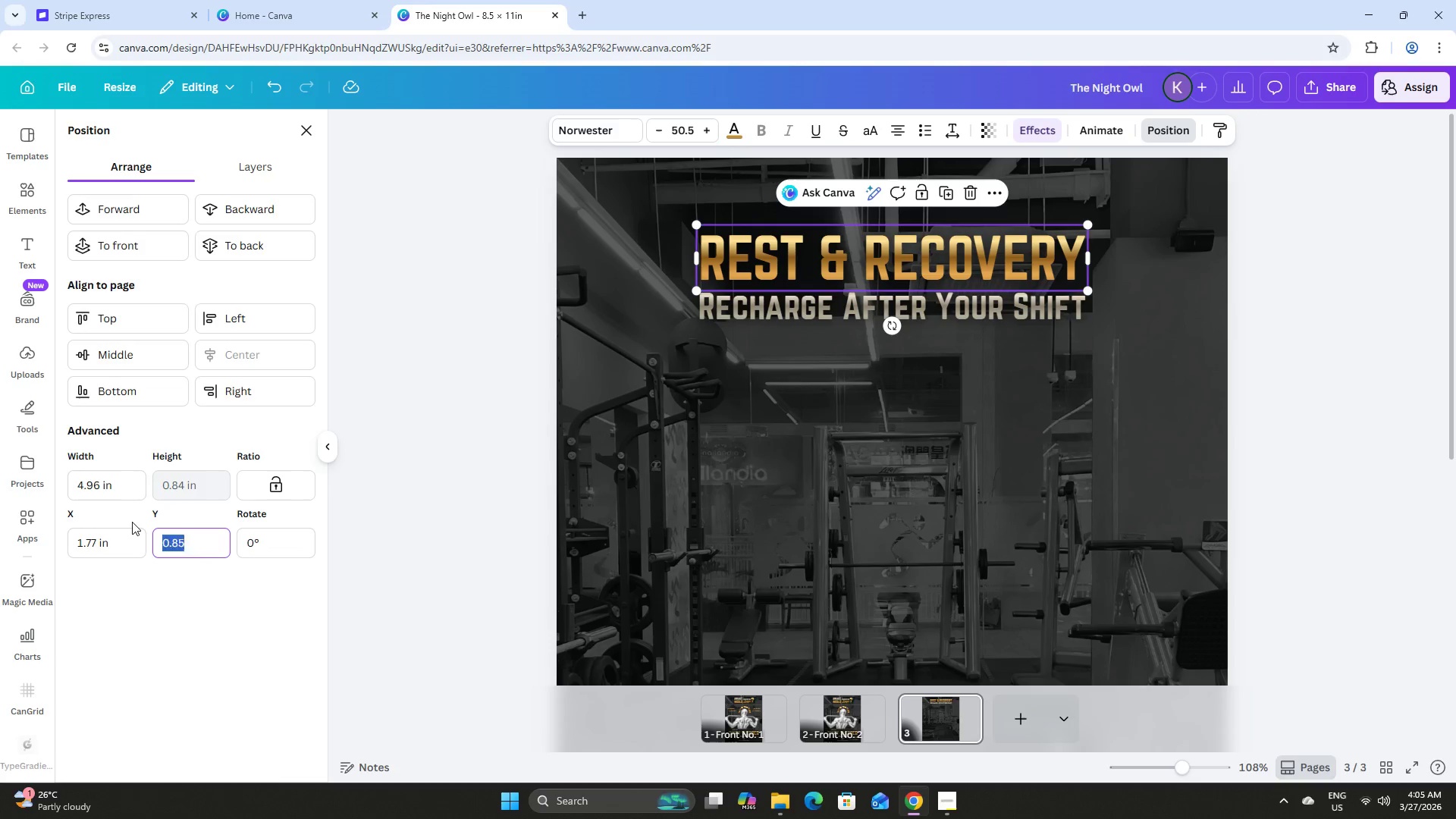 
key(Numpad0)
 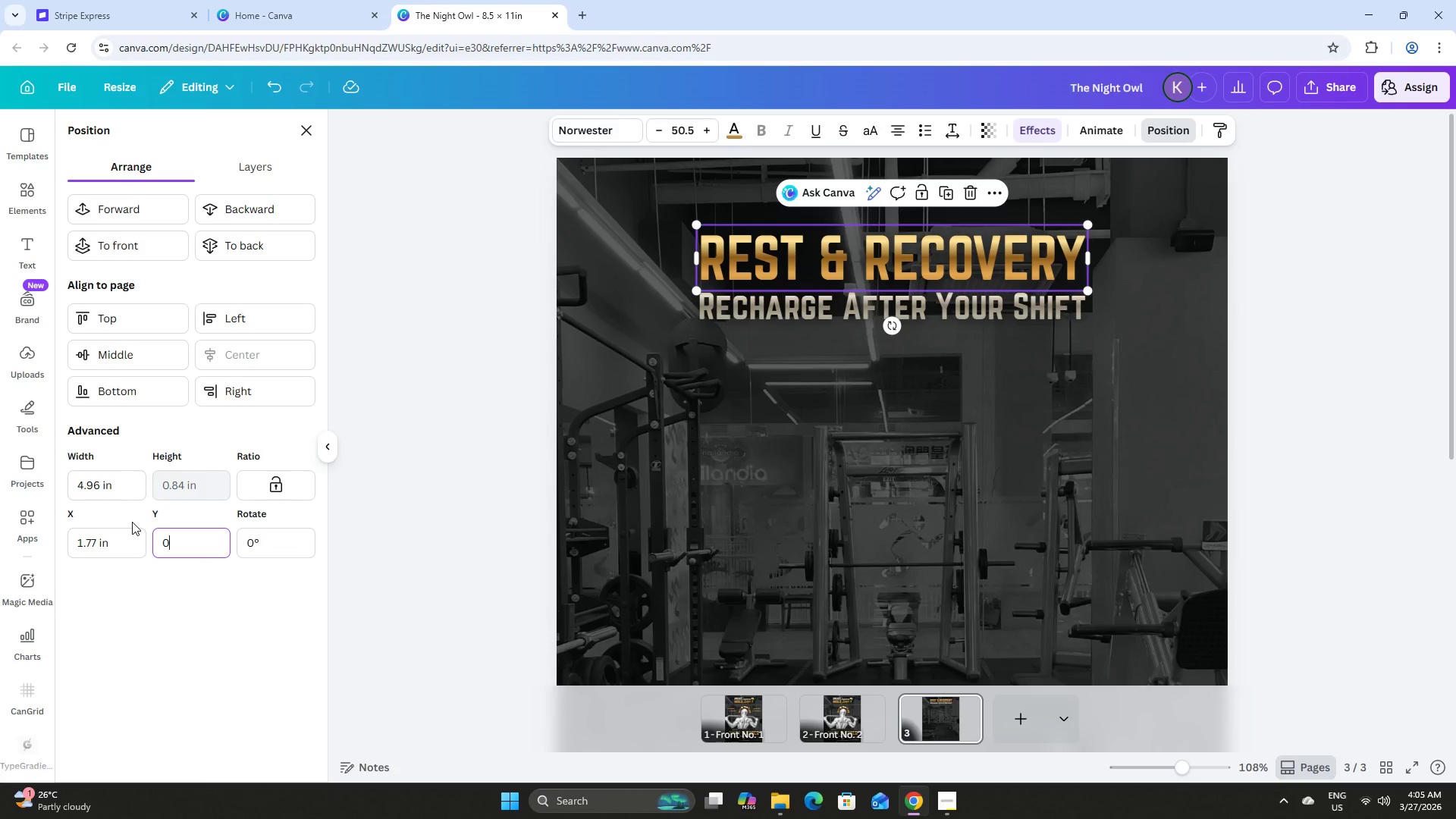 
key(NumpadDecimal)
 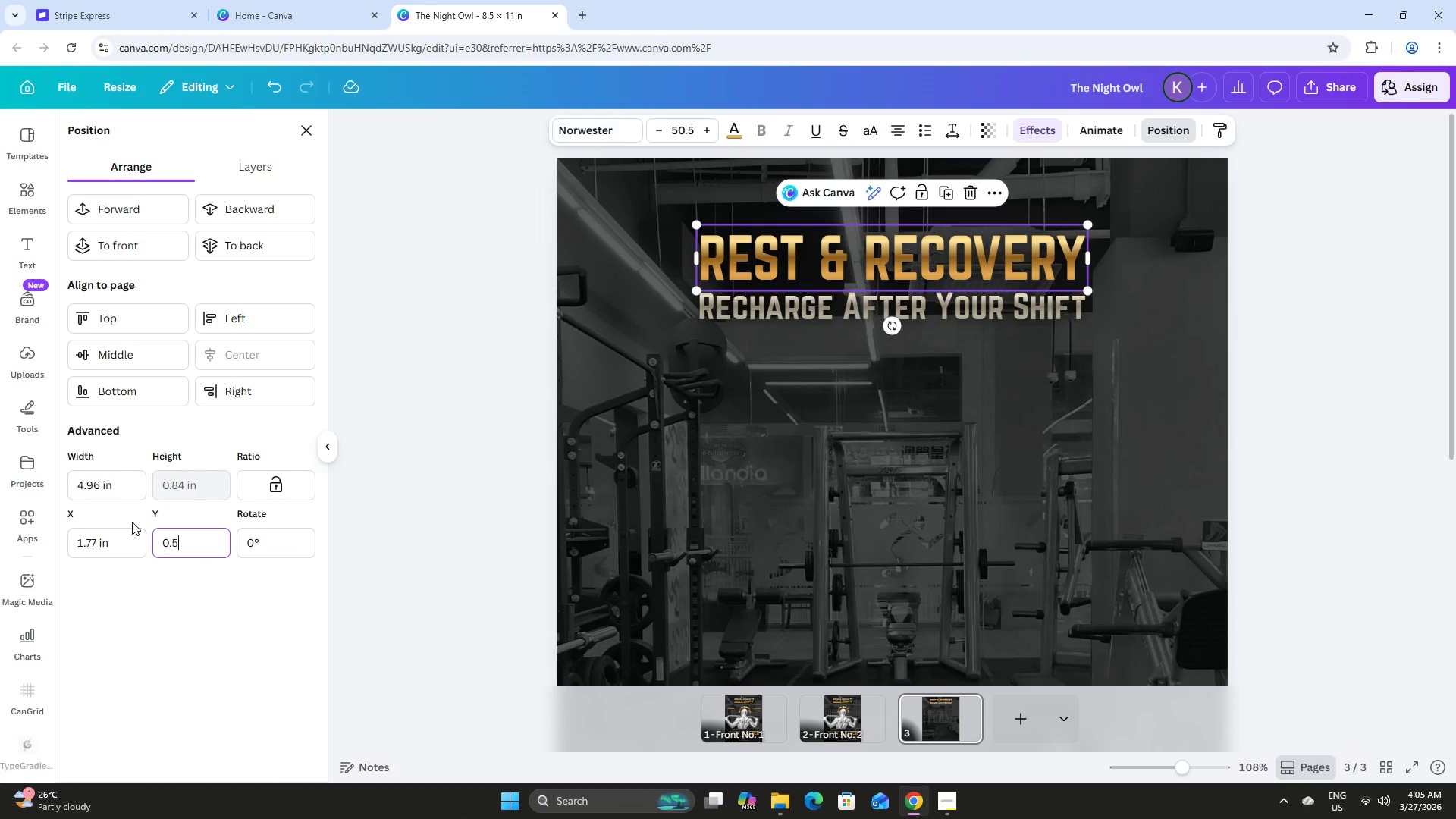 
key(Numpad5)
 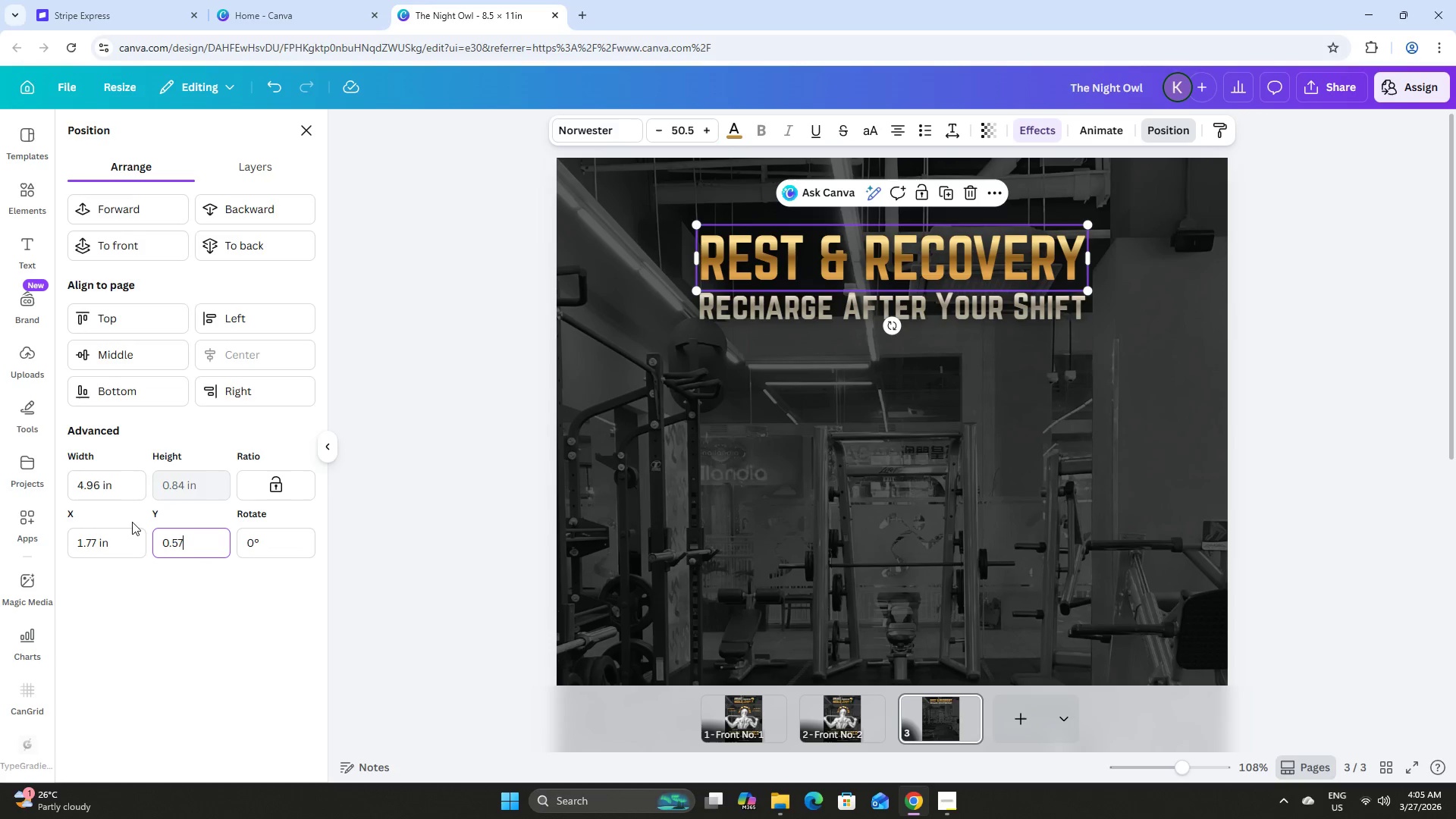 
key(Numpad7)
 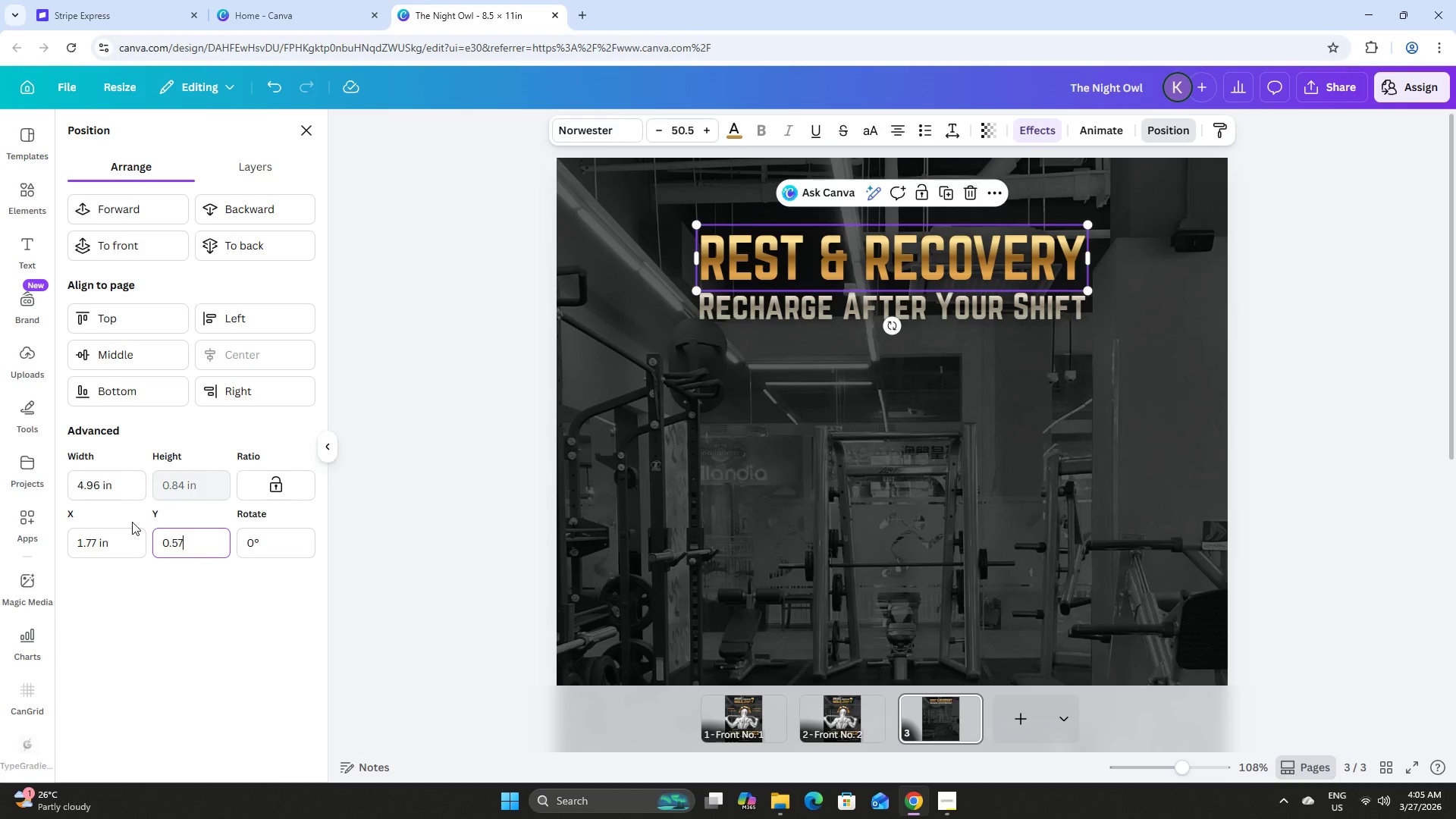 
key(NumpadEnter)
 